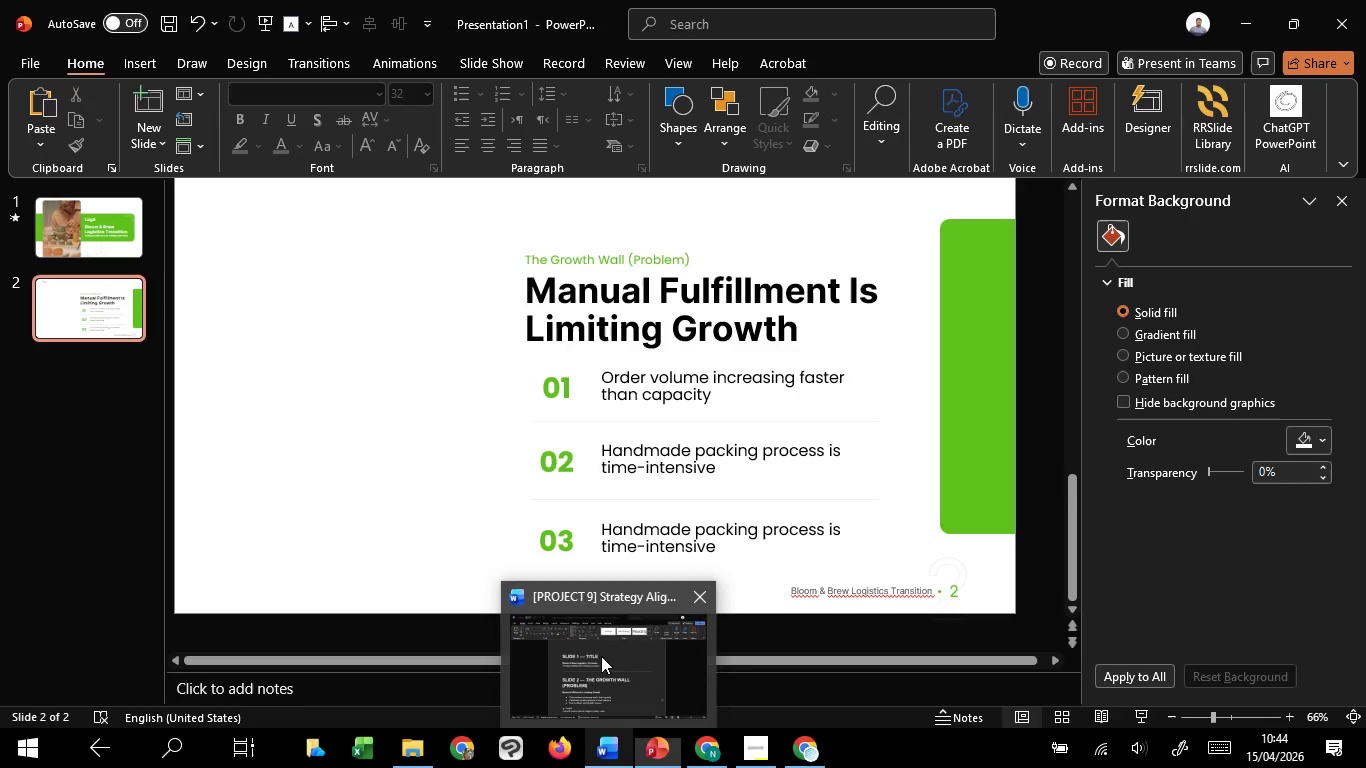 
left_click([601, 656])
 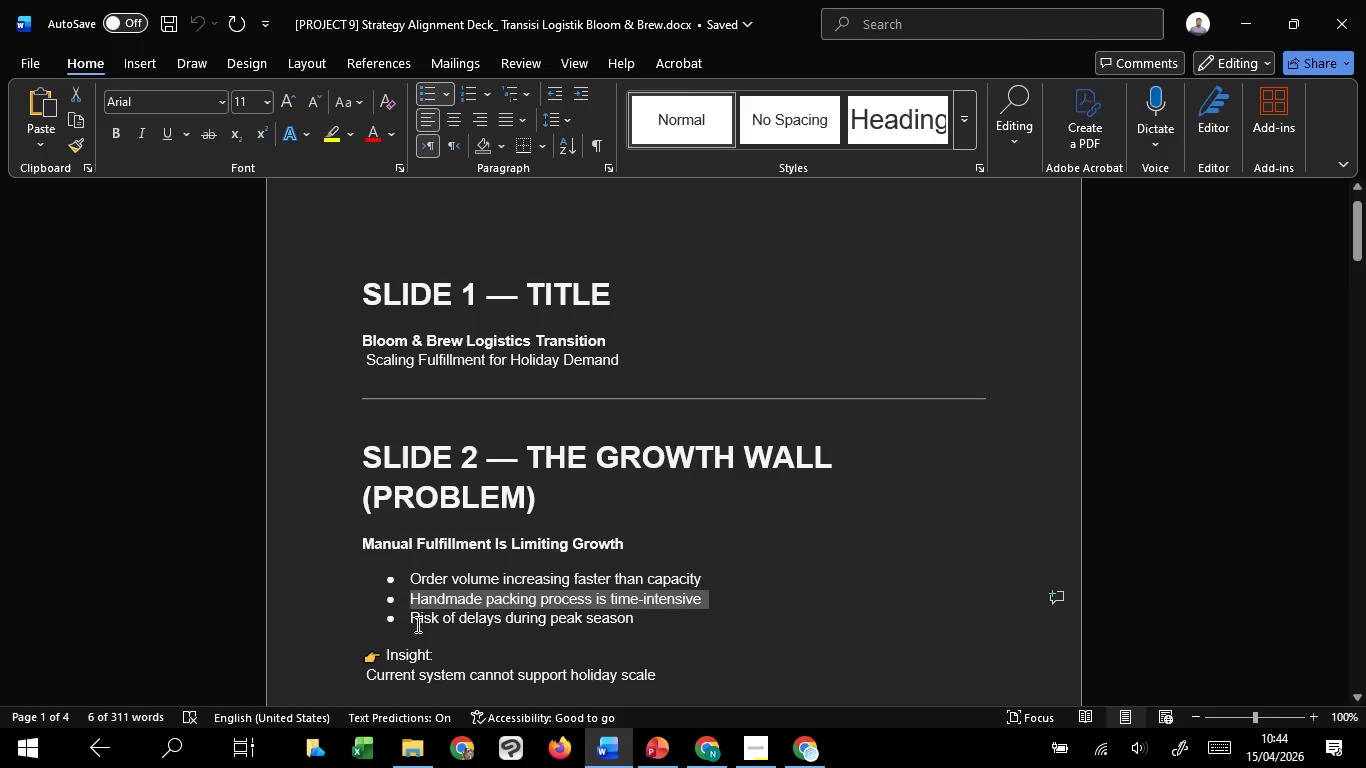 
left_click_drag(start_coordinate=[415, 624], to_coordinate=[647, 619])
 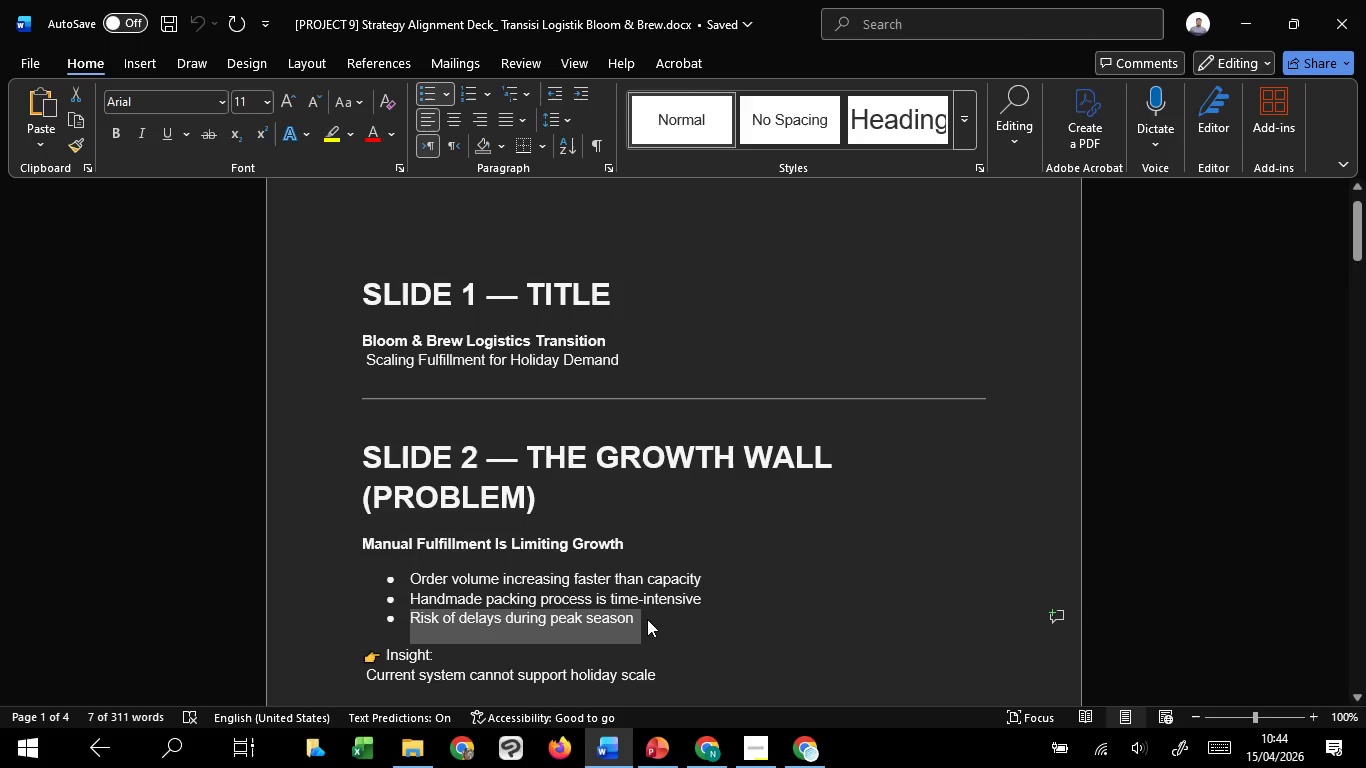 
key(Control+C)
 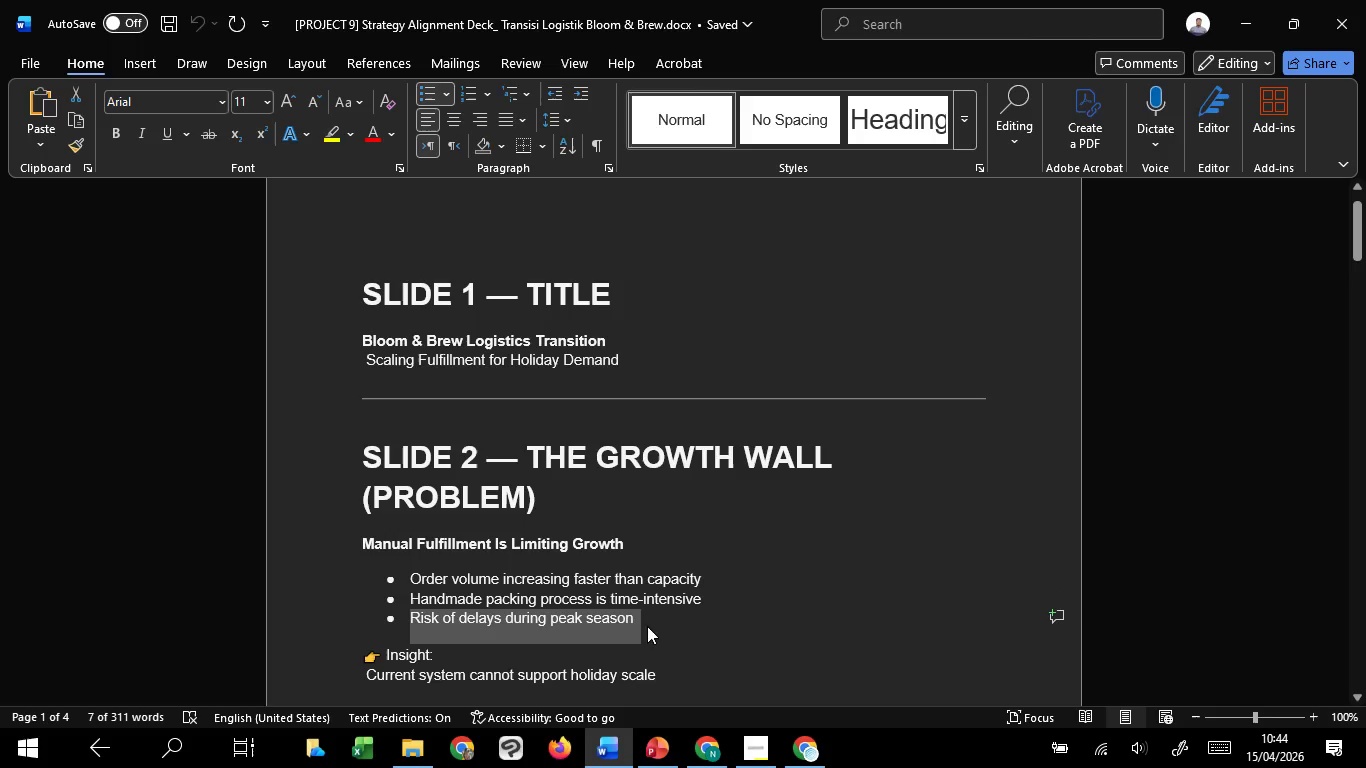 
key(Control+C)
 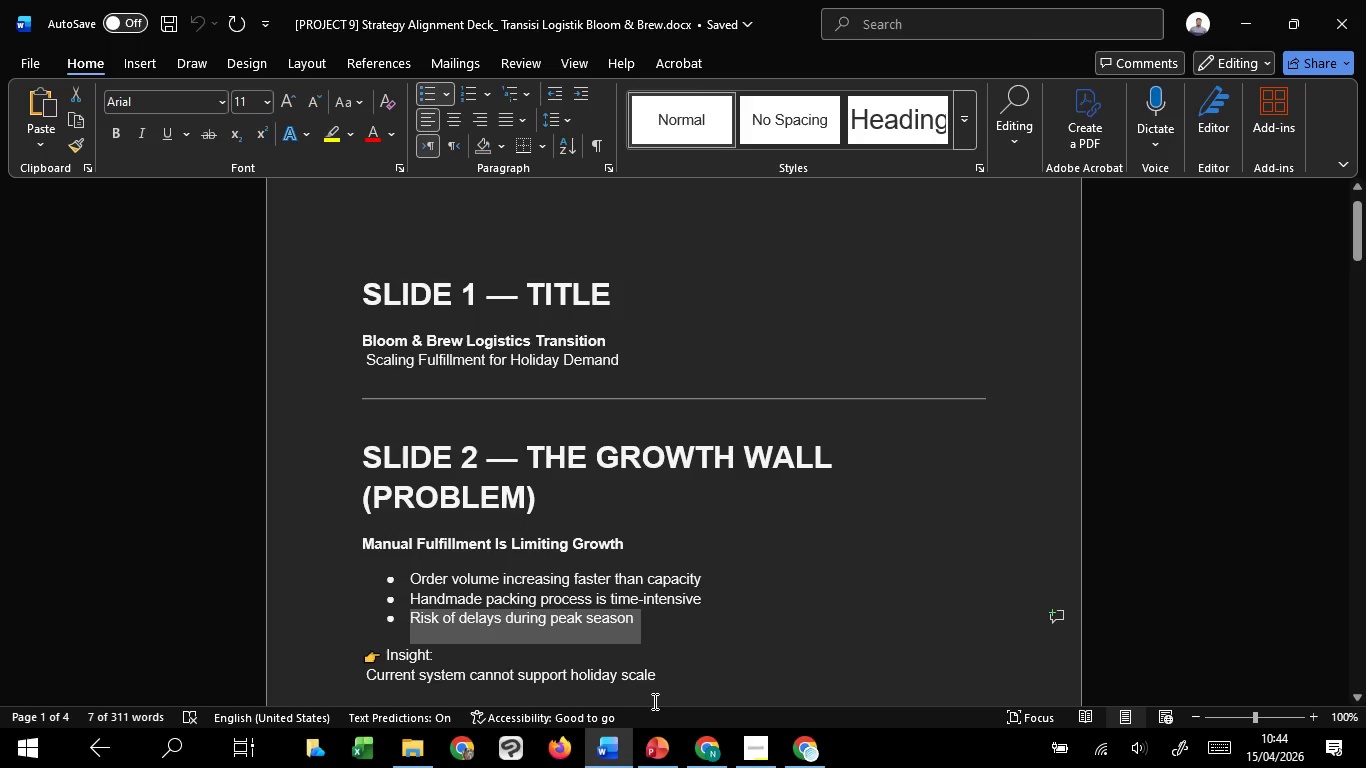 
key(Control+C)
 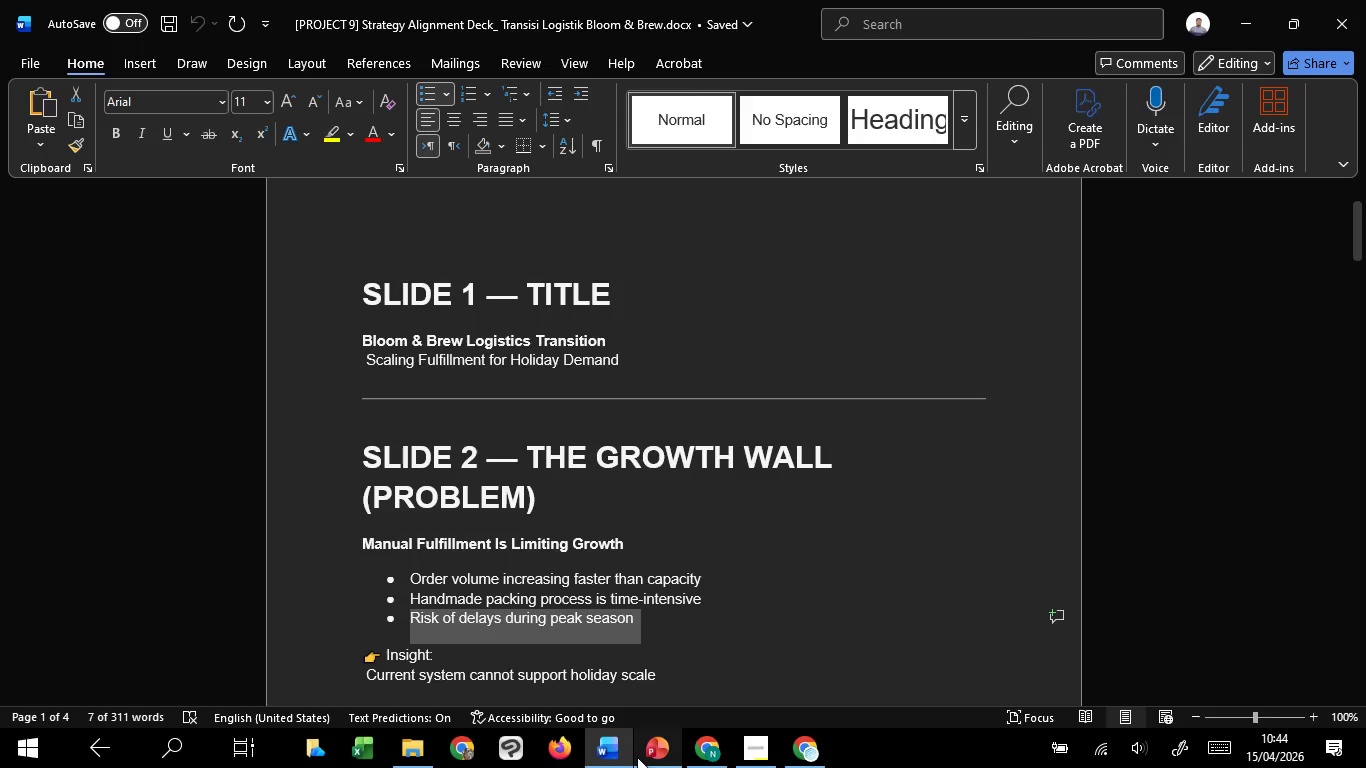 
key(Control+C)
 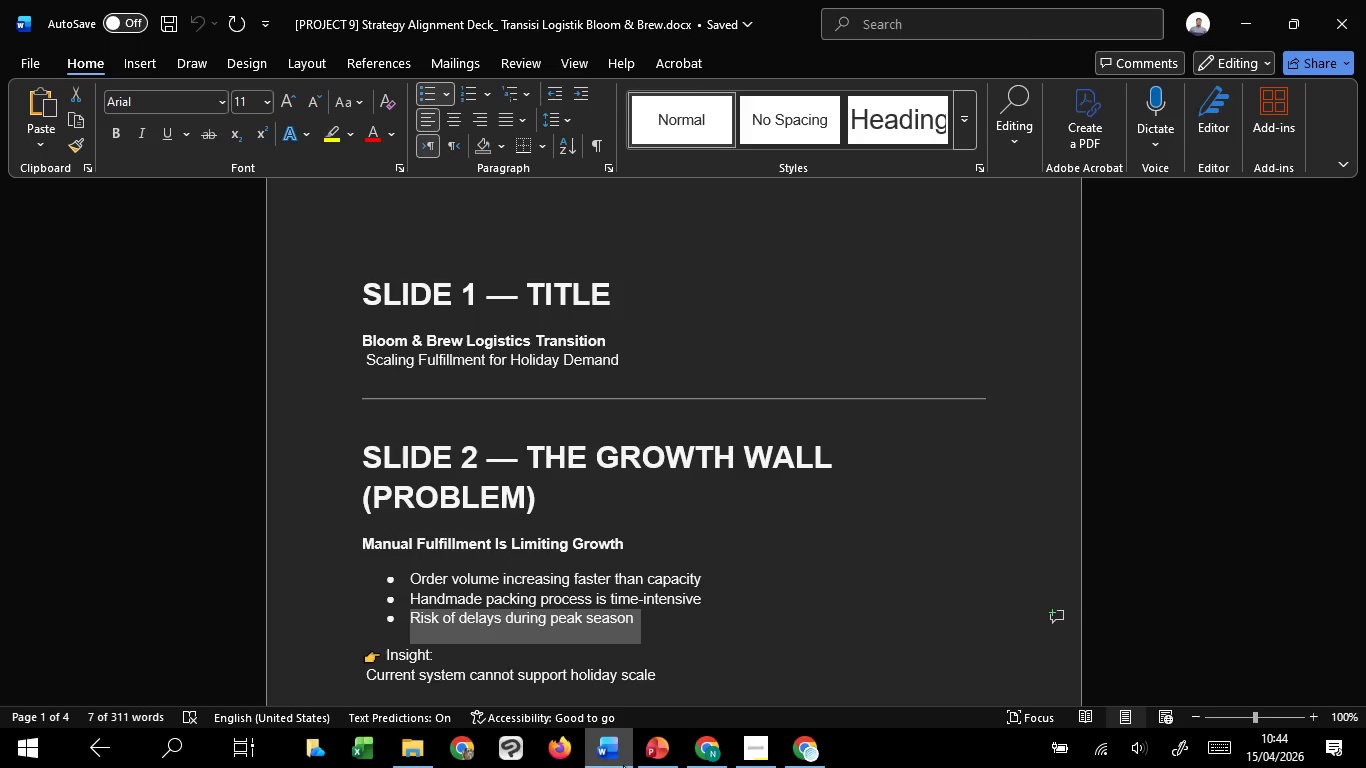 
key(Control+C)
 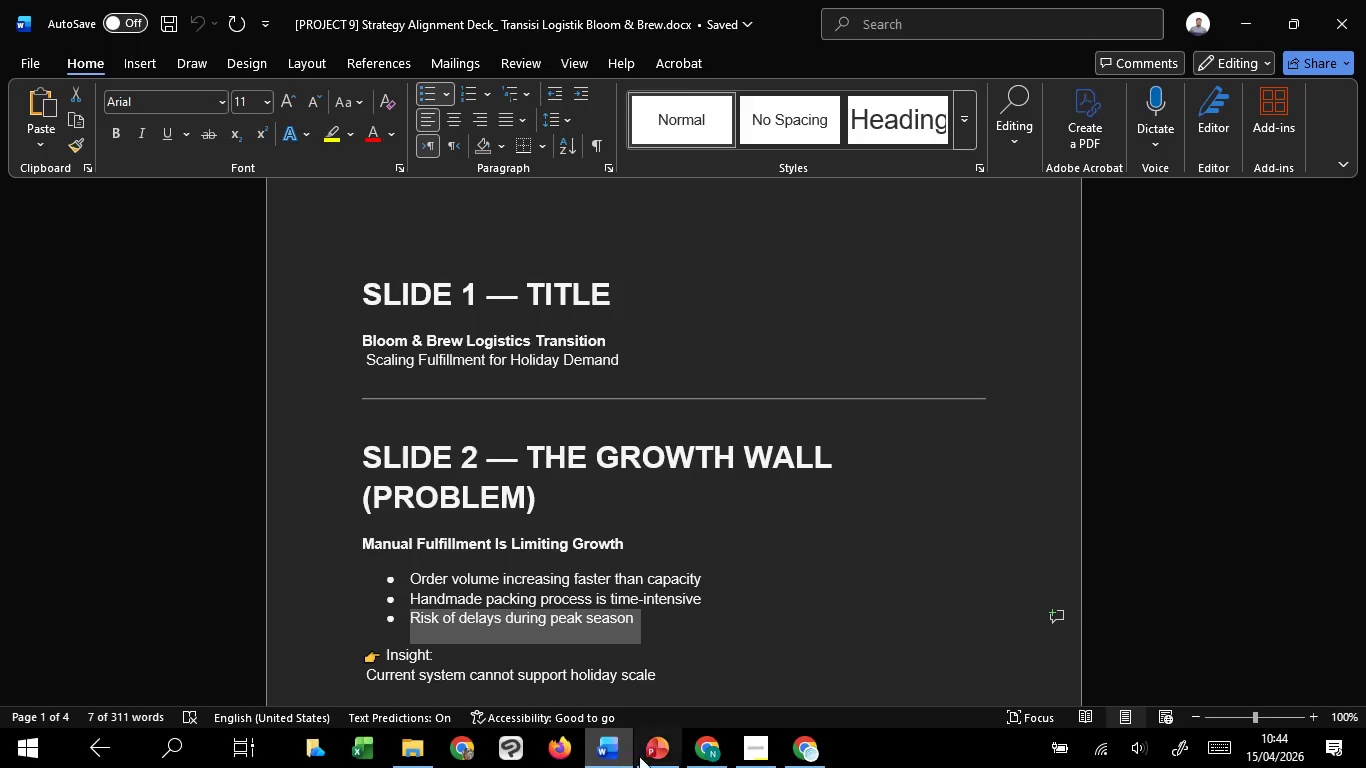 
key(Control+C)
 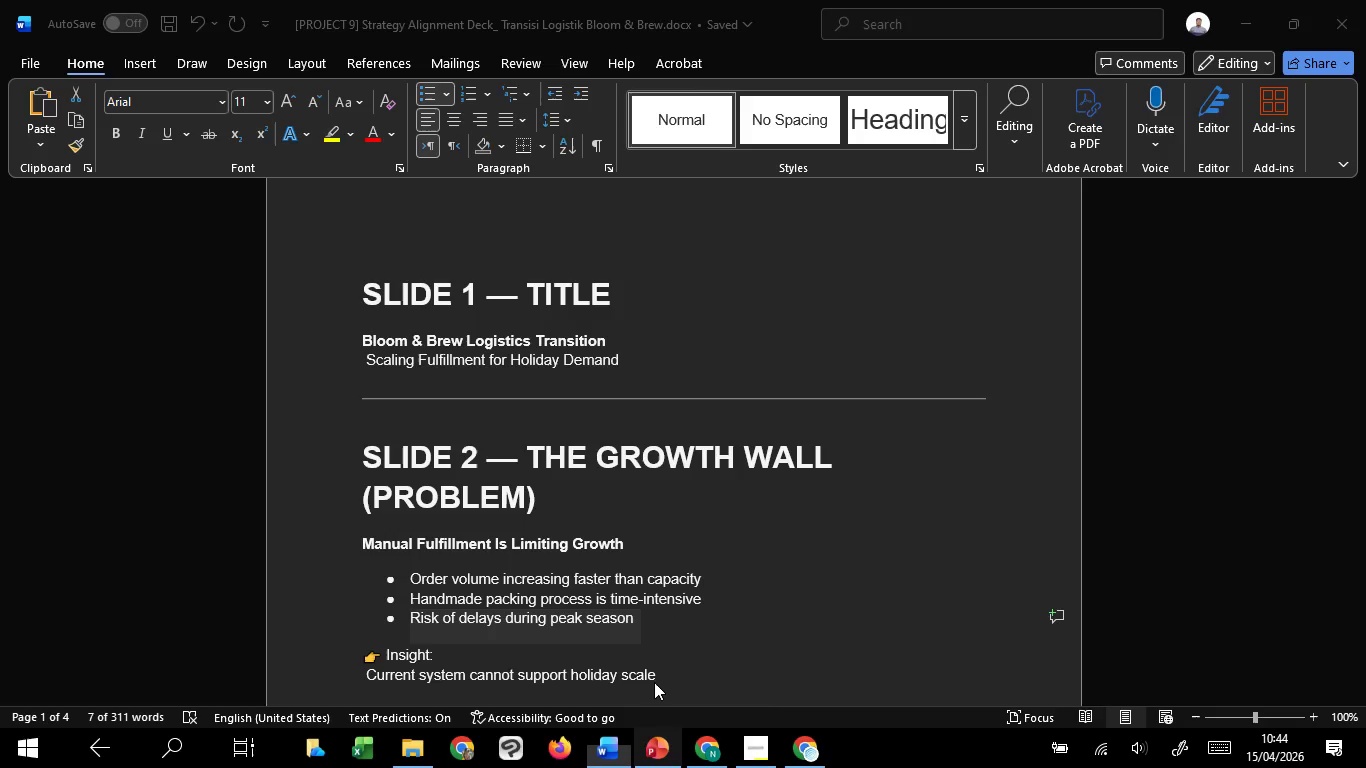 
left_click([654, 682])
 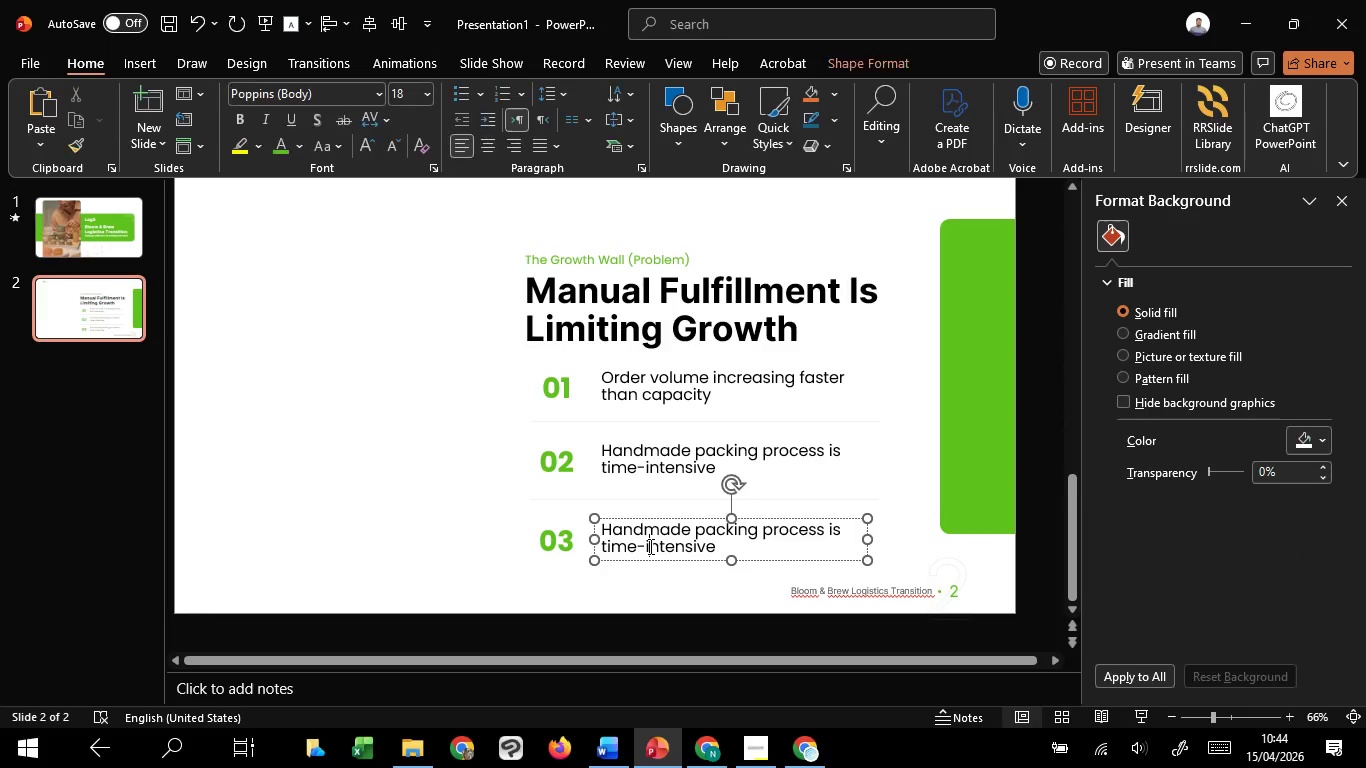 
left_click([649, 546])
 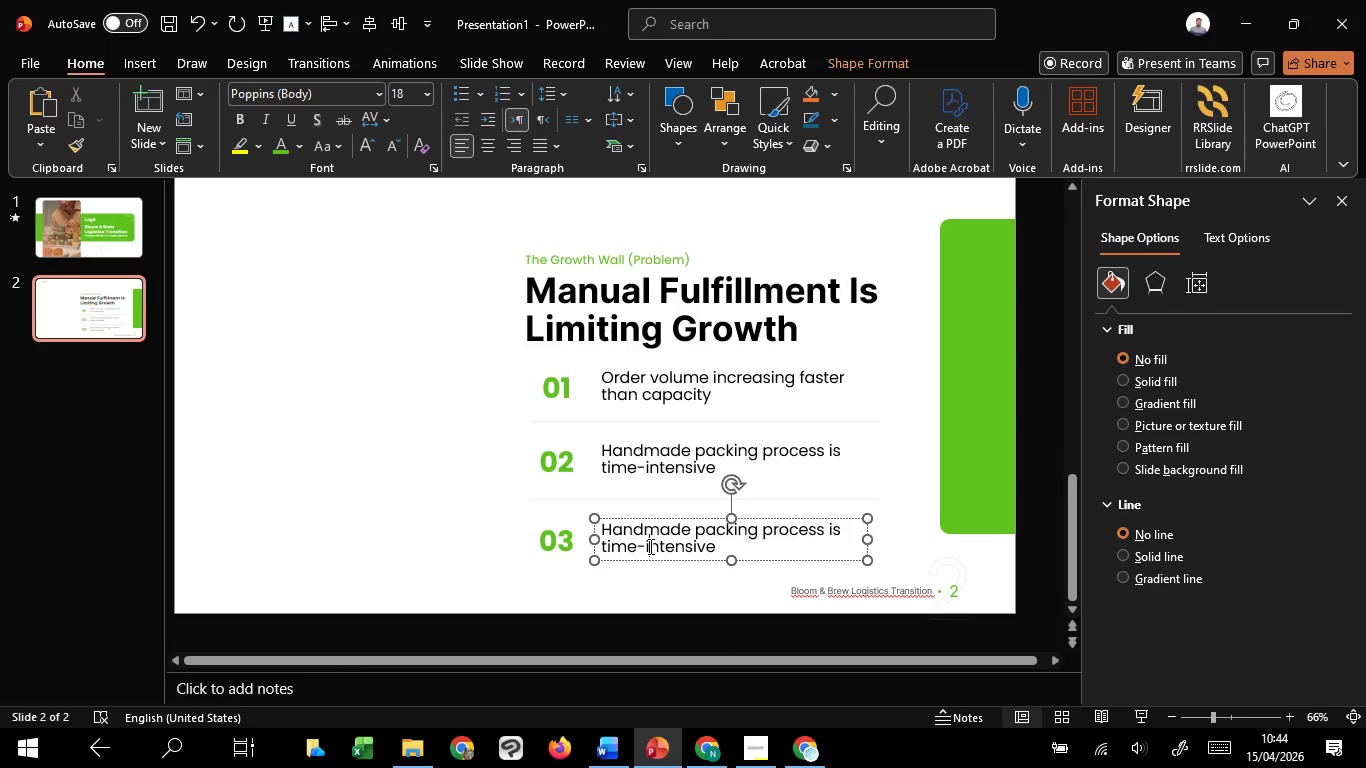 
key(Control+A)
 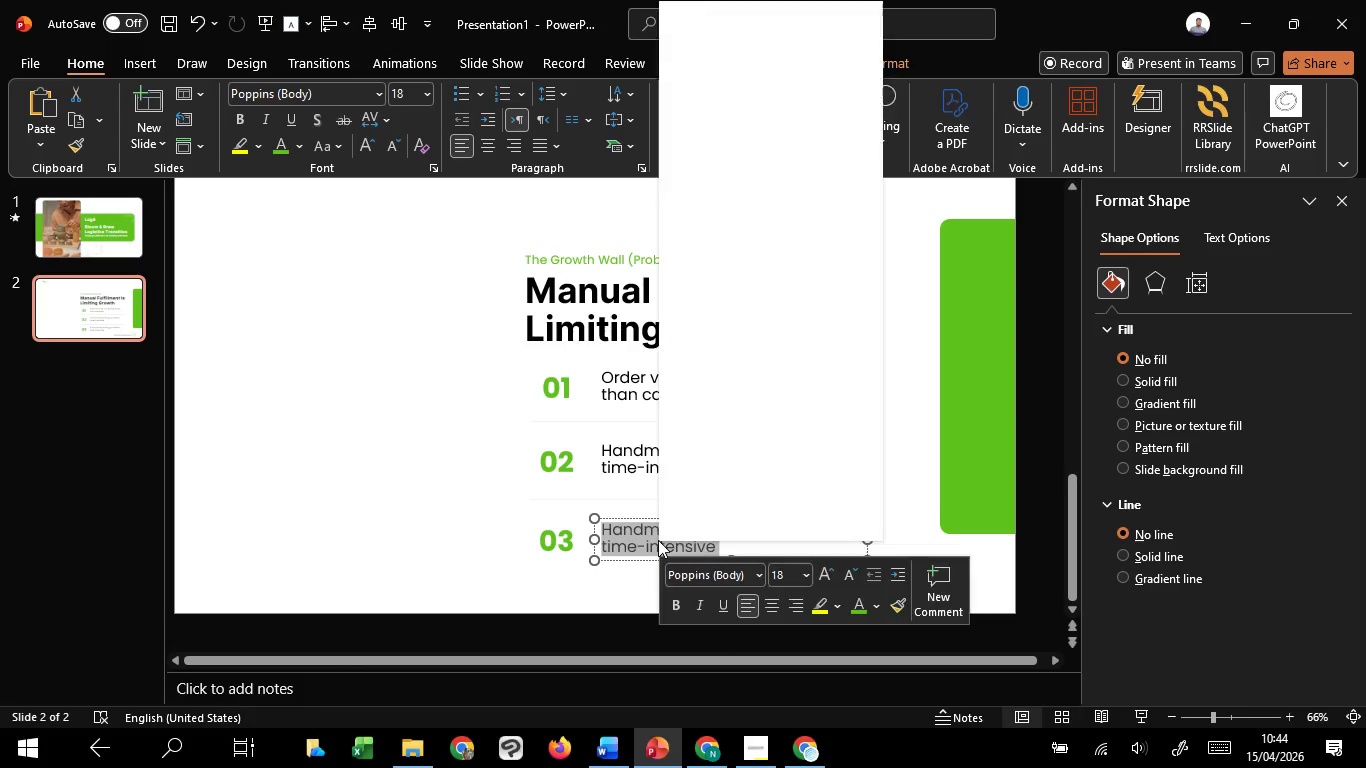 
right_click([658, 540])
 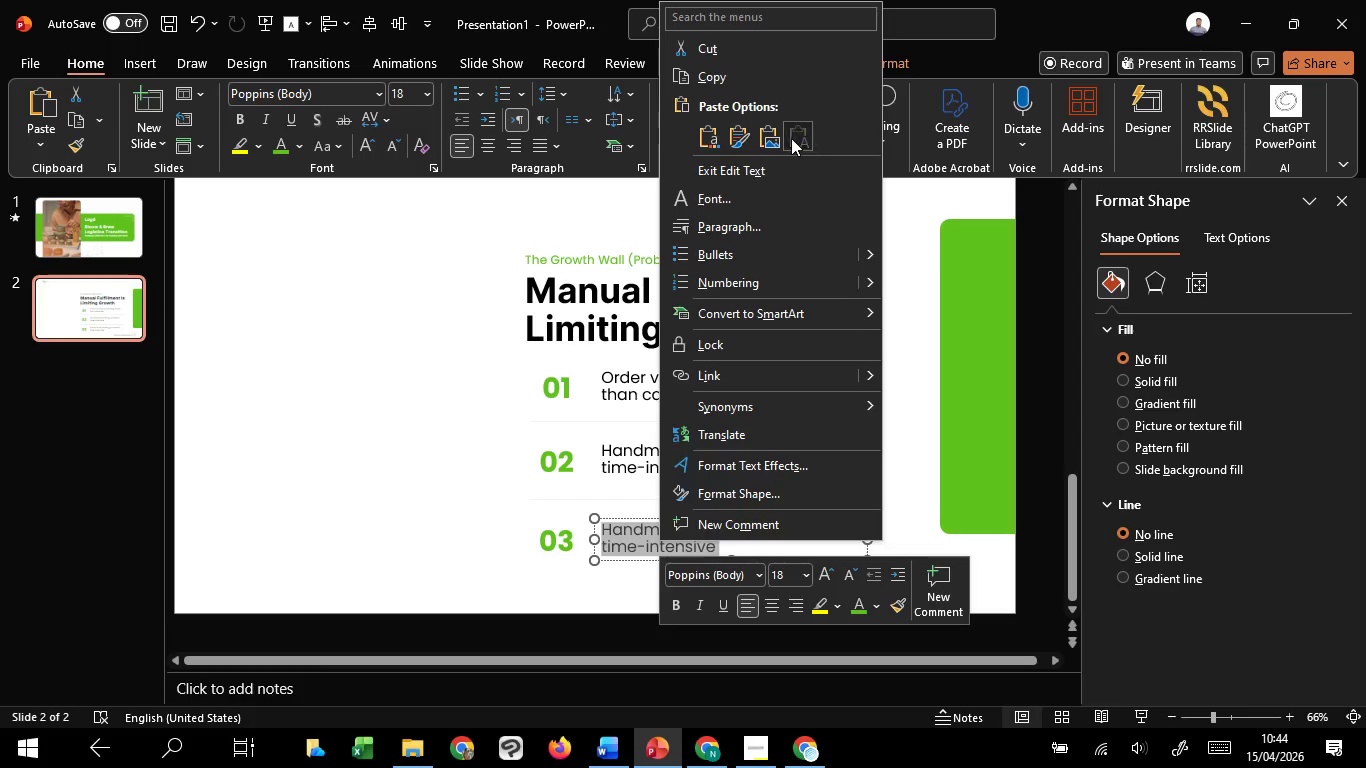 
left_click([791, 138])
 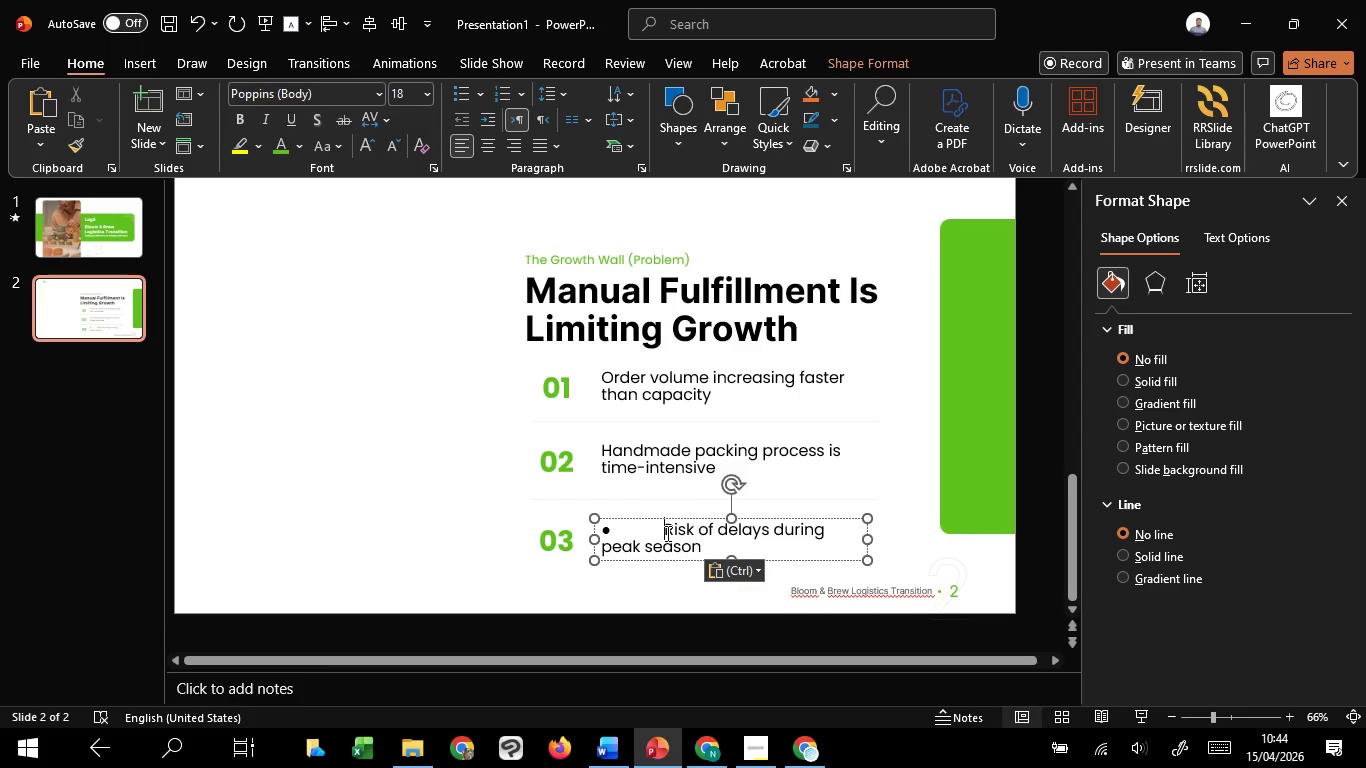 
left_click_drag(start_coordinate=[666, 533], to_coordinate=[562, 521])
 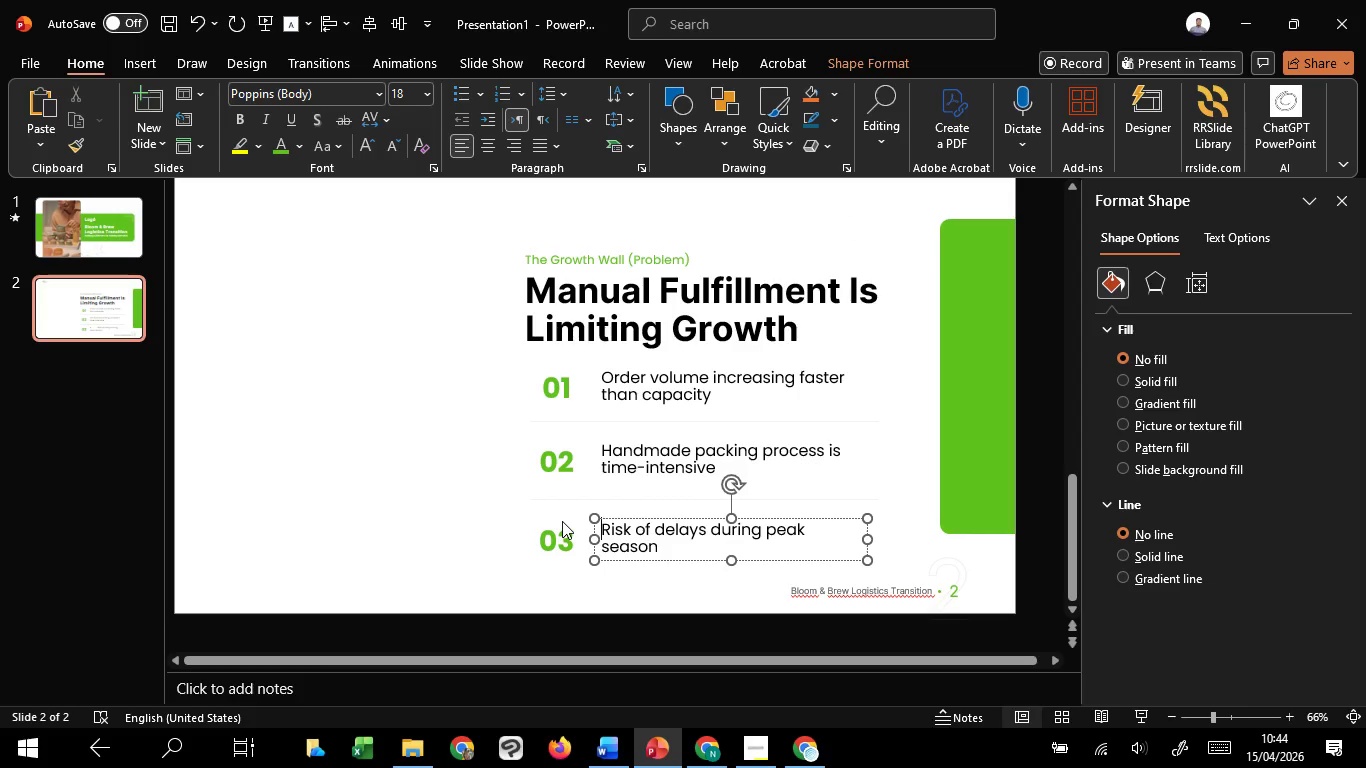 
key(Backspace)
 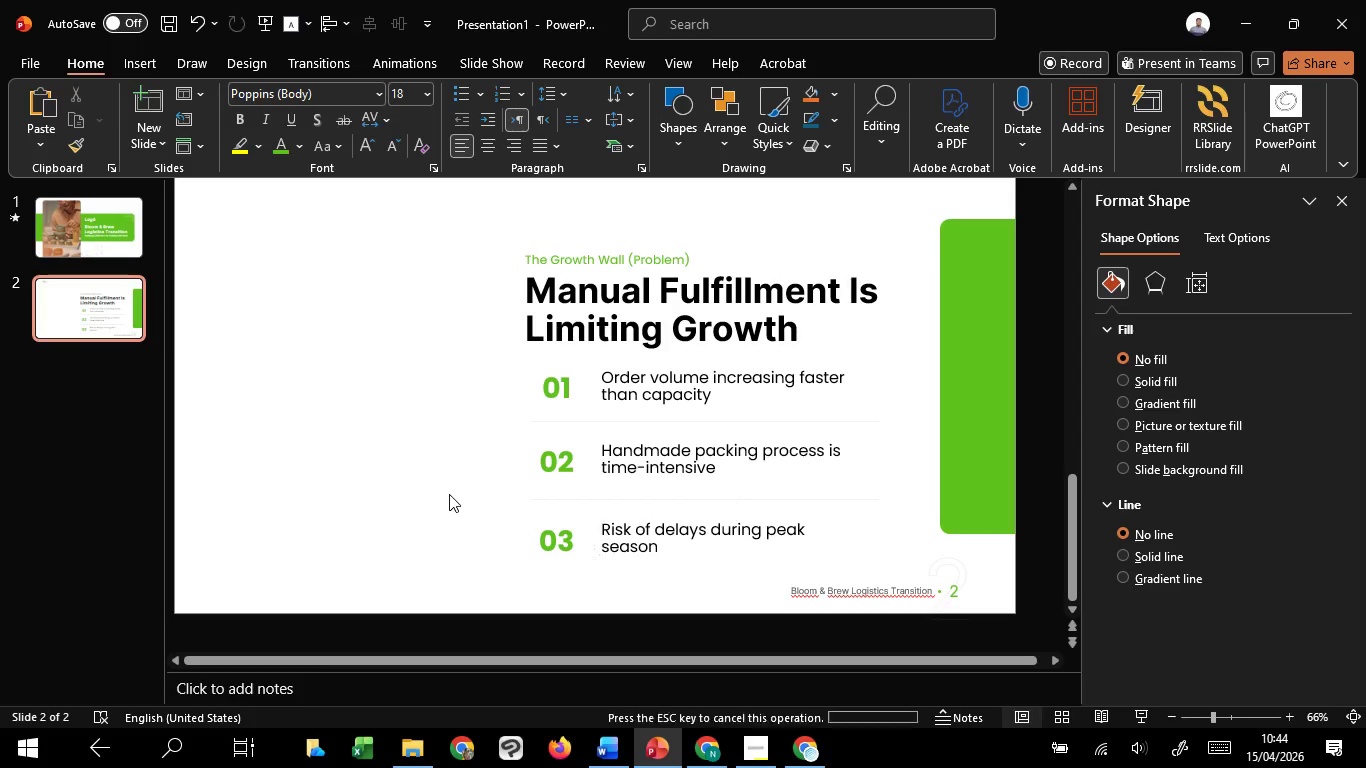 
left_click([449, 494])
 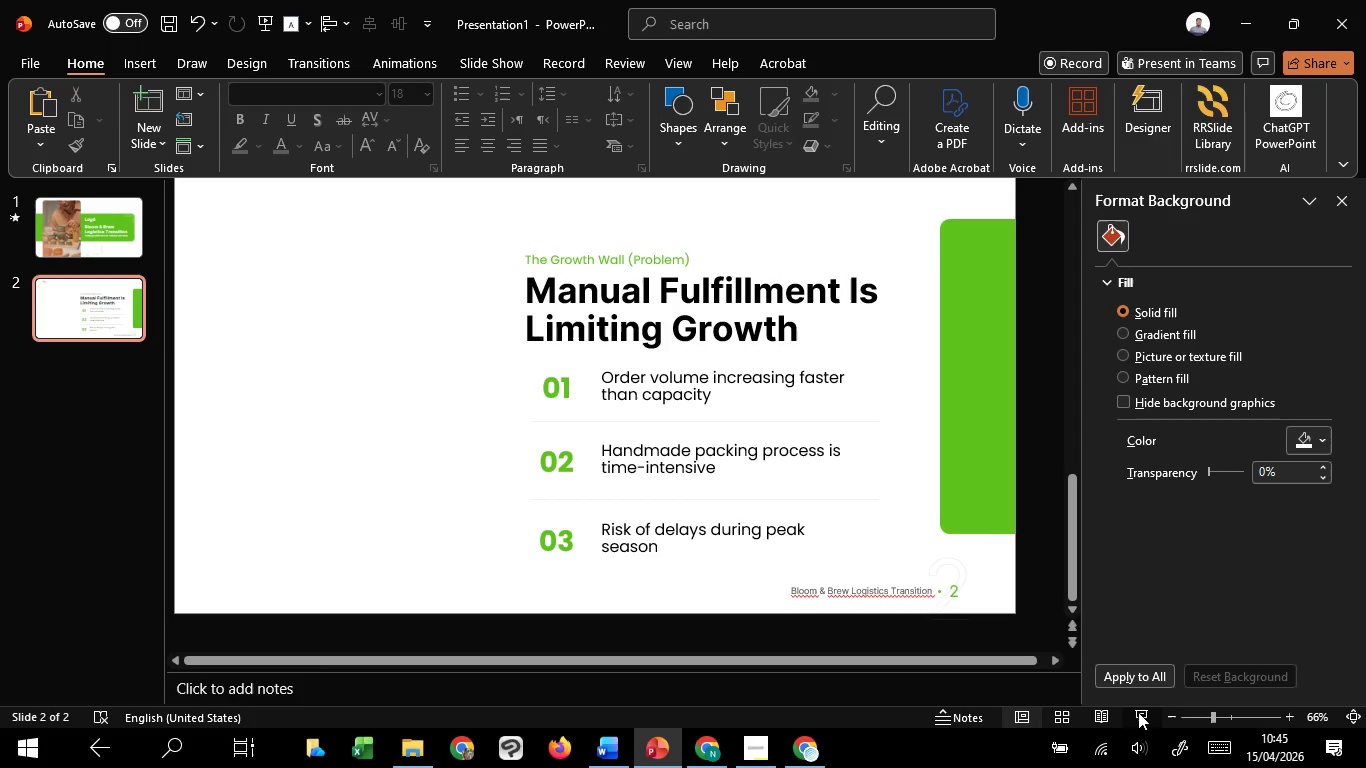 
left_click([1138, 712])
 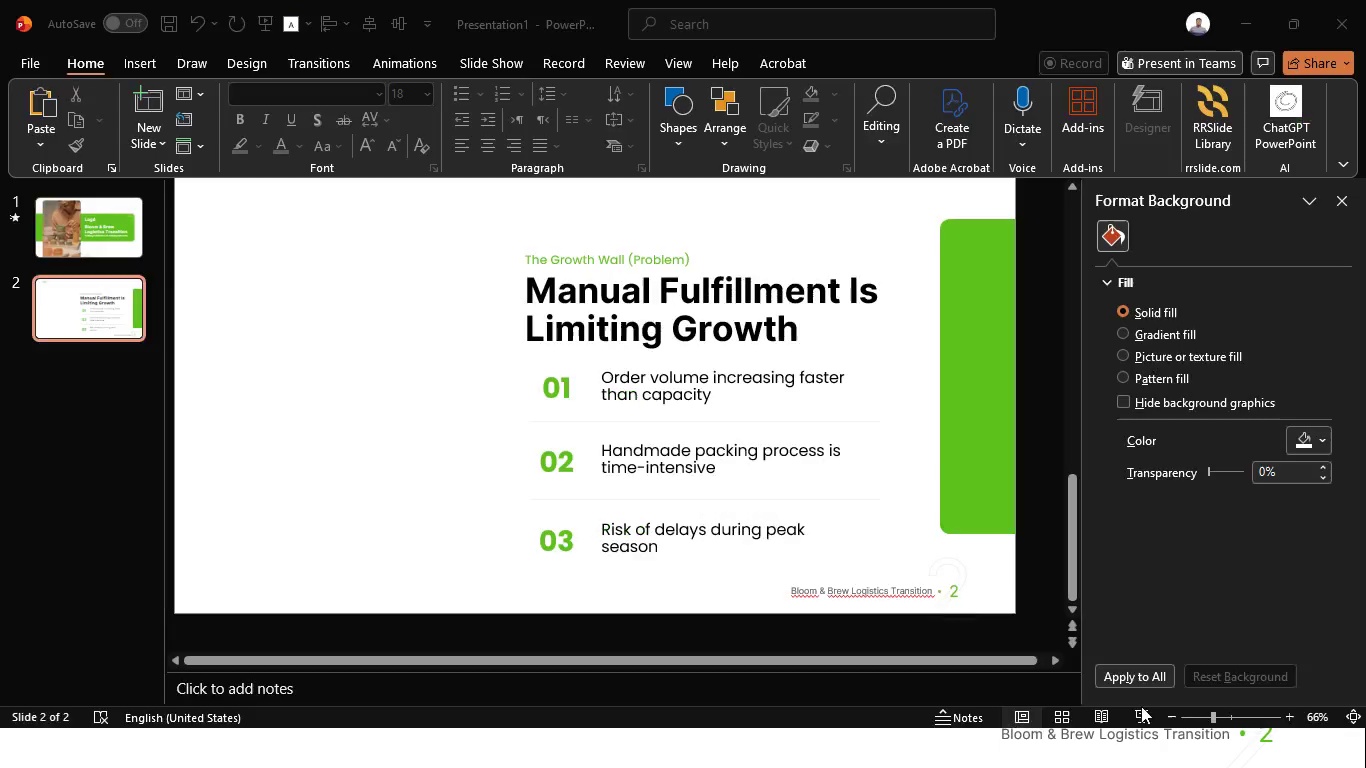 
key(Escape)
 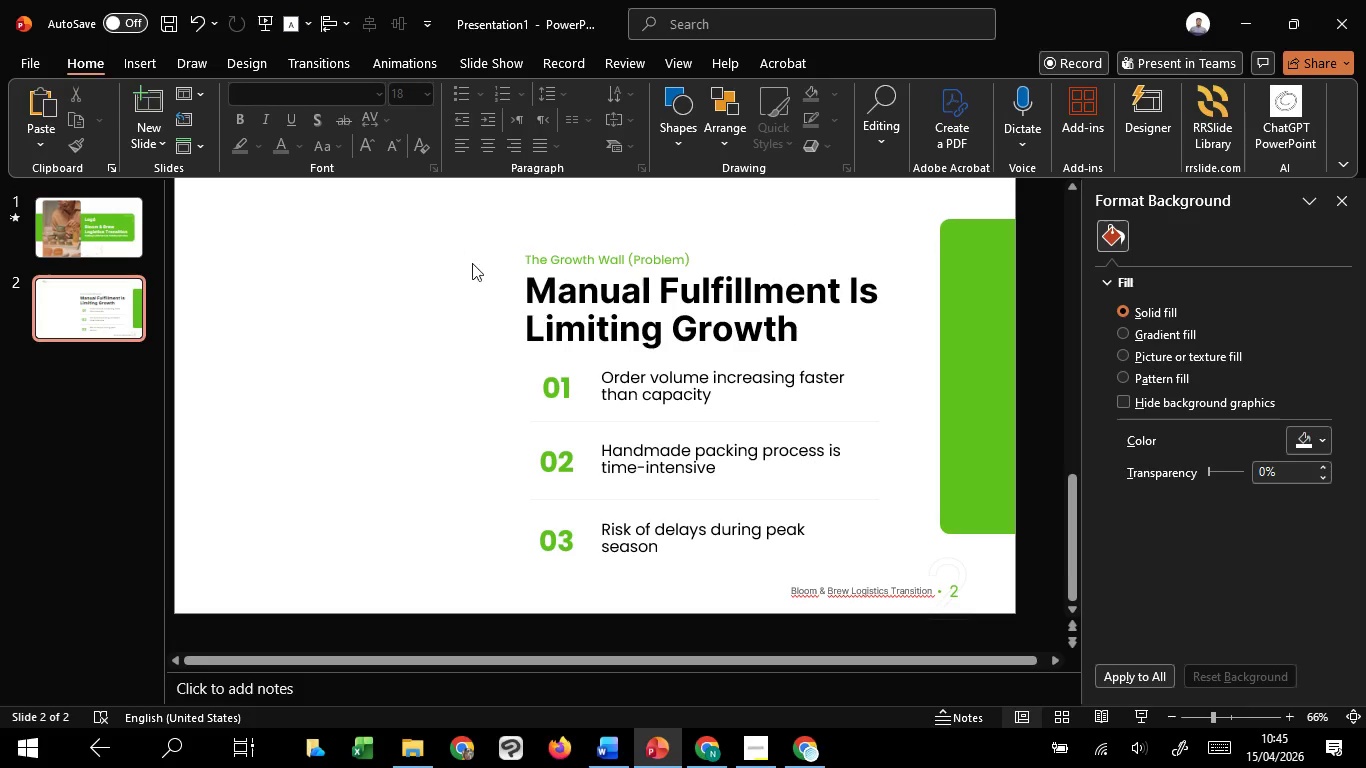 
left_click_drag(start_coordinate=[446, 243], to_coordinate=[959, 588])
 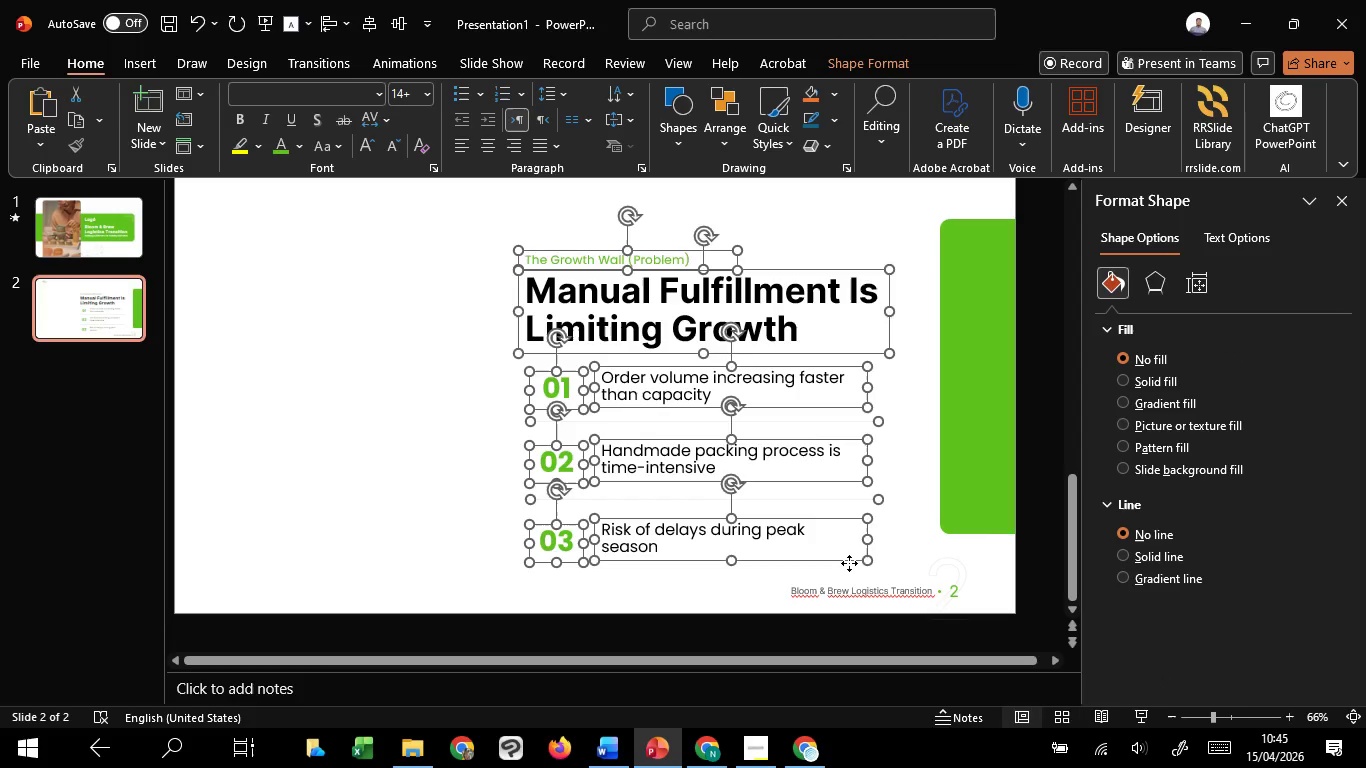 
left_click_drag(start_coordinate=[849, 563], to_coordinate=[853, 541])
 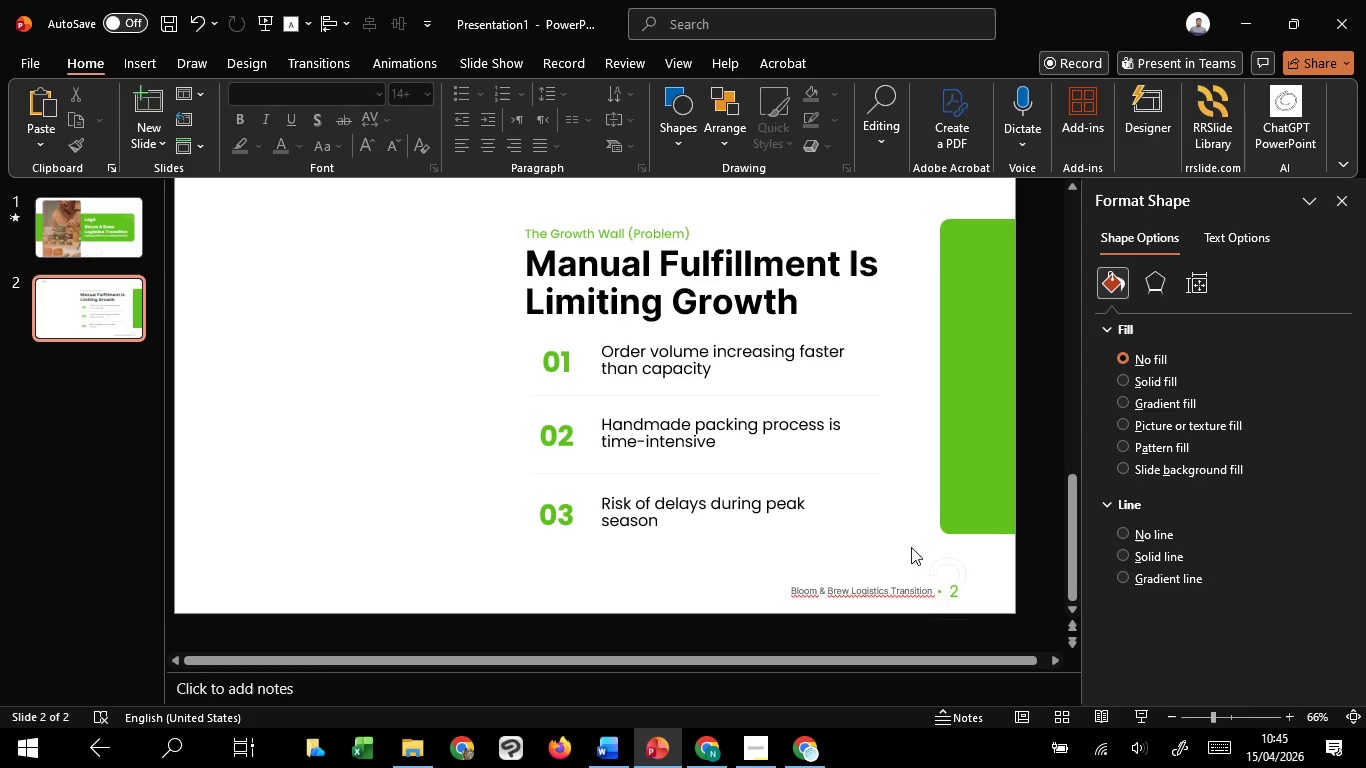 
hold_key(key=ShiftLeft, duration=1.51)
 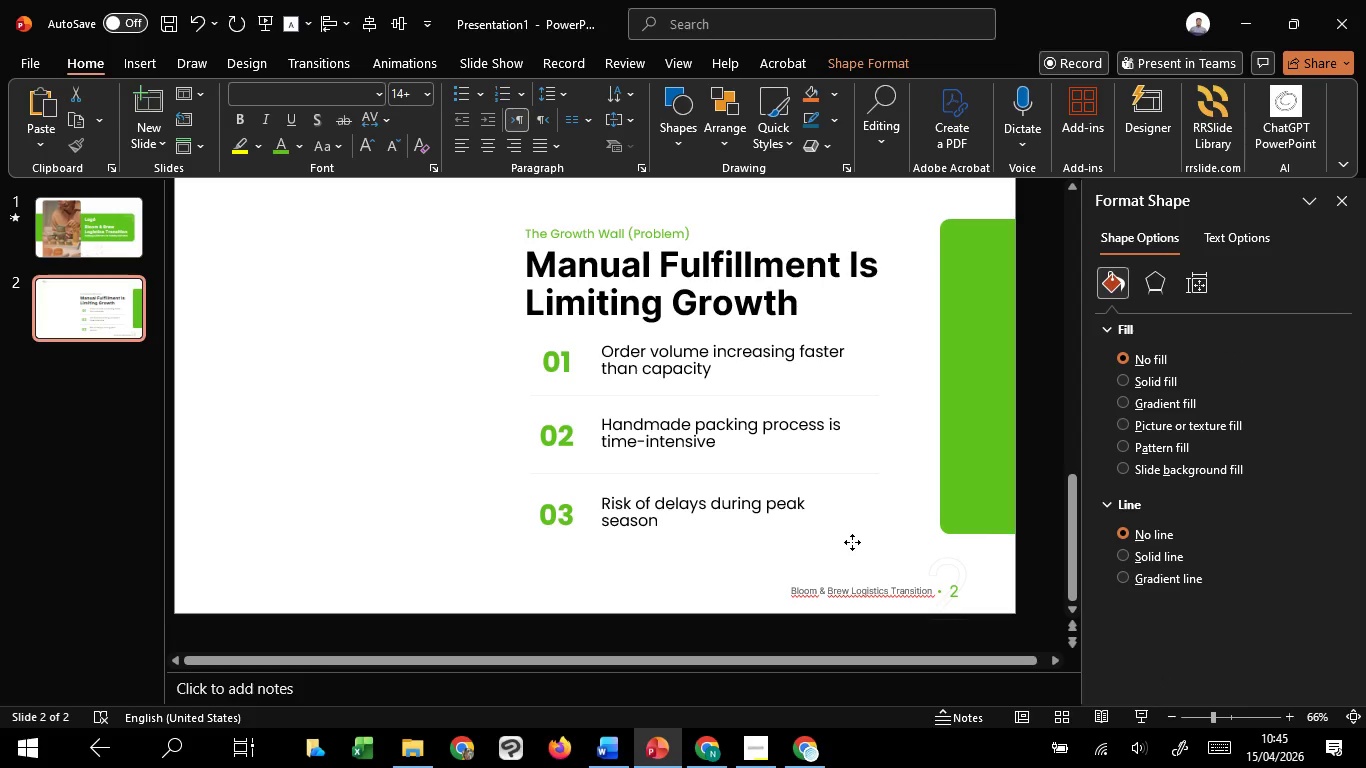 
hold_key(key=ShiftLeft, duration=1.52)
 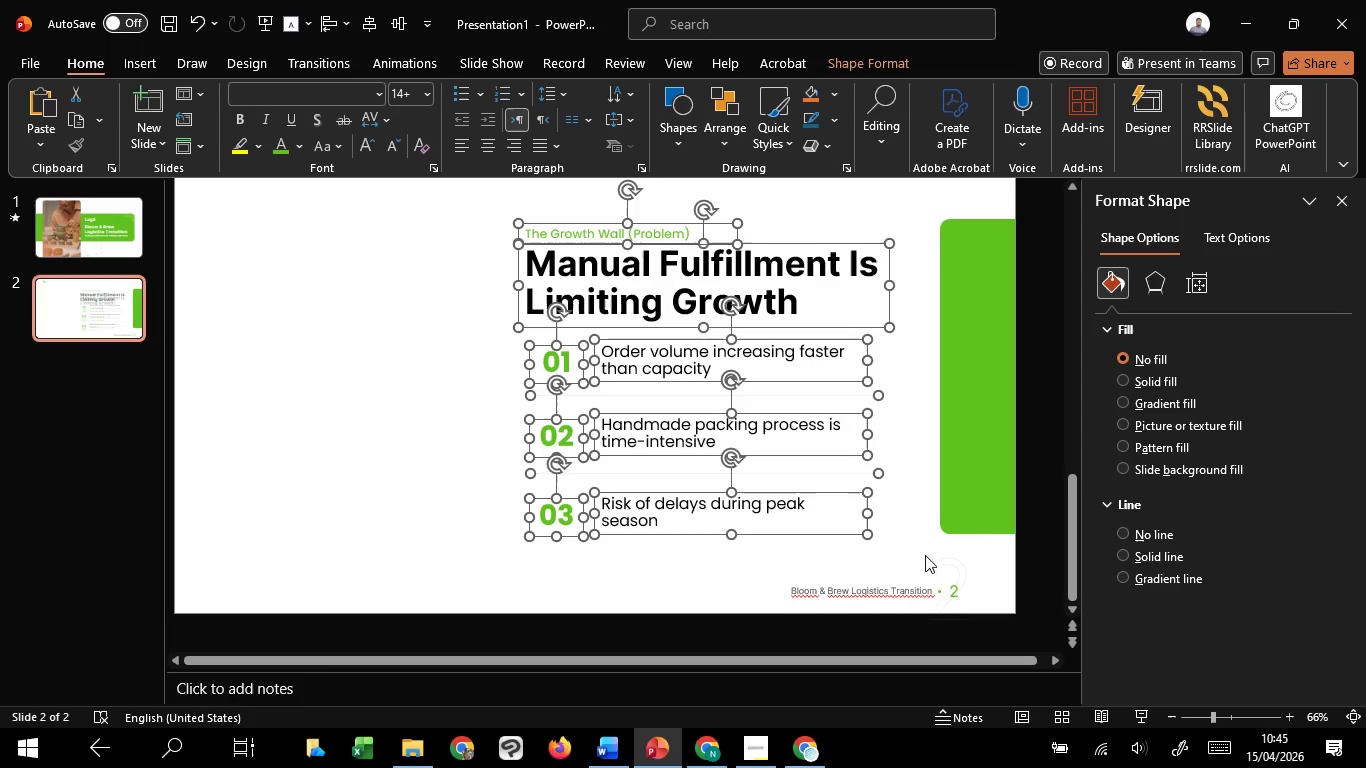 
hold_key(key=ShiftLeft, duration=0.92)
 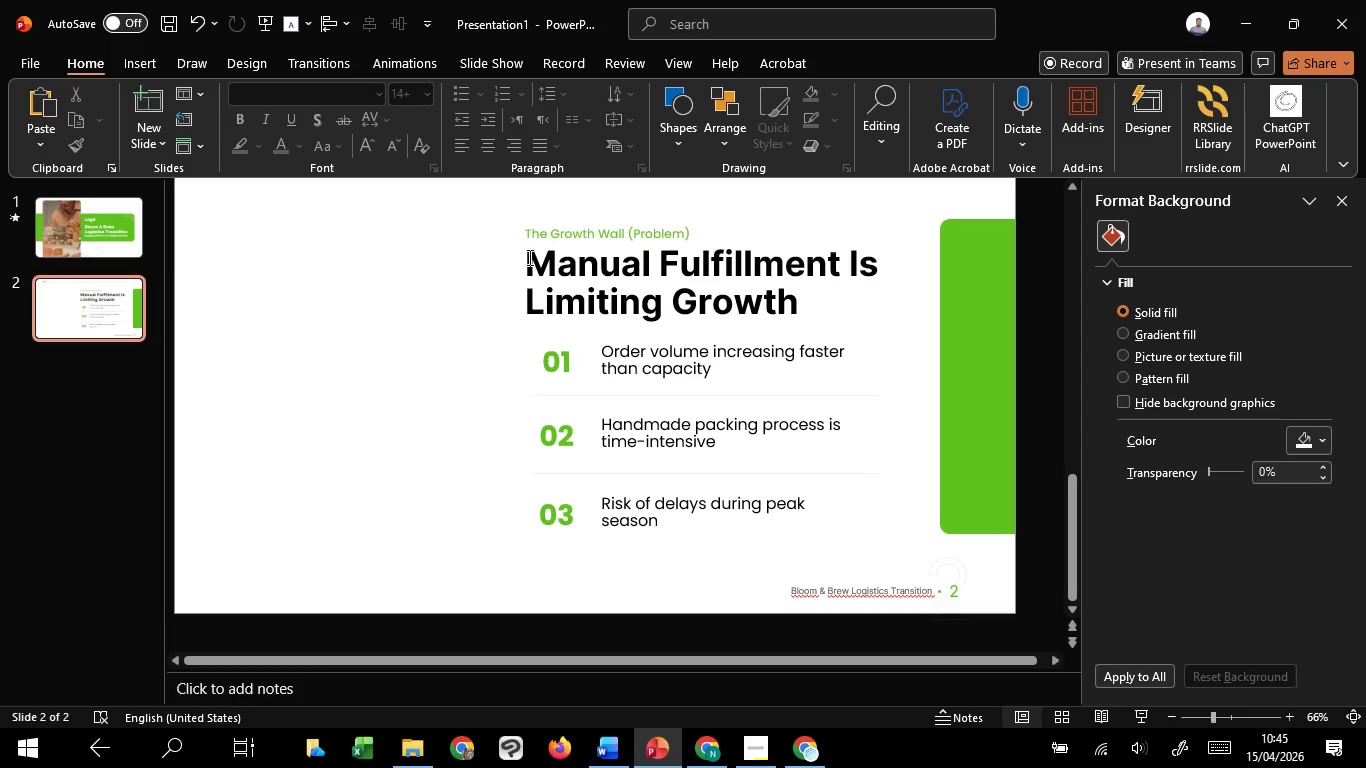 
left_click([557, 236])
 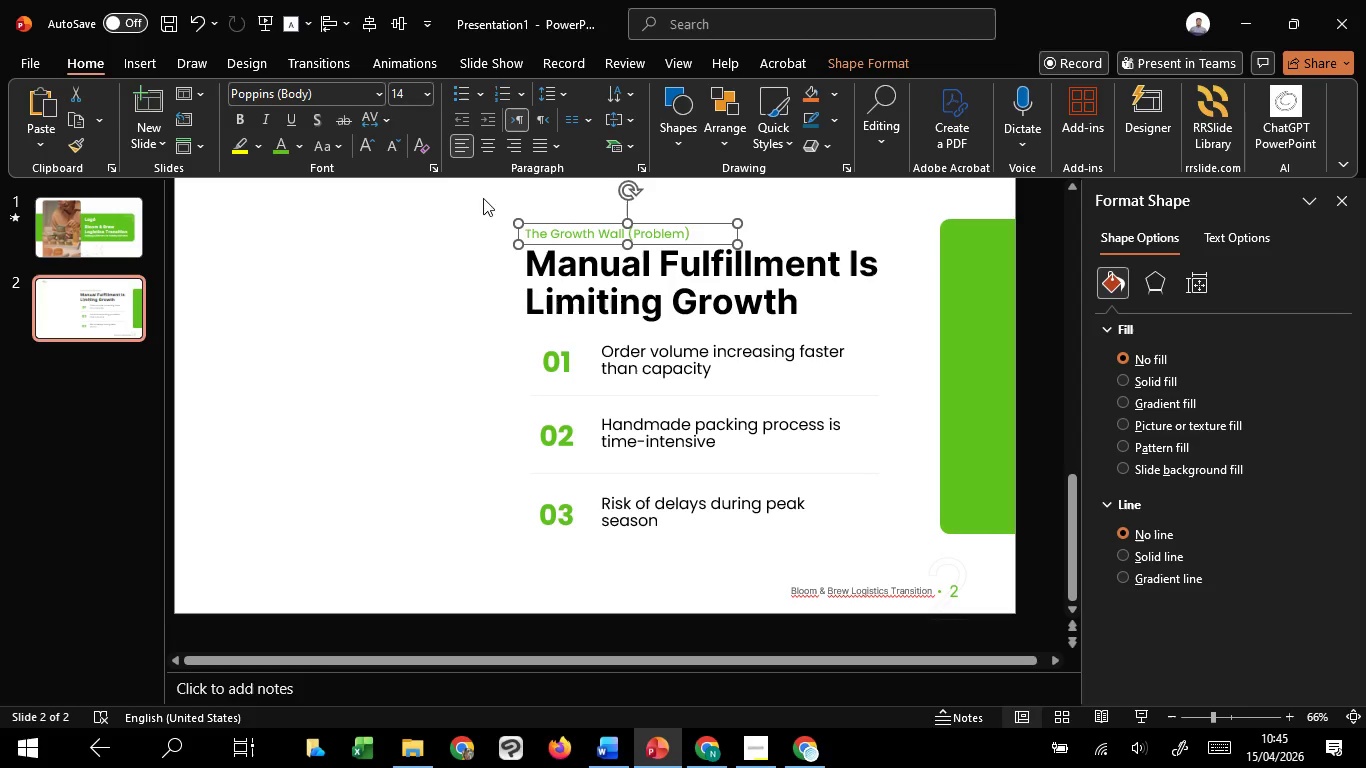 
left_click([574, 224])
 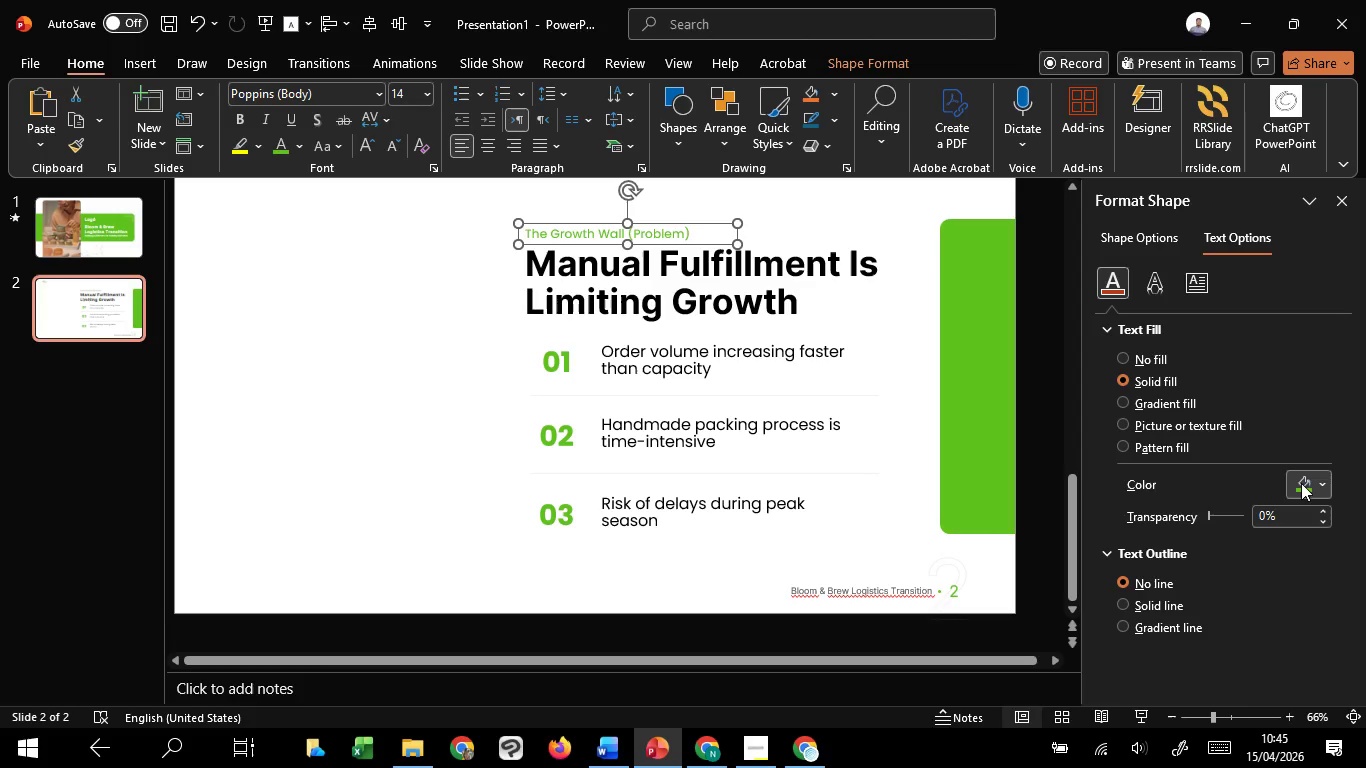 
left_click([1305, 491])
 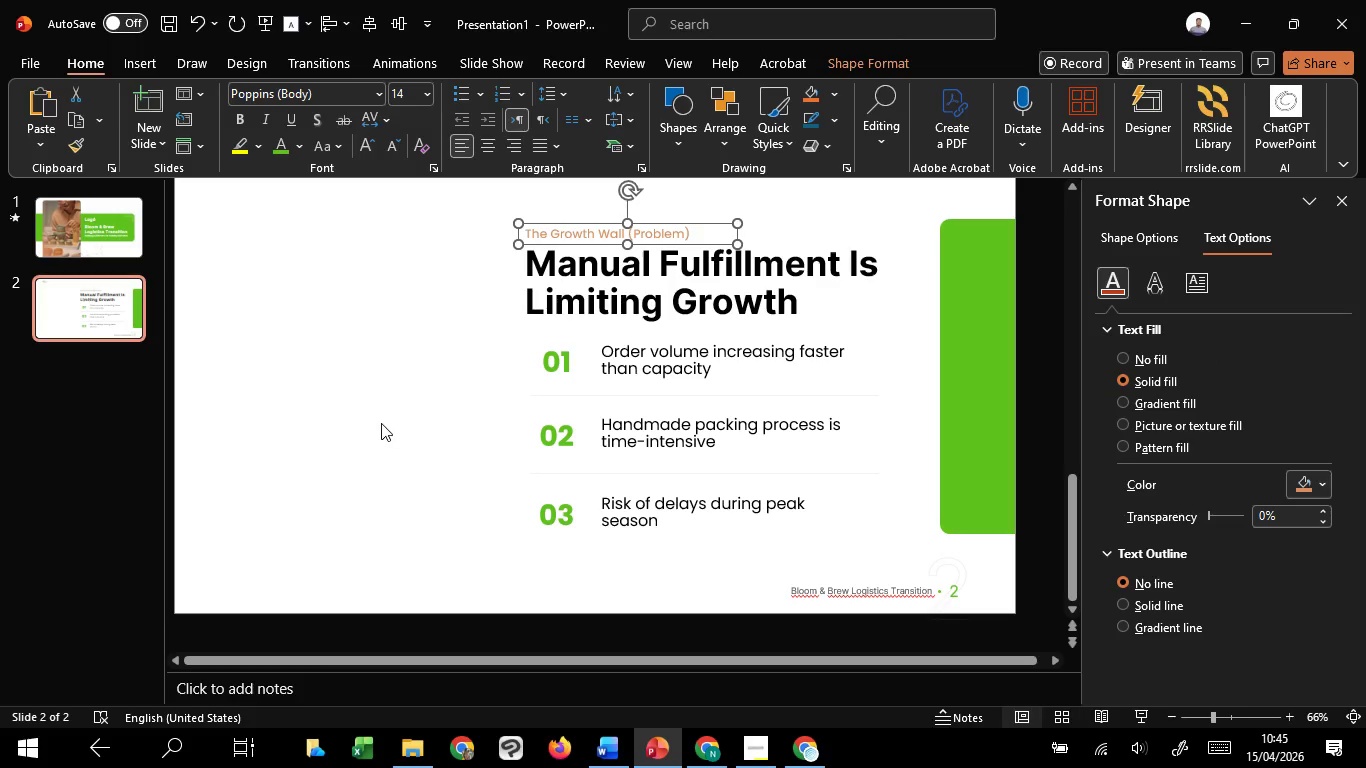 
left_click([381, 423])
 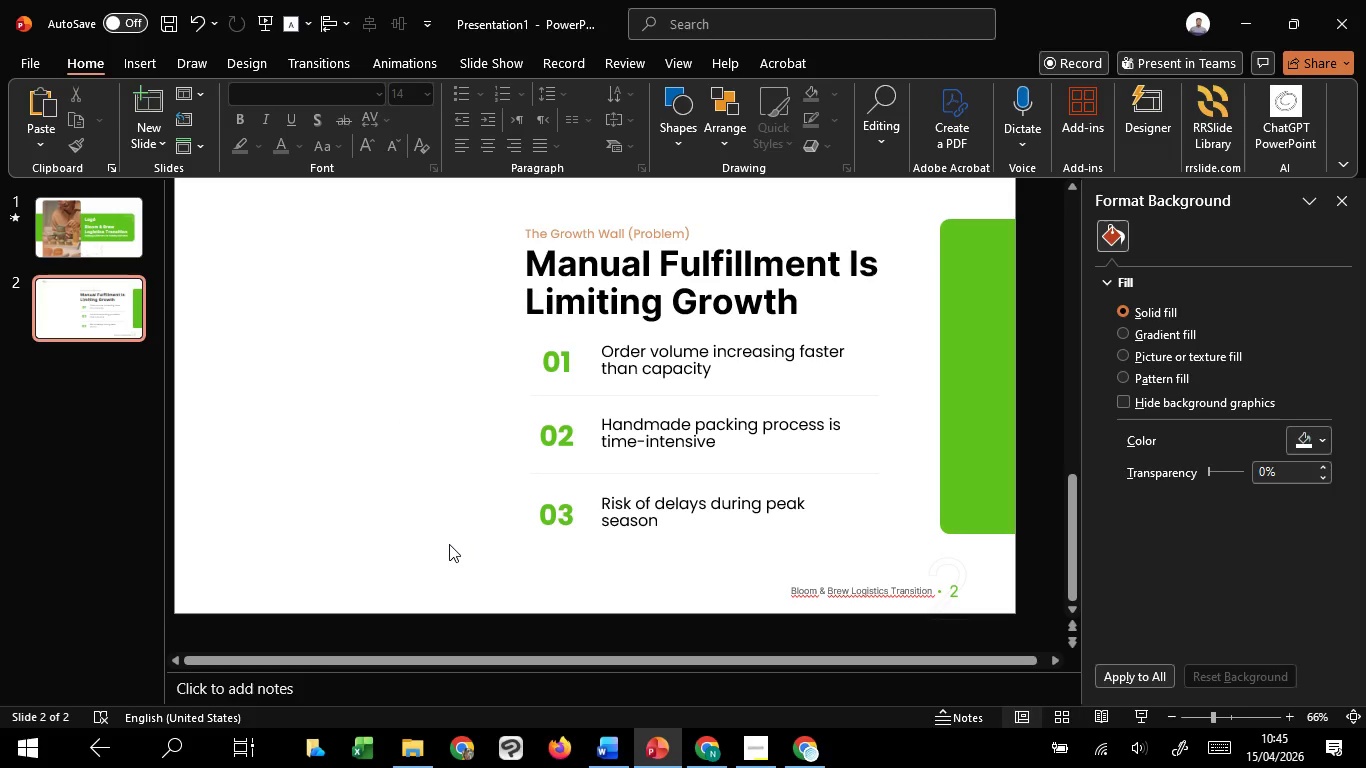 
wait(5.5)
 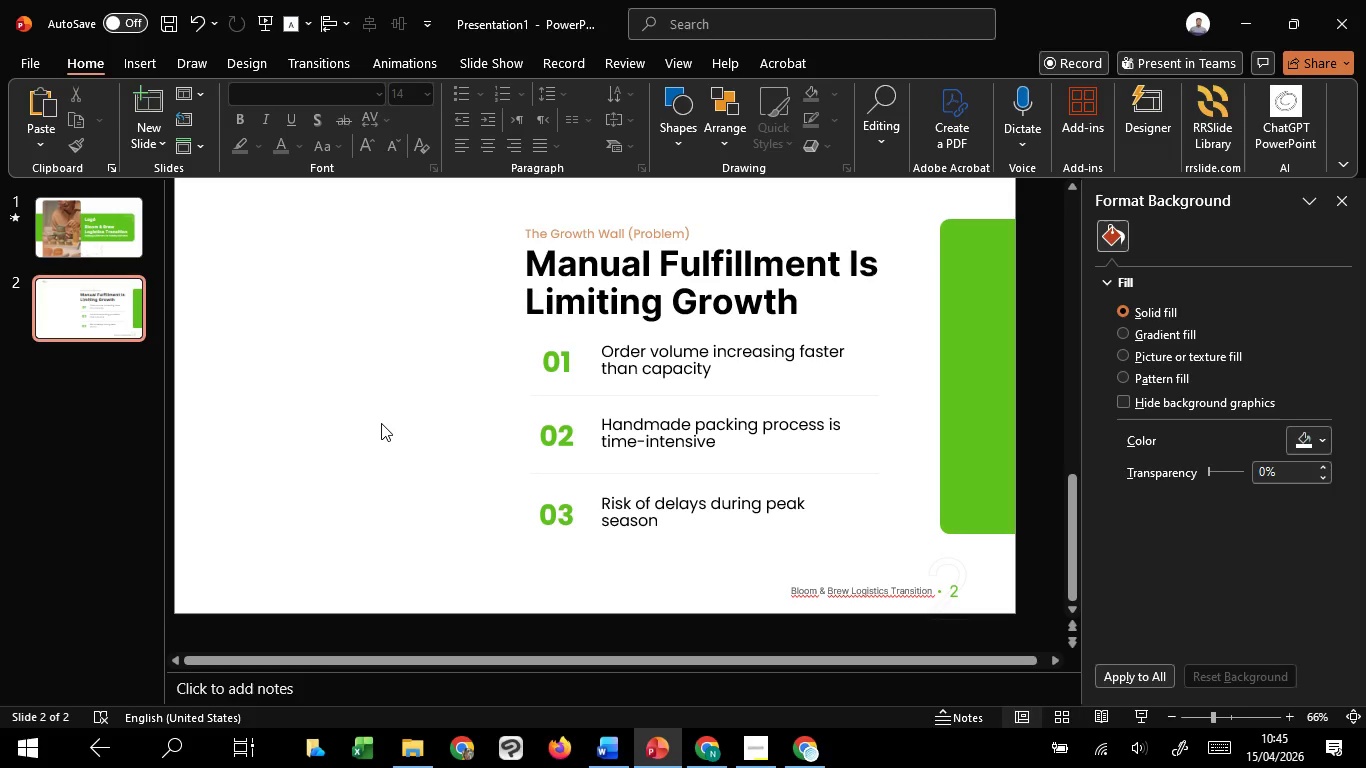 
hold_key(key=ControlLeft, duration=1.51)
 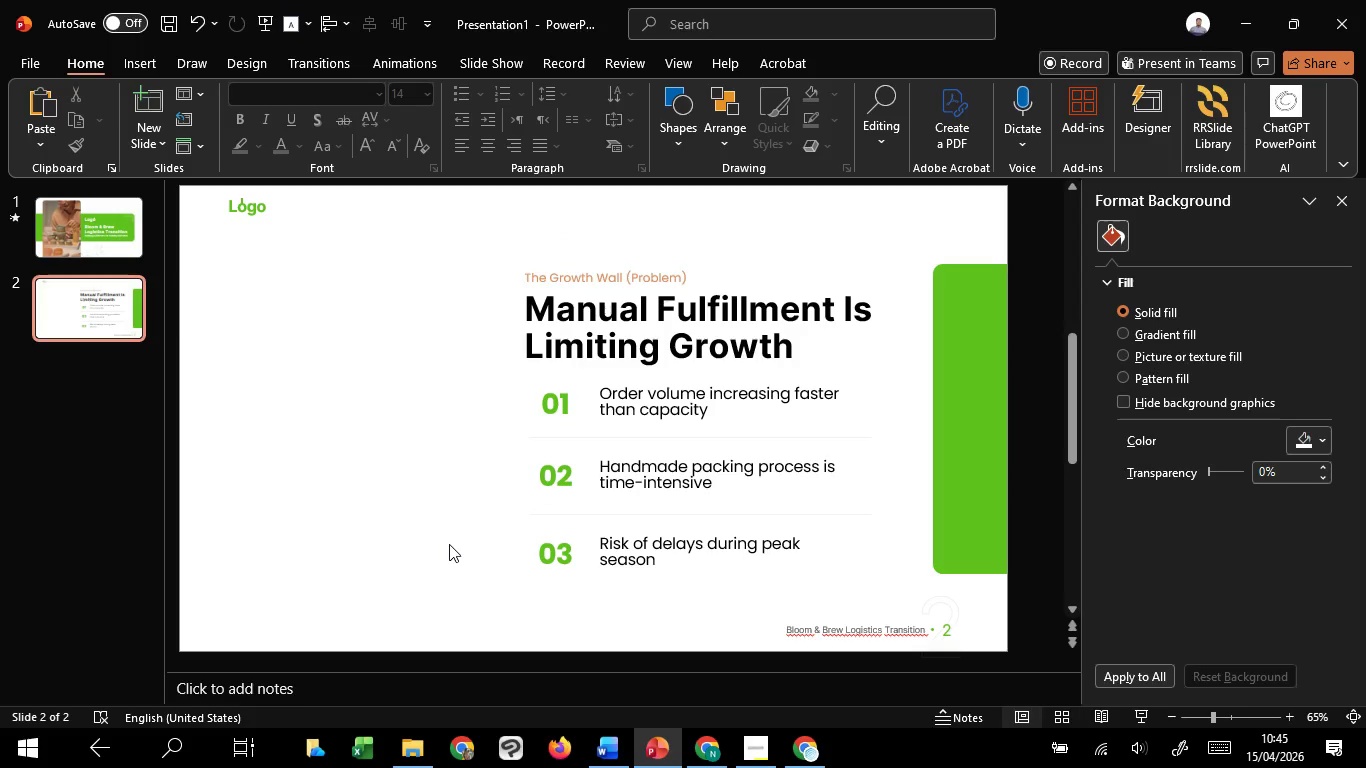 
hold_key(key=ControlLeft, duration=0.48)
 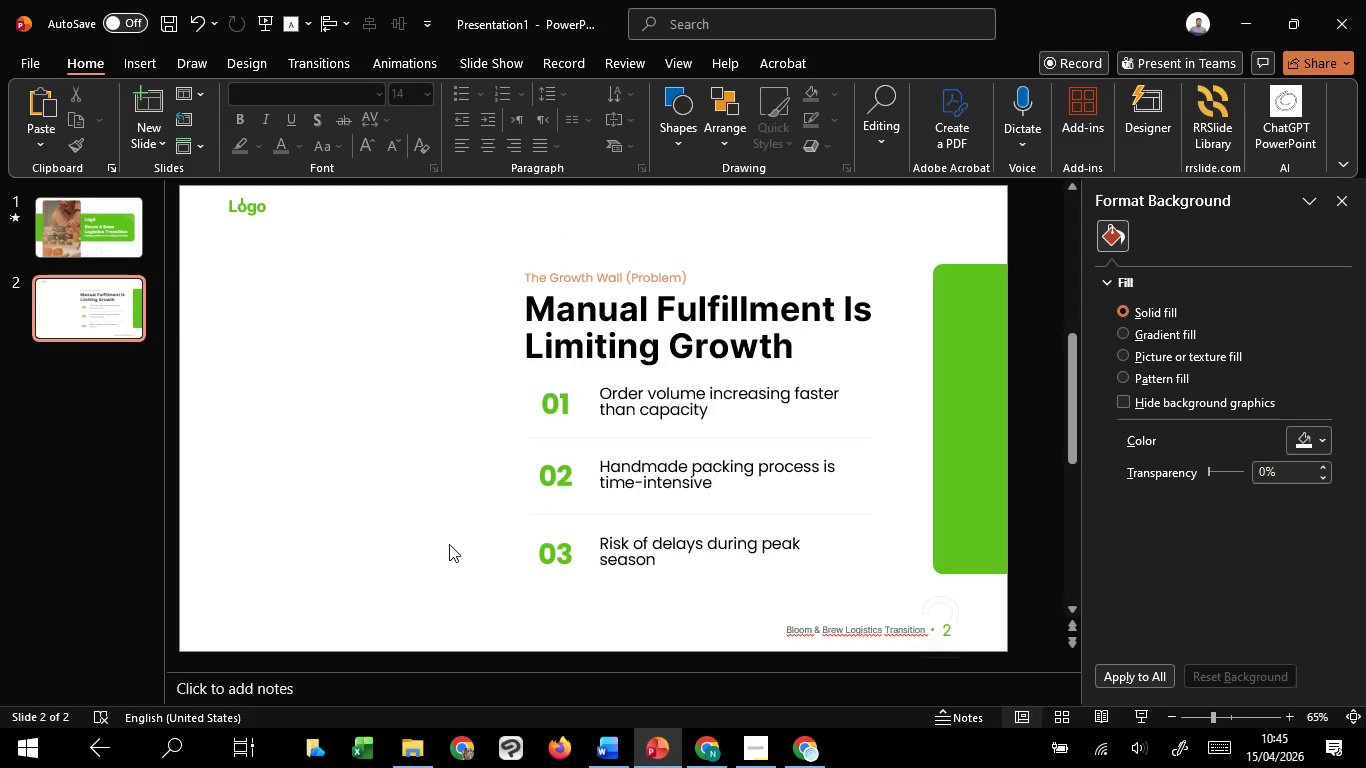 
scroll: coordinate [449, 544], scroll_direction: down, amount: 1.0
 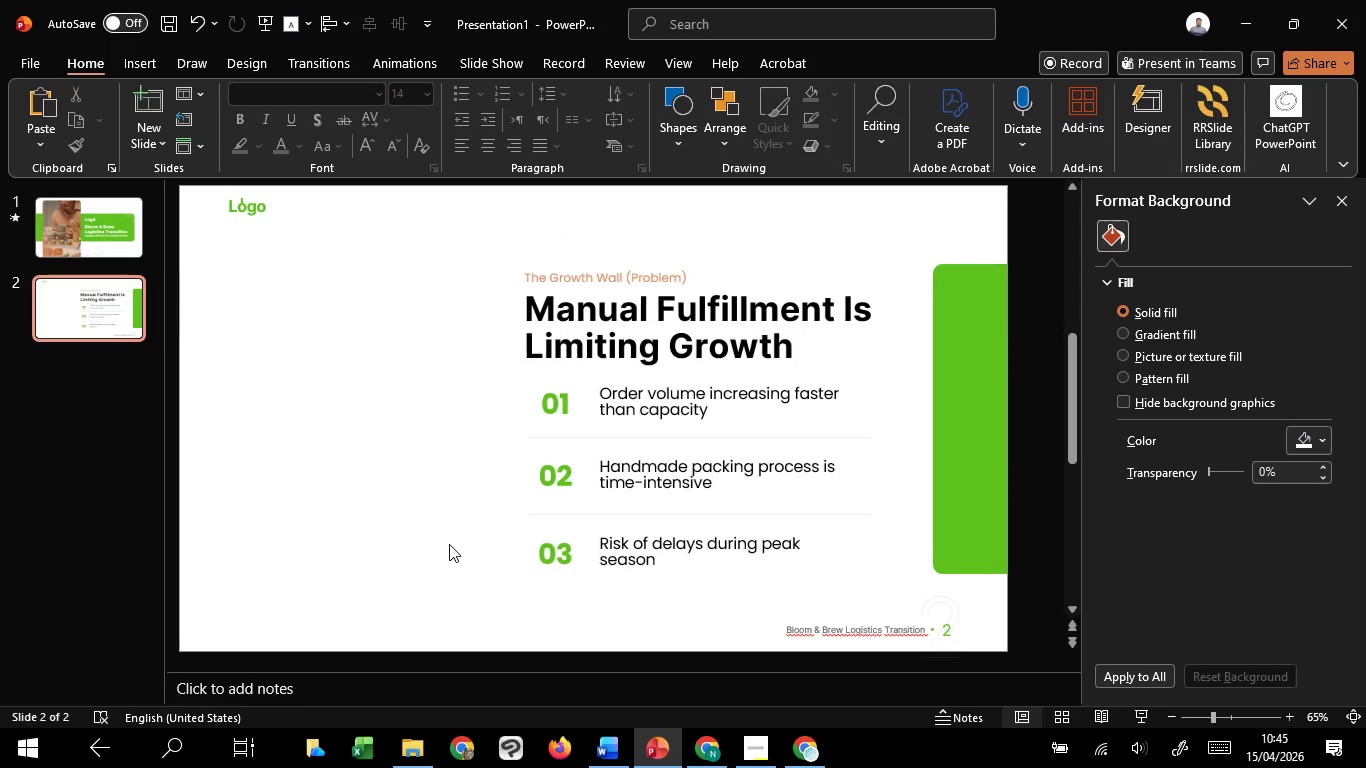 
key(Control+Z)
 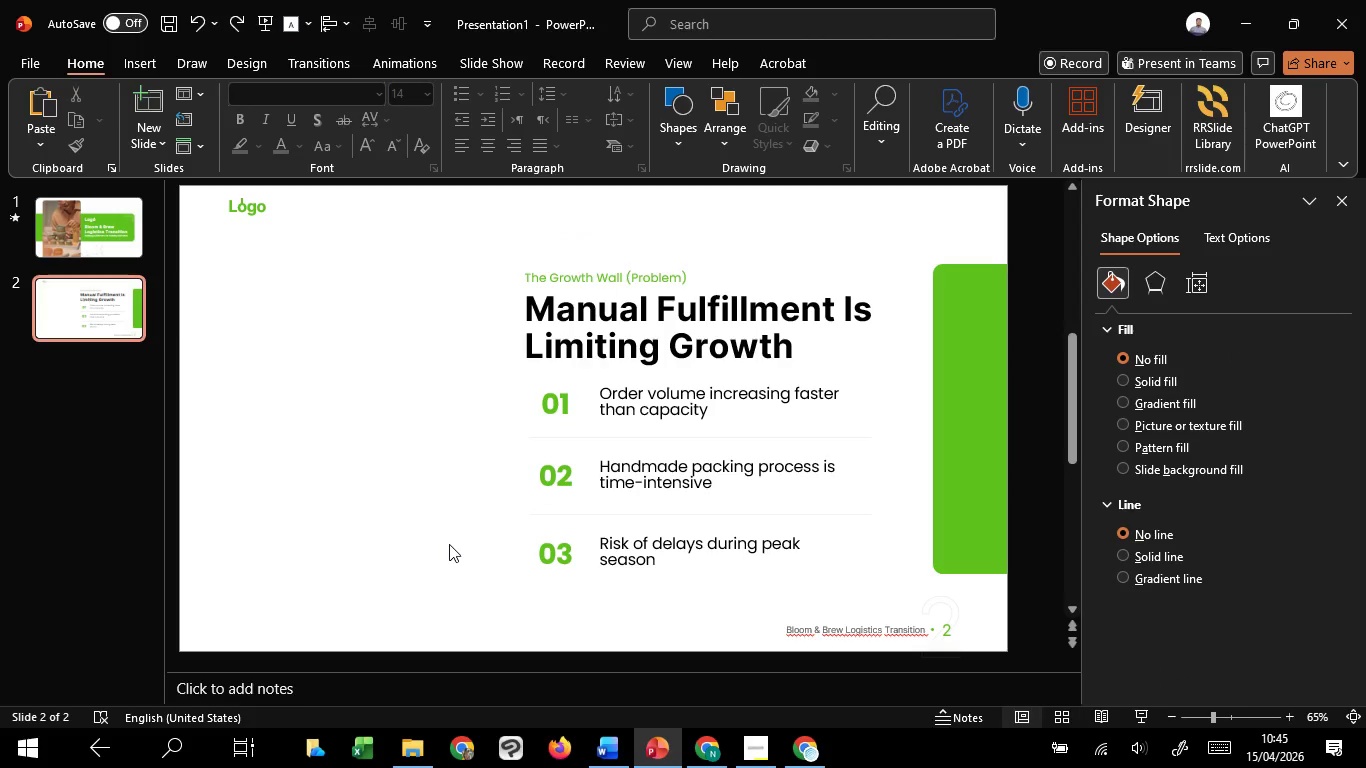 
left_click([449, 544])
 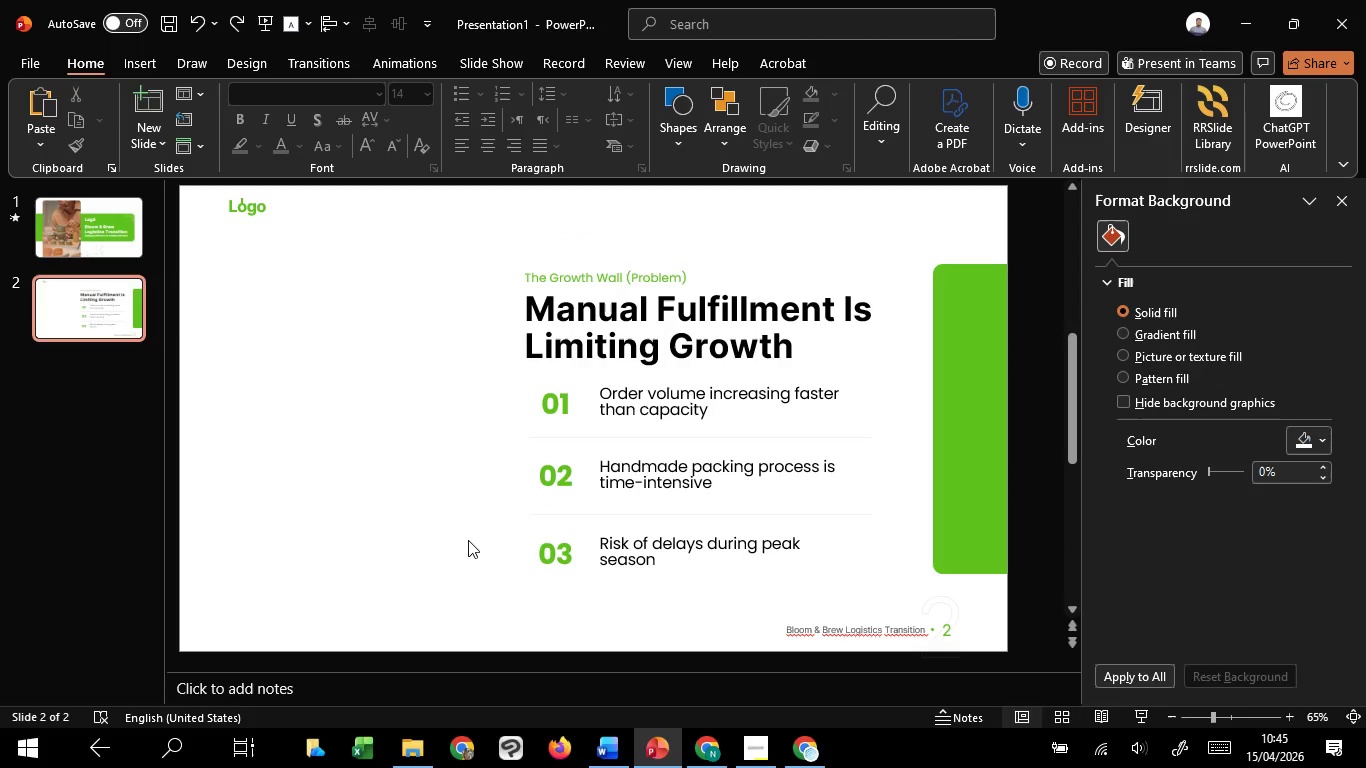 
wait(17.19)
 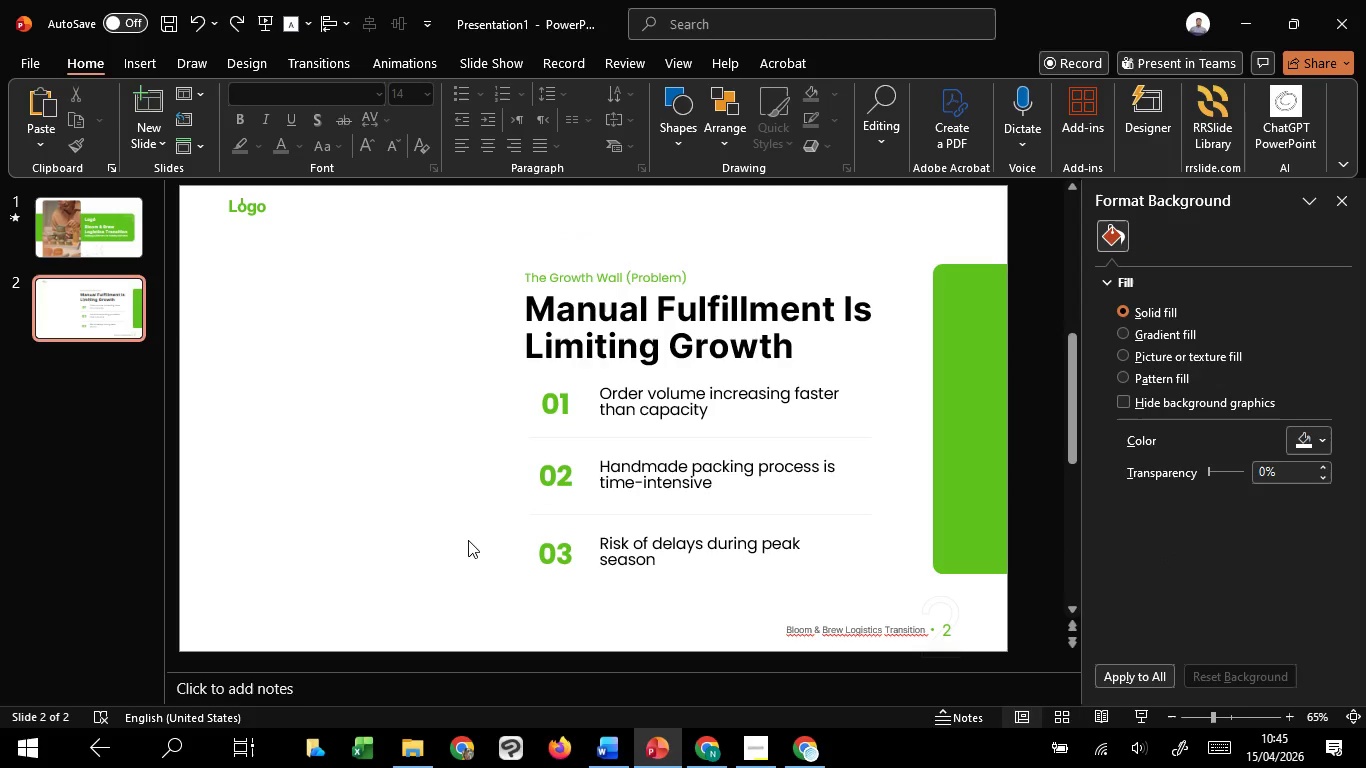 
left_click([464, 484])
 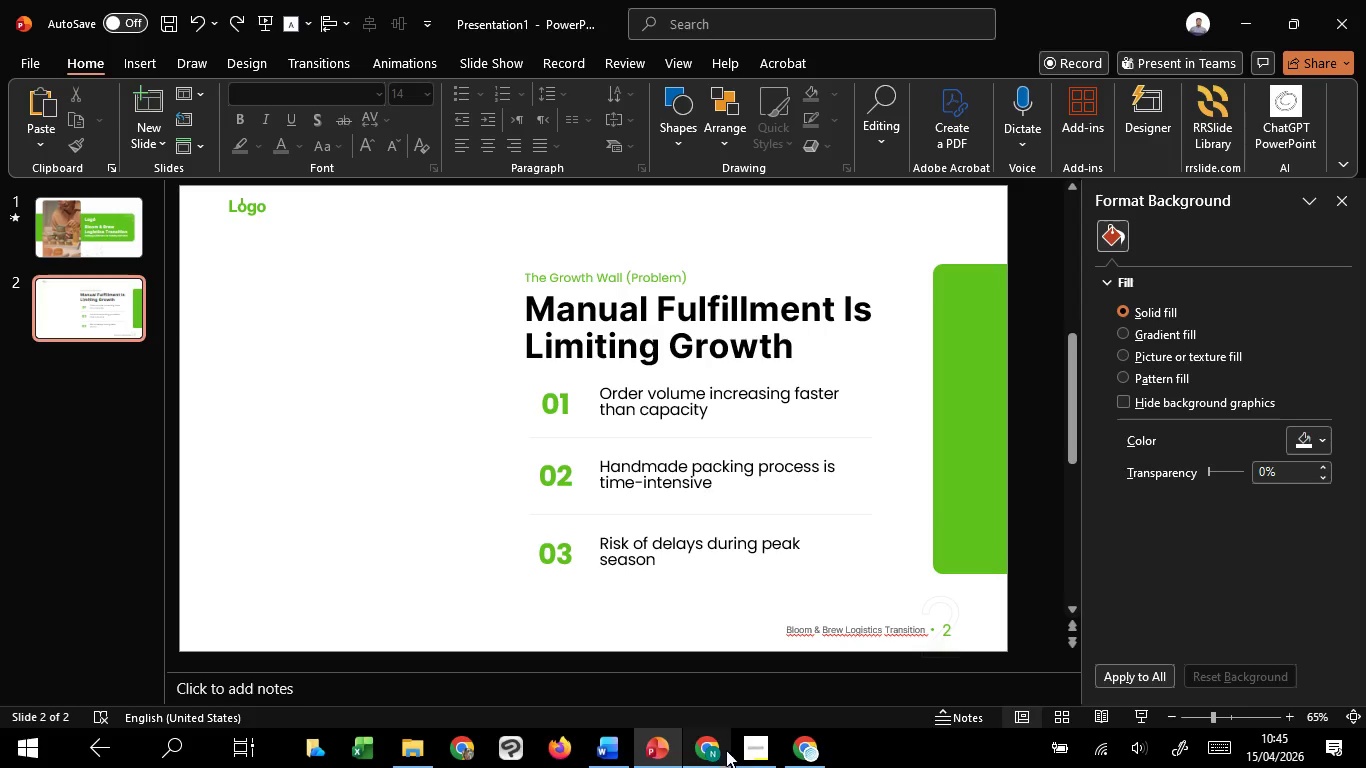 
mouse_move([655, 726])
 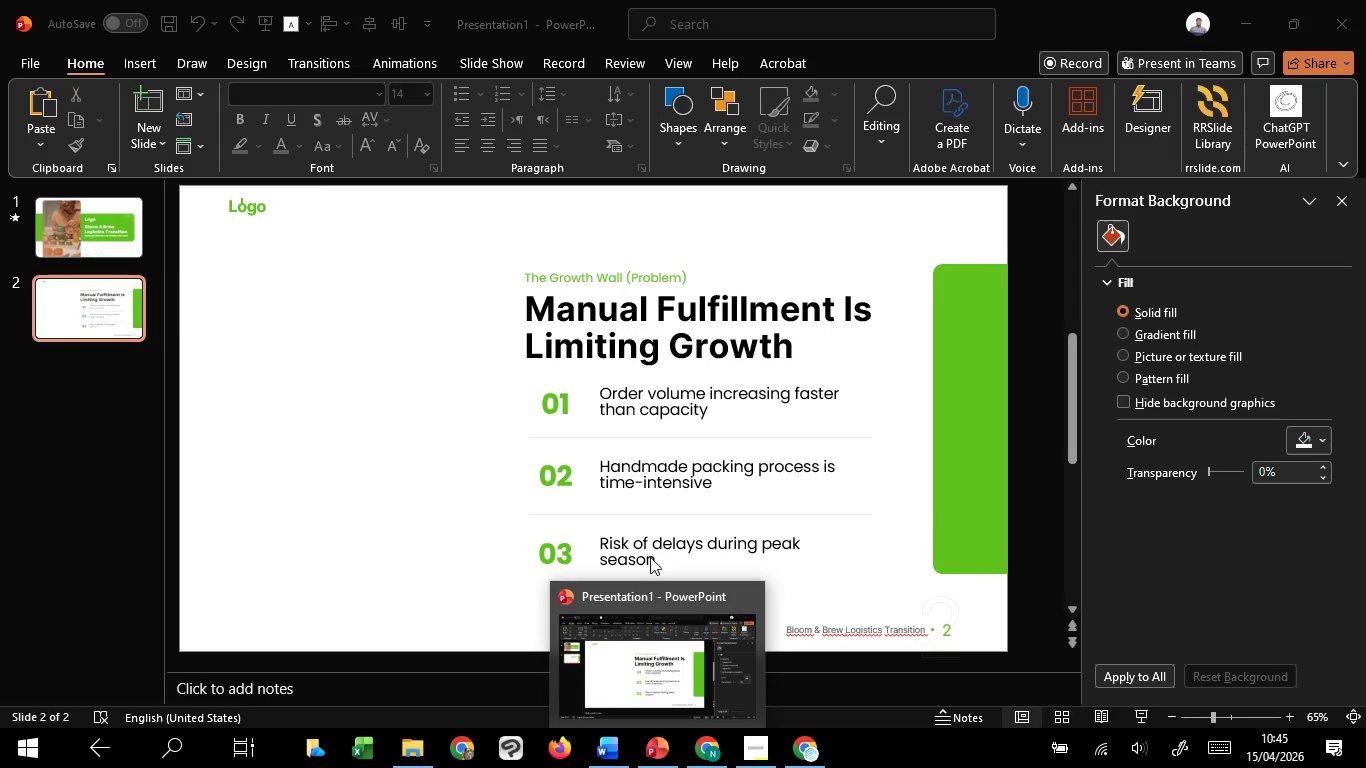 
double_click([650, 557])
 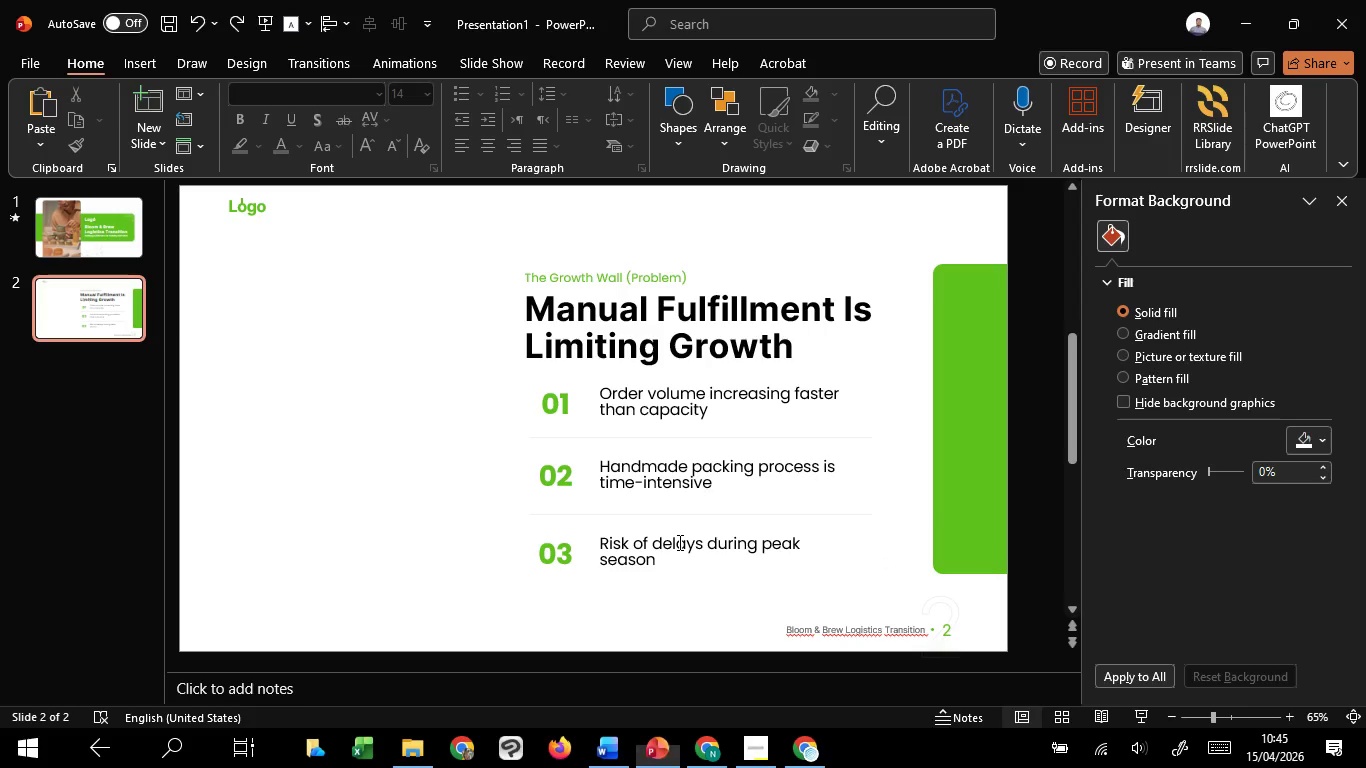 
left_click([678, 542])
 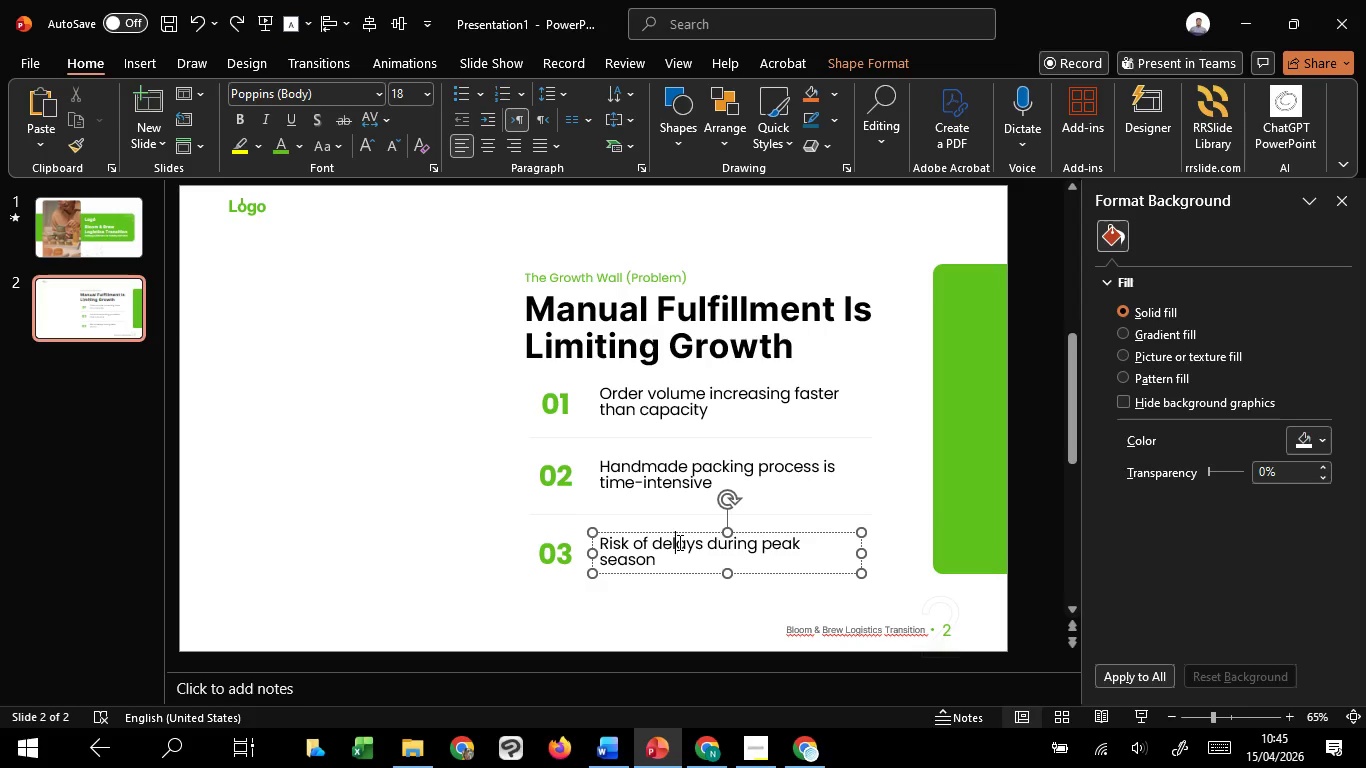 
left_click([678, 542])
 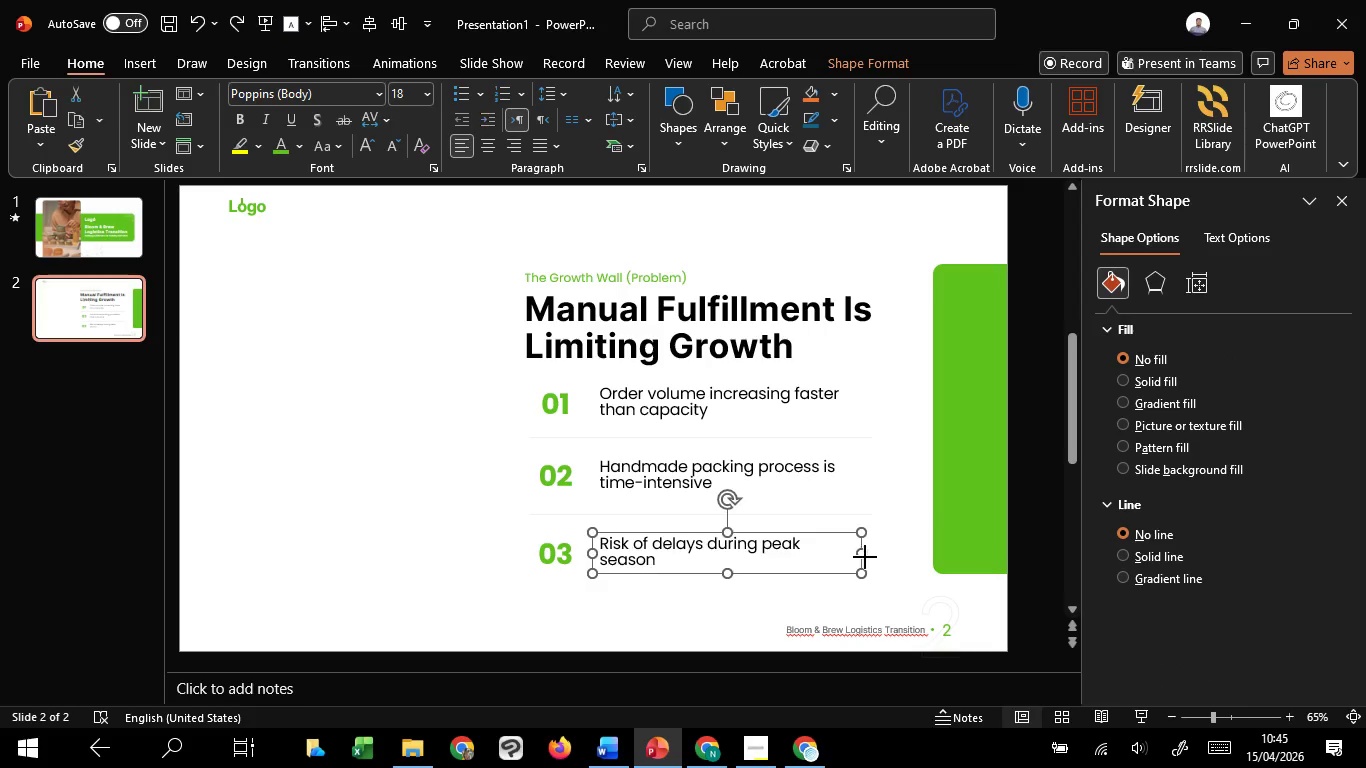 
left_click_drag(start_coordinate=[864, 558], to_coordinate=[883, 561])
 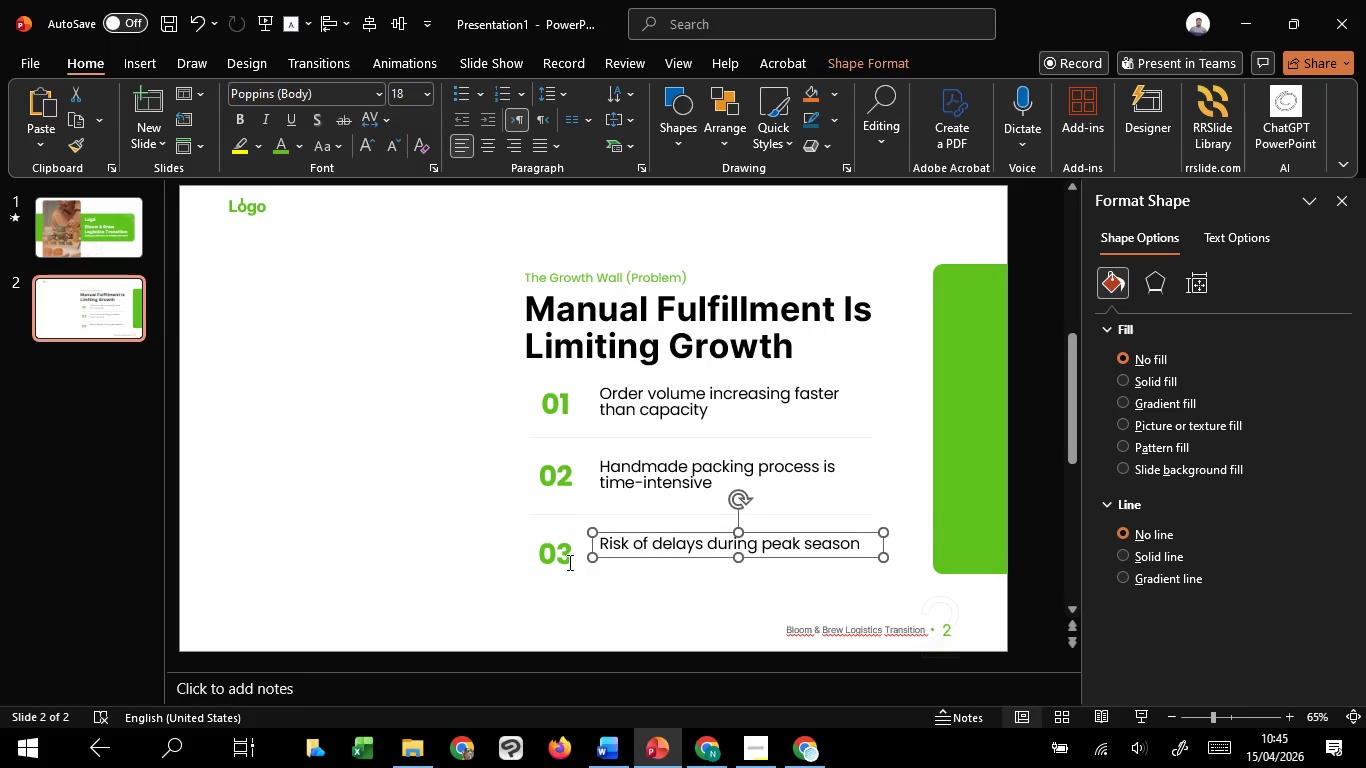 
hold_key(key=ShiftLeft, duration=1.51)
left_click([568, 562])
 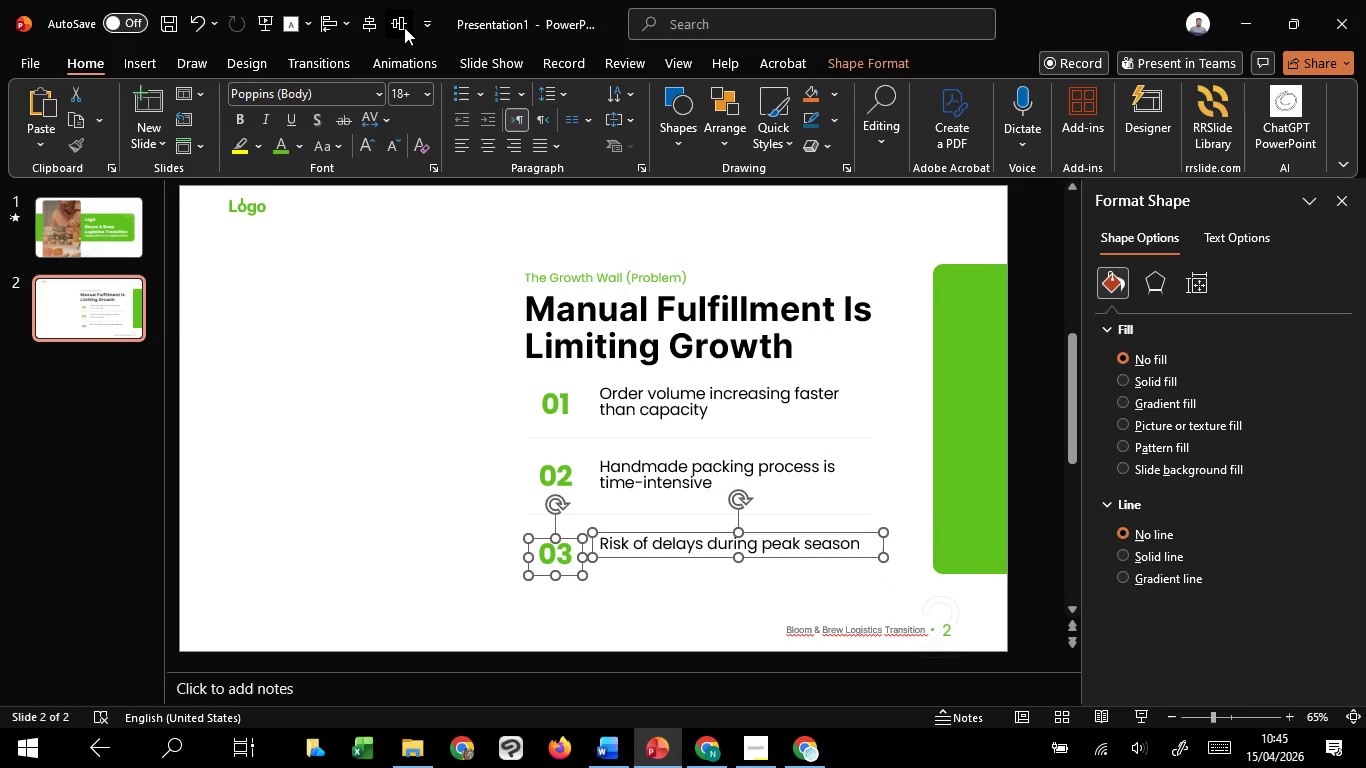 
hold_key(key=ShiftLeft, duration=1.3)
left_click([404, 27])
 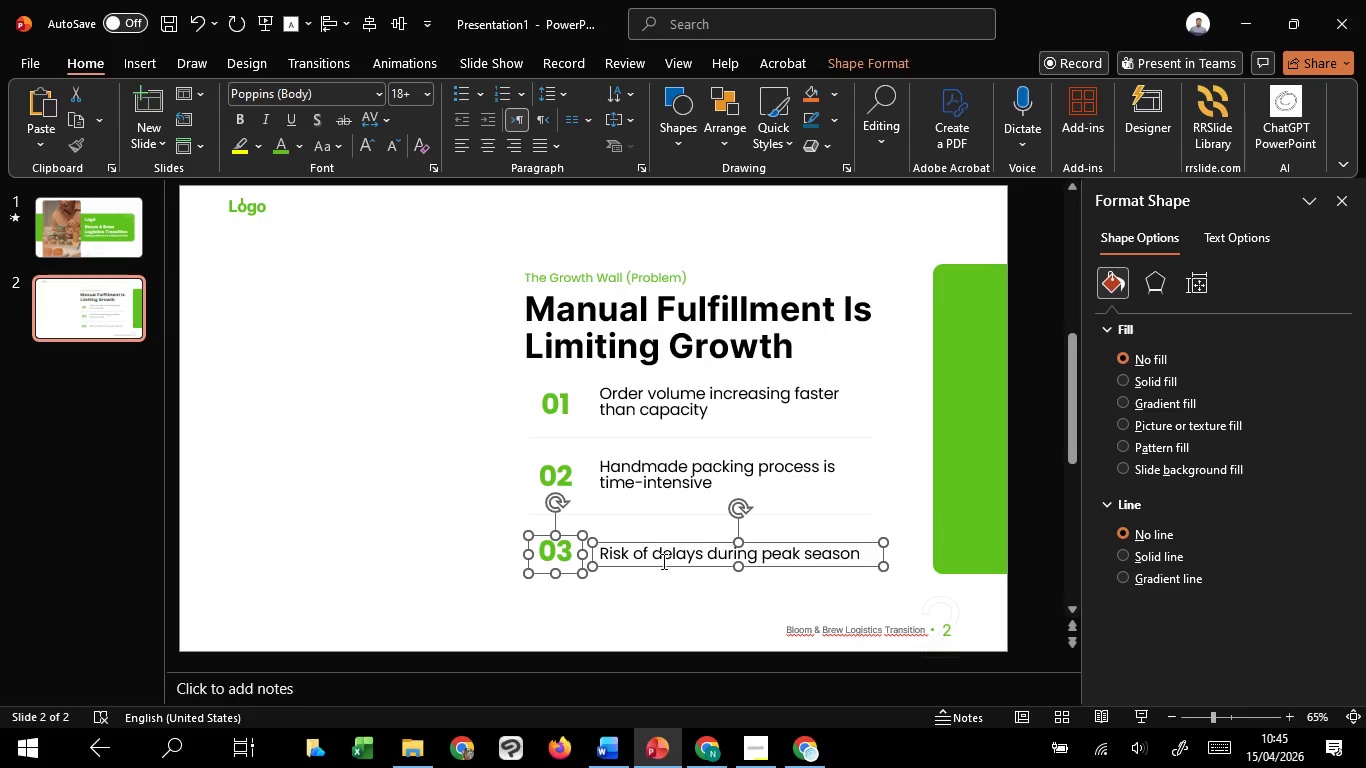 
hold_key(key=ShiftLeft, duration=3.28)
left_click([607, 584])
 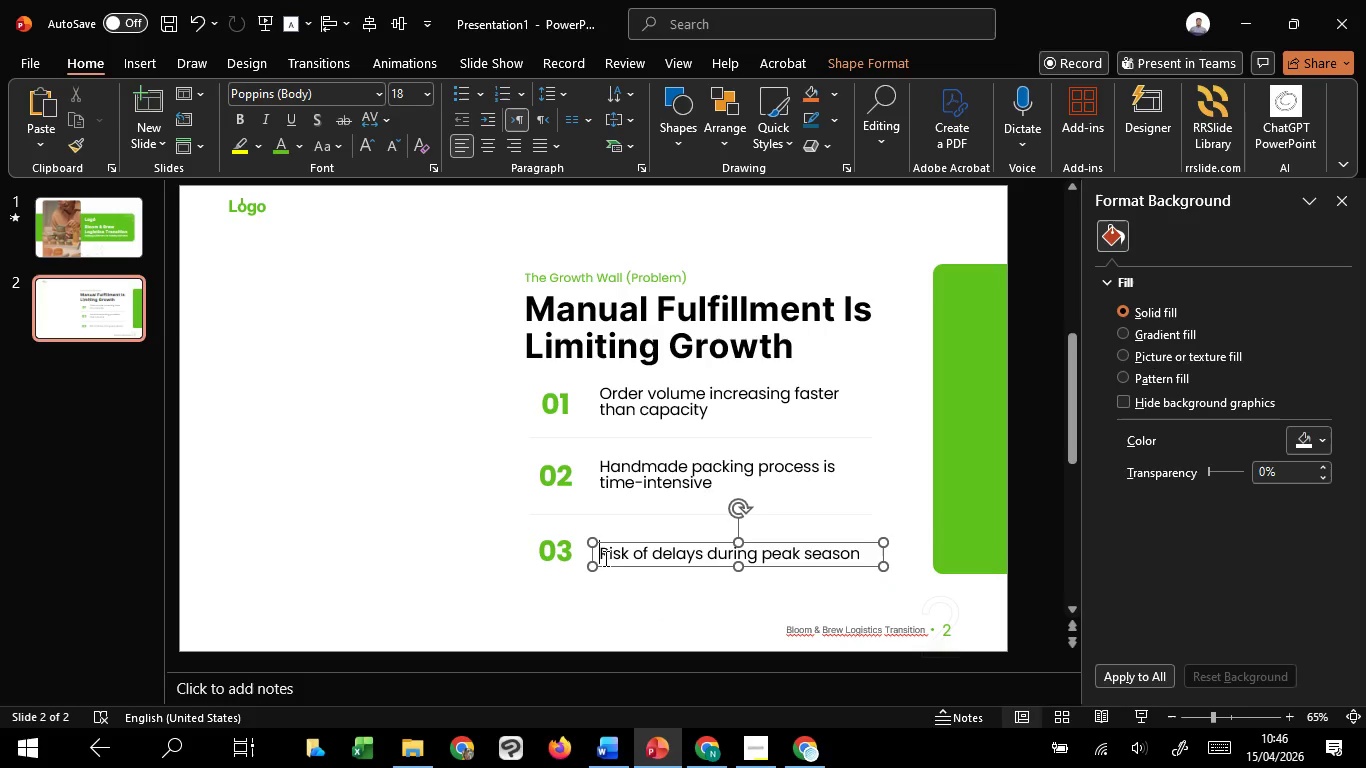 
left_click([604, 558])
 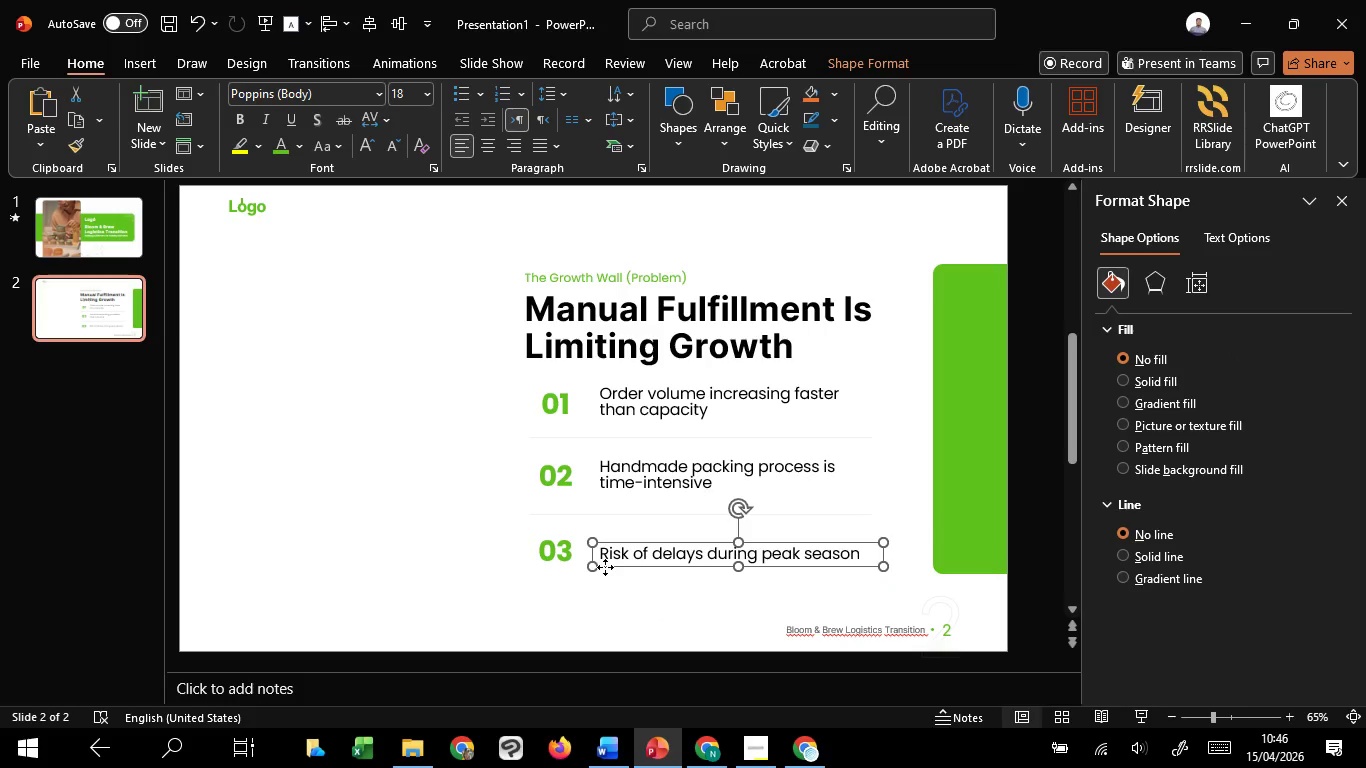 
hold_key(key=ShiftLeft, duration=1.31)
 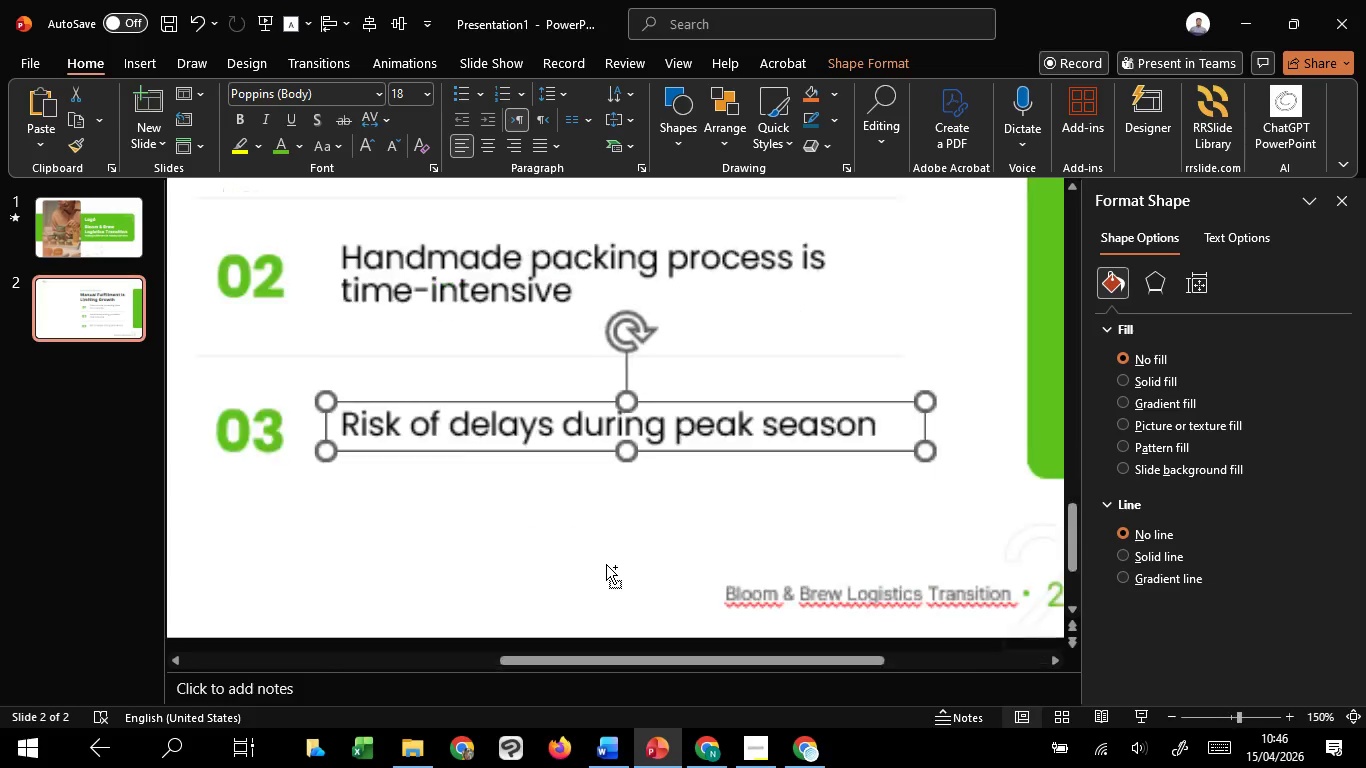 
hold_key(key=ControlLeft, duration=0.56)
scroll: coordinate [606, 564], scroll_direction: up, amount: 4.0
 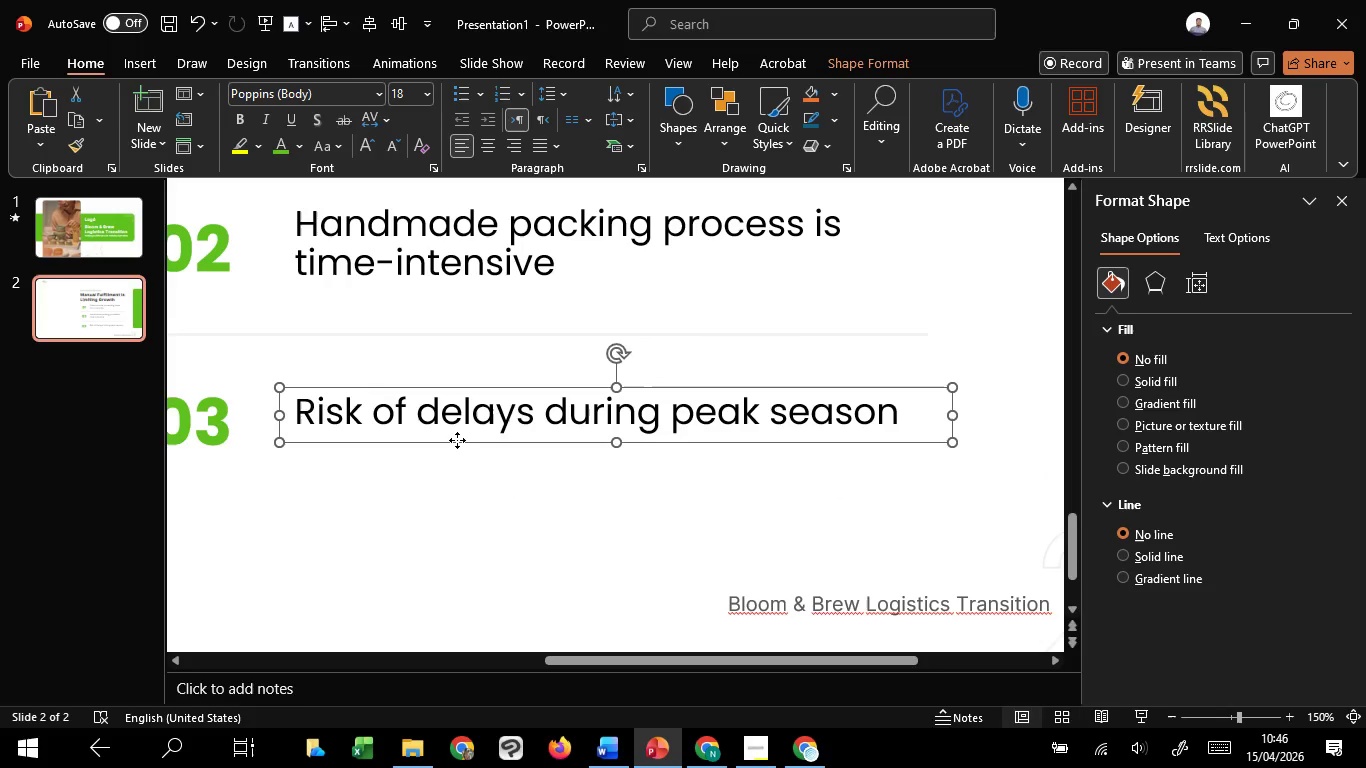 
hold_key(key=ShiftLeft, duration=1.5)
left_click_drag(start_coordinate=[457, 439], to_coordinate=[457, 446])
 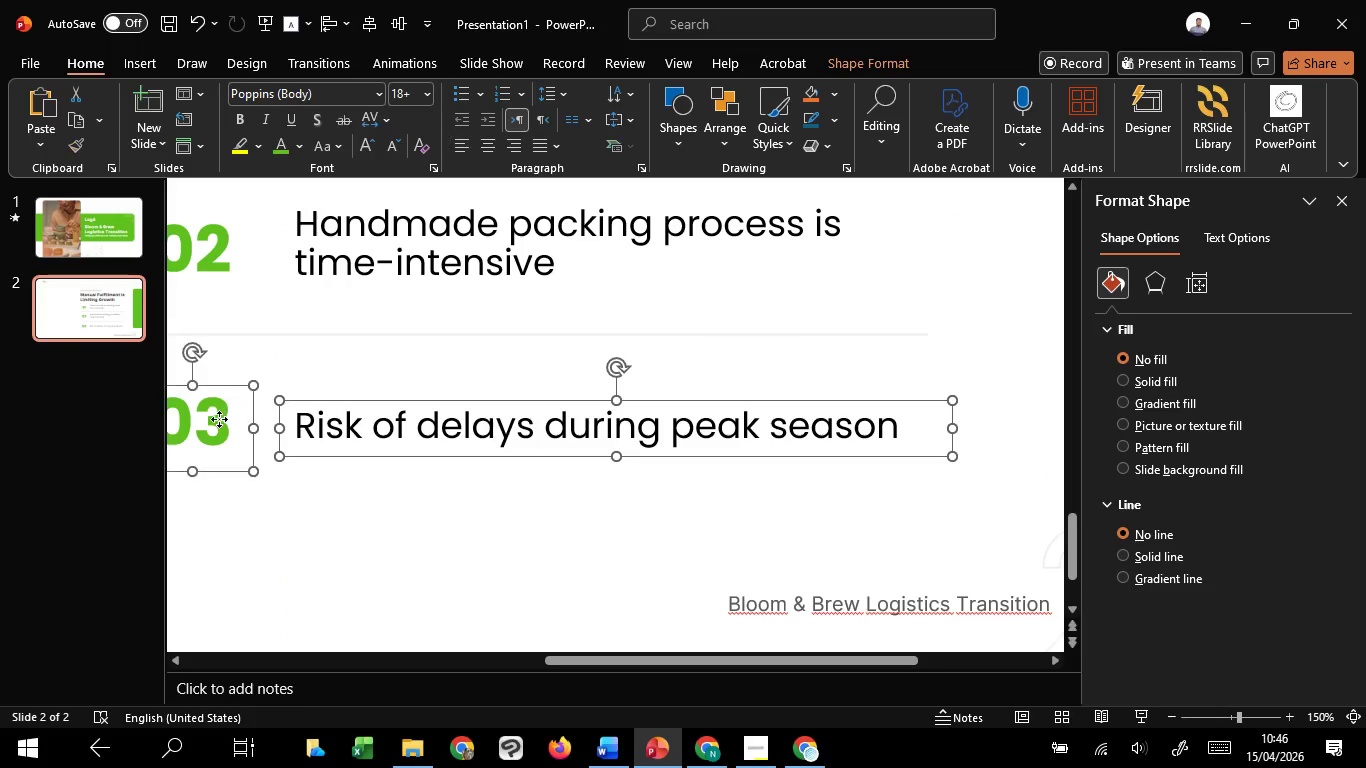 
hold_key(key=ShiftLeft, duration=1.5)
left_click([219, 419])
 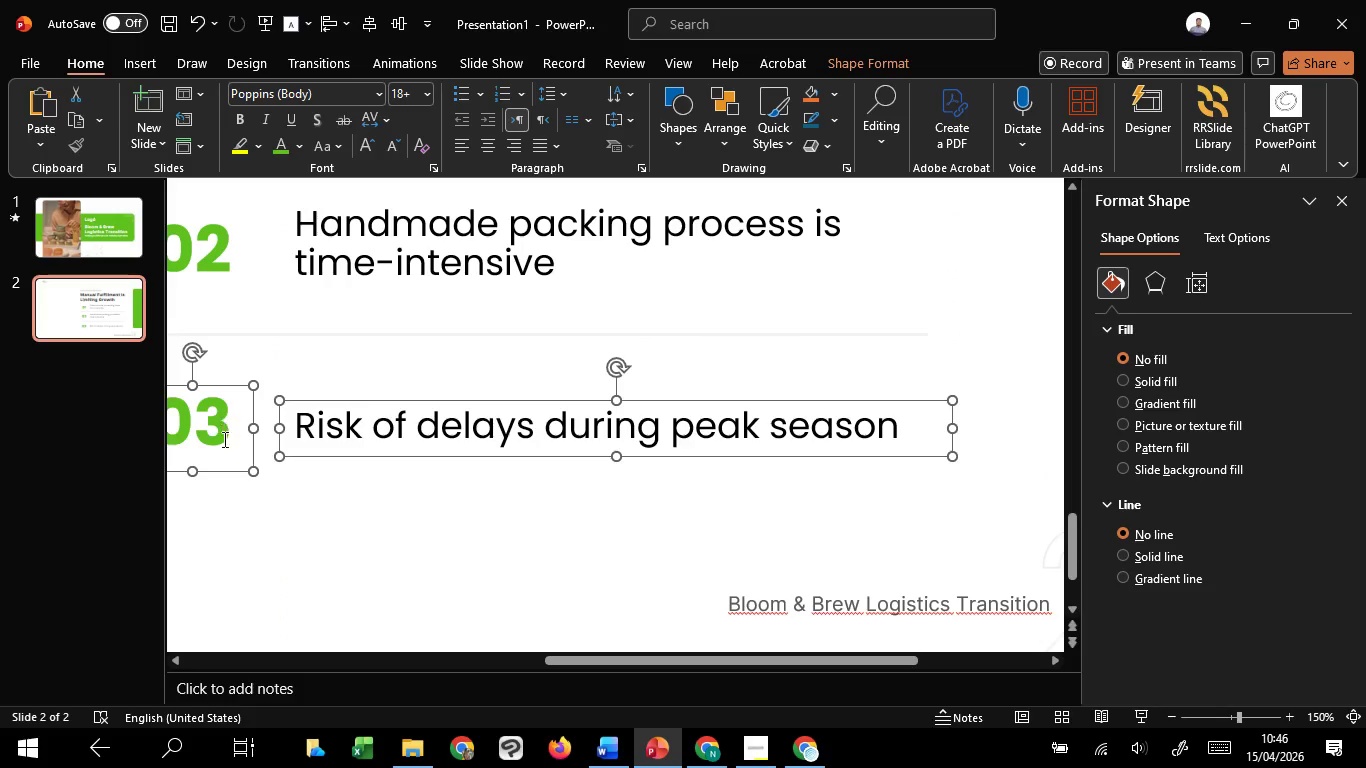 
hold_key(key=ShiftLeft, duration=0.62)
 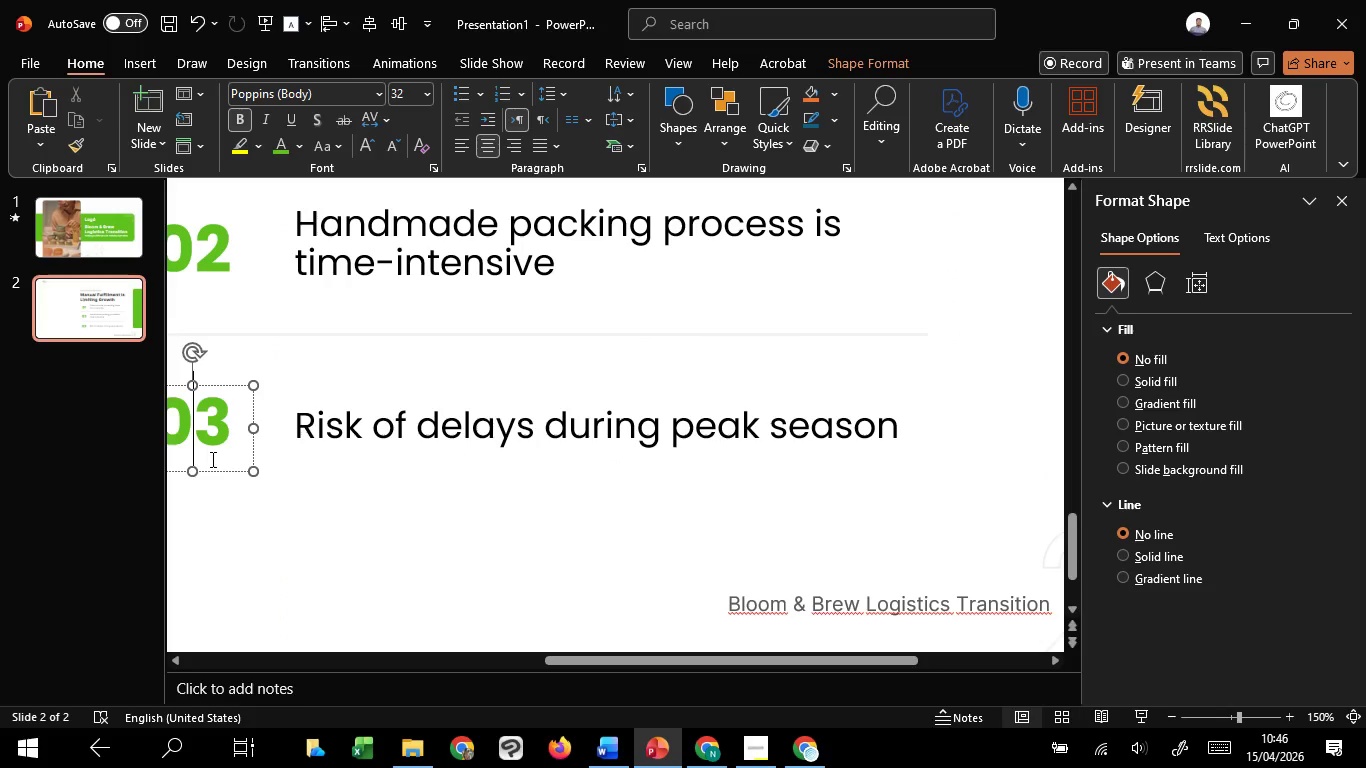 
left_click([211, 459])
 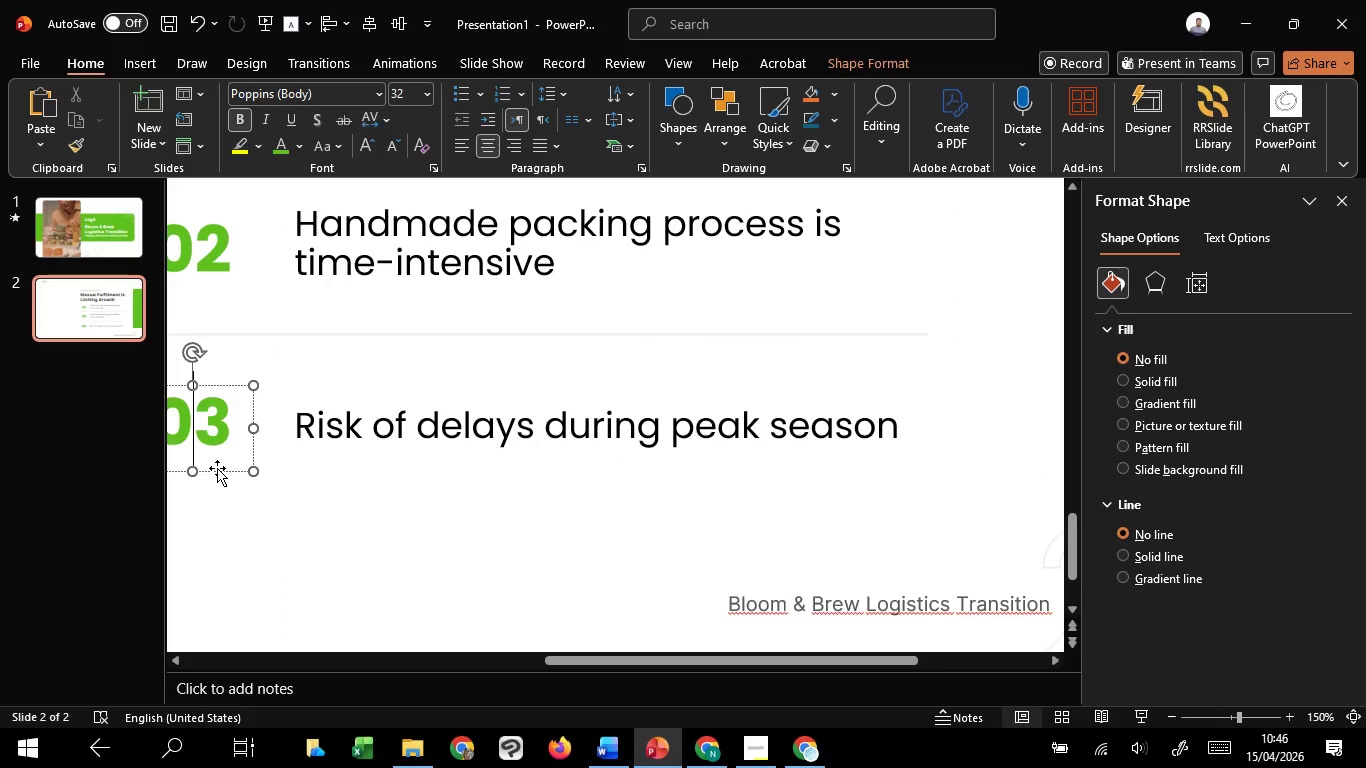 
left_click_drag(start_coordinate=[218, 469], to_coordinate=[218, 474])
 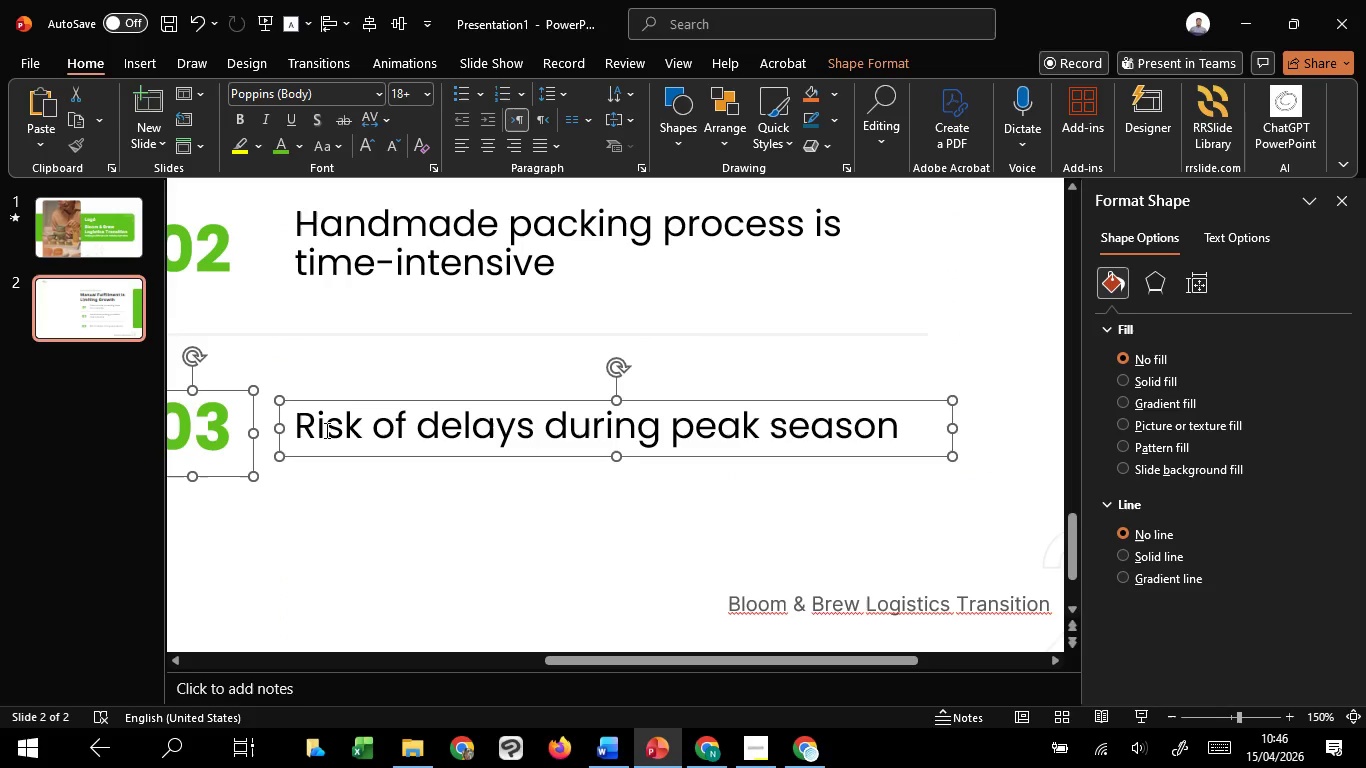 
hold_key(key=ShiftLeft, duration=1.51)
 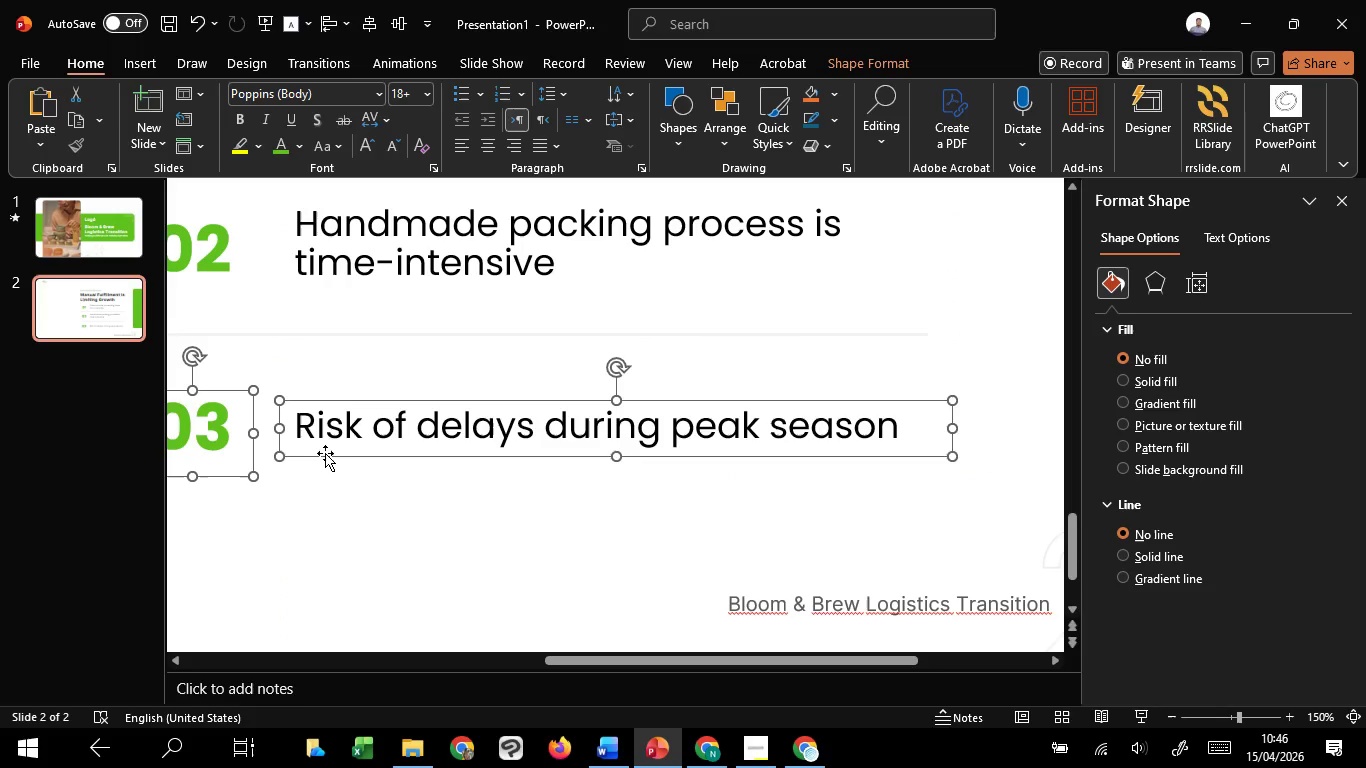 
hold_key(key=ShiftLeft, duration=1.52)
left_click([325, 430])
 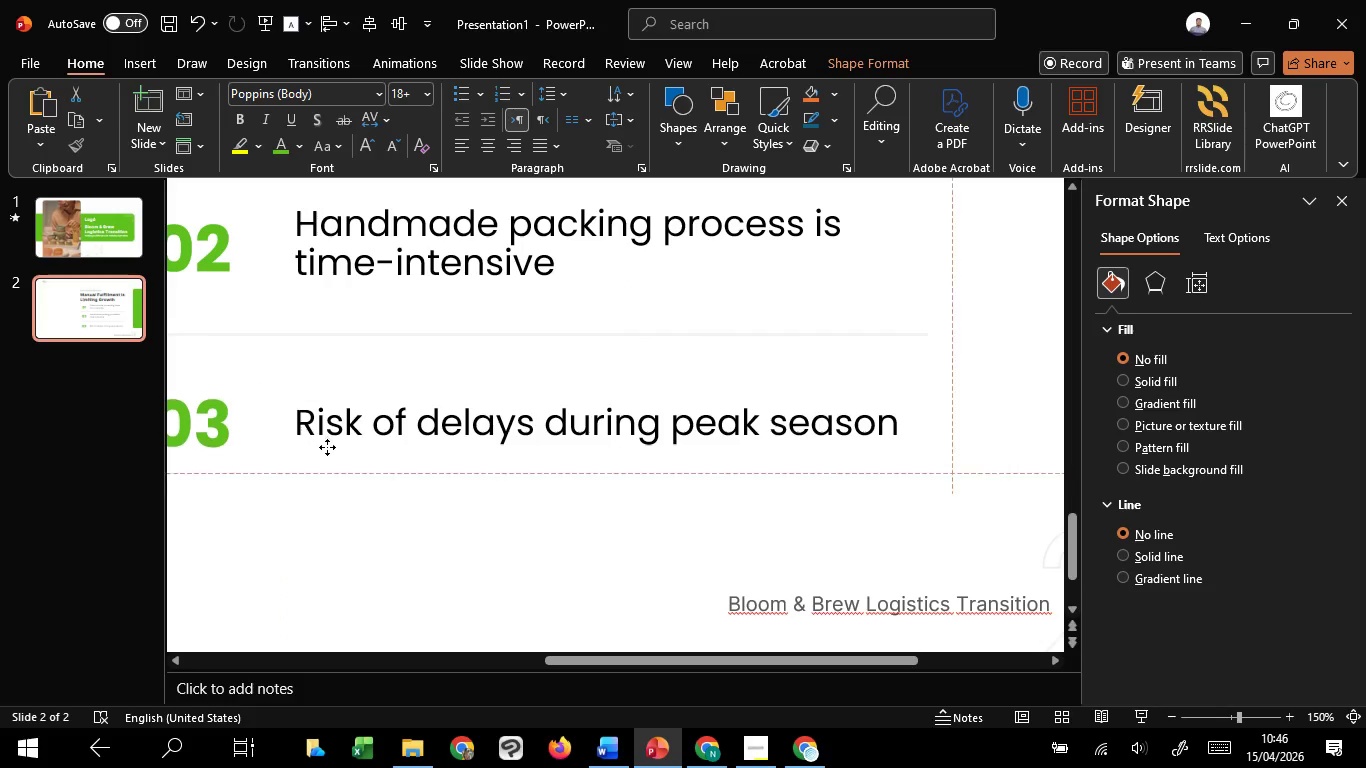 
hold_key(key=ShiftLeft, duration=1.5)
 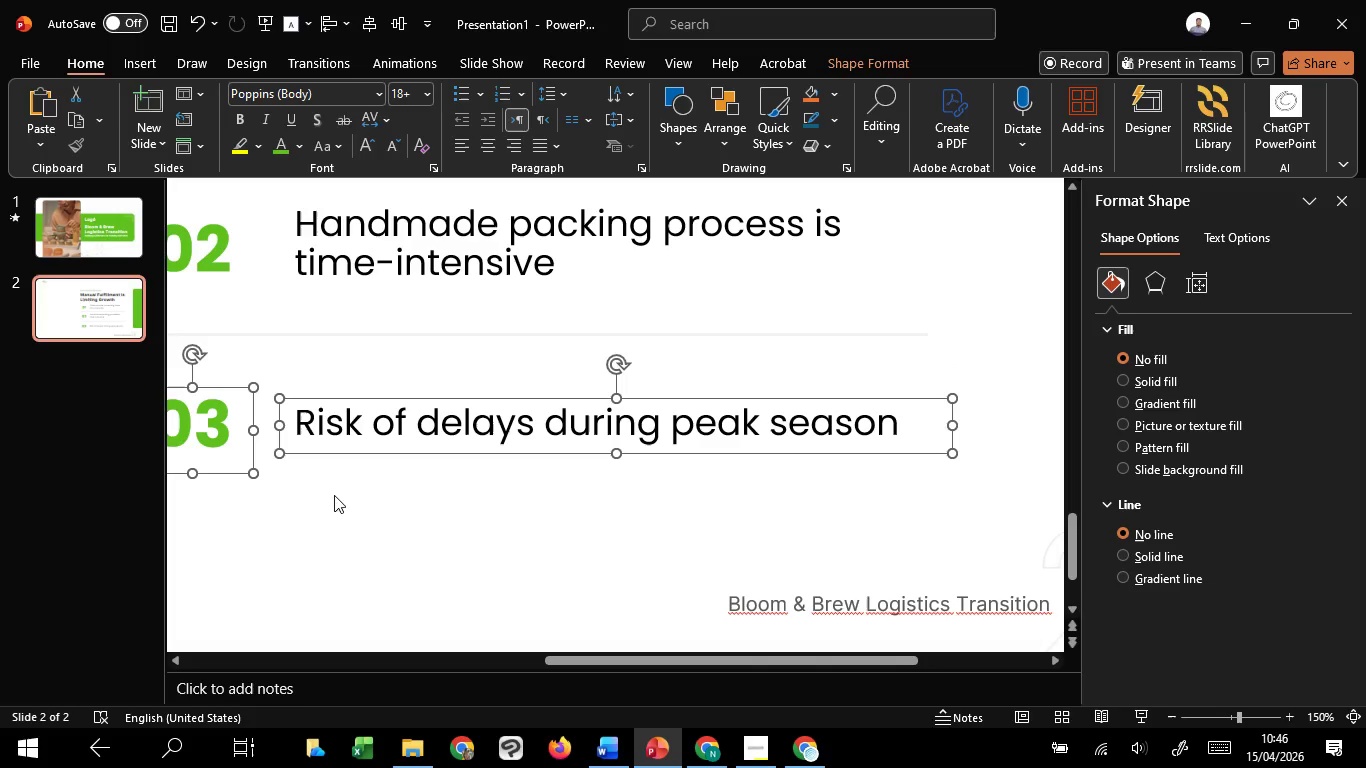 
hold_key(key=ShiftLeft, duration=0.84)
 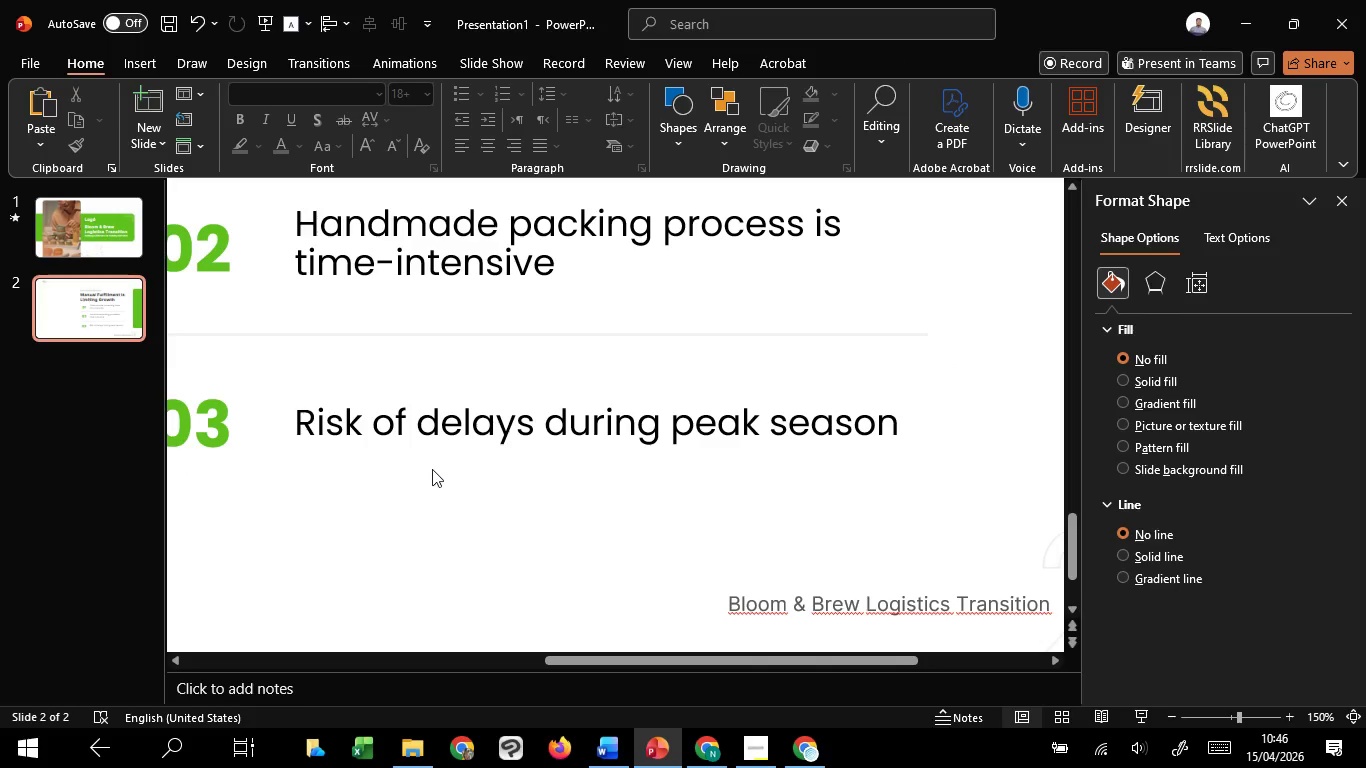 
left_click([340, 509])
 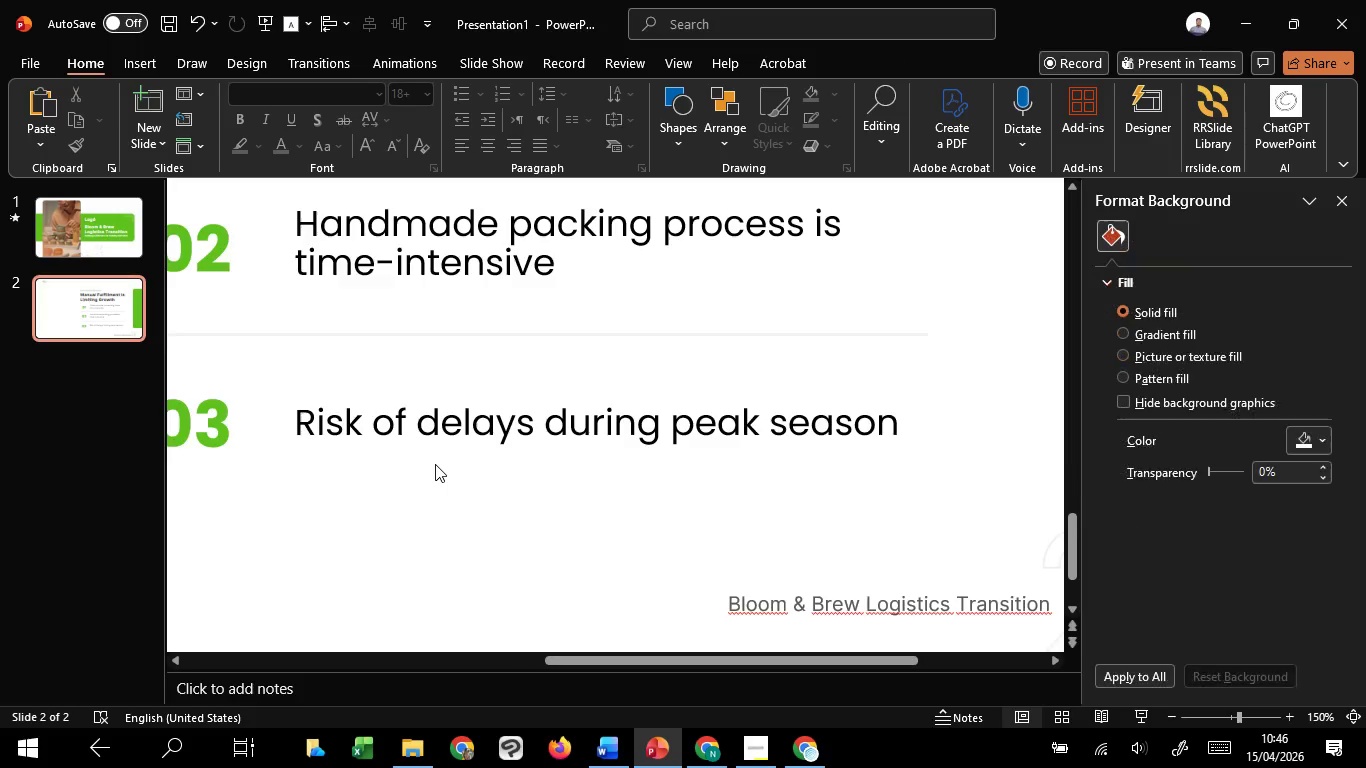 
hold_key(key=ControlLeft, duration=1.16)
scroll: coordinate [435, 464], scroll_direction: down, amount: 1.0
 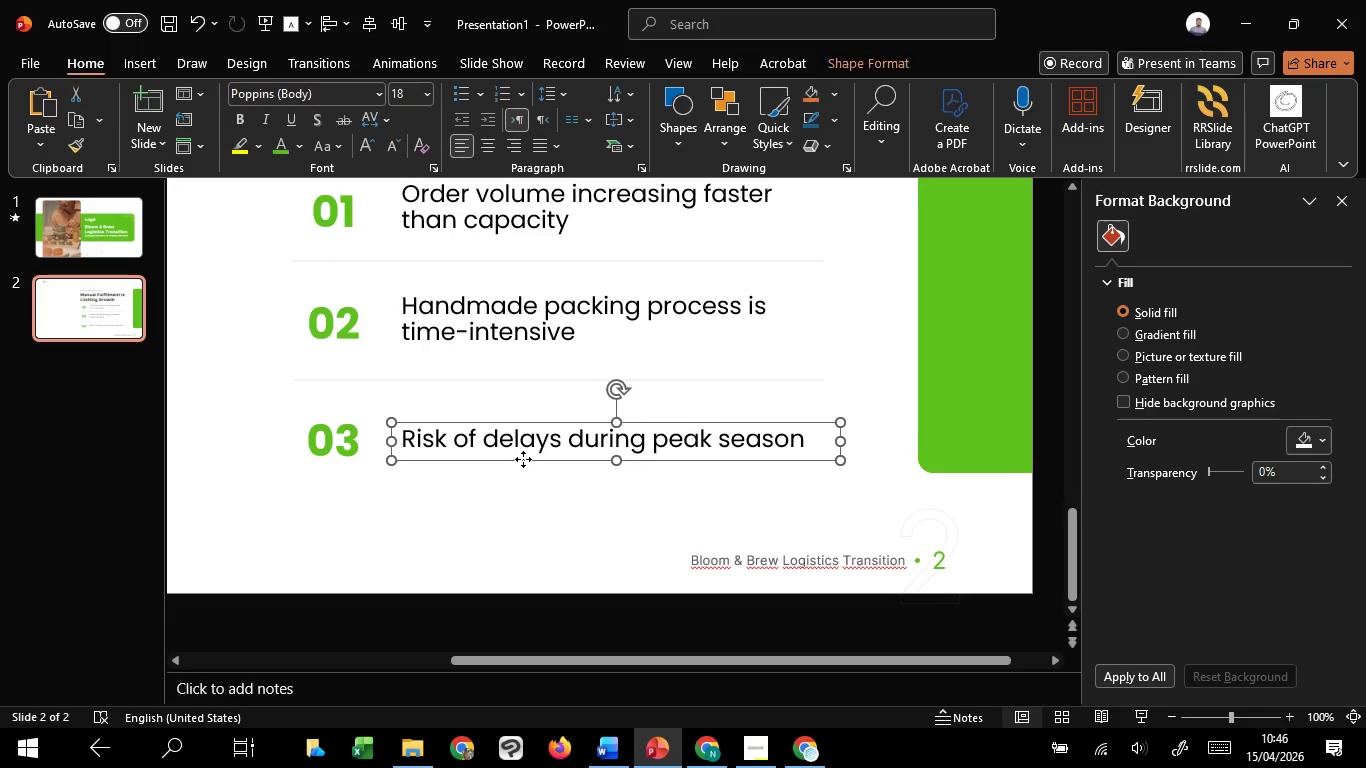 
left_click([523, 459])
 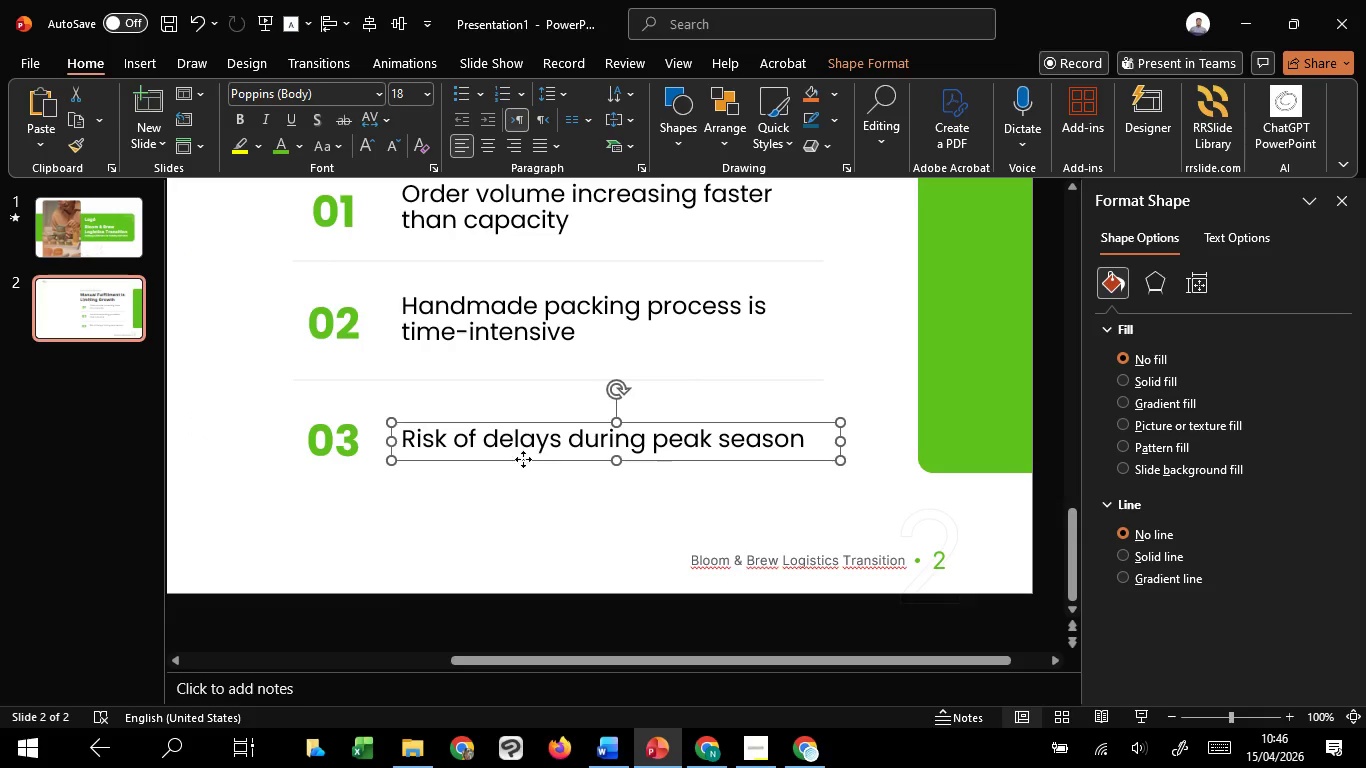 
hold_key(key=ControlLeft, duration=1.09)
hold_key(key=ShiftLeft, duration=0.84)
left_click_drag(start_coordinate=[523, 459], to_coordinate=[517, 512])
 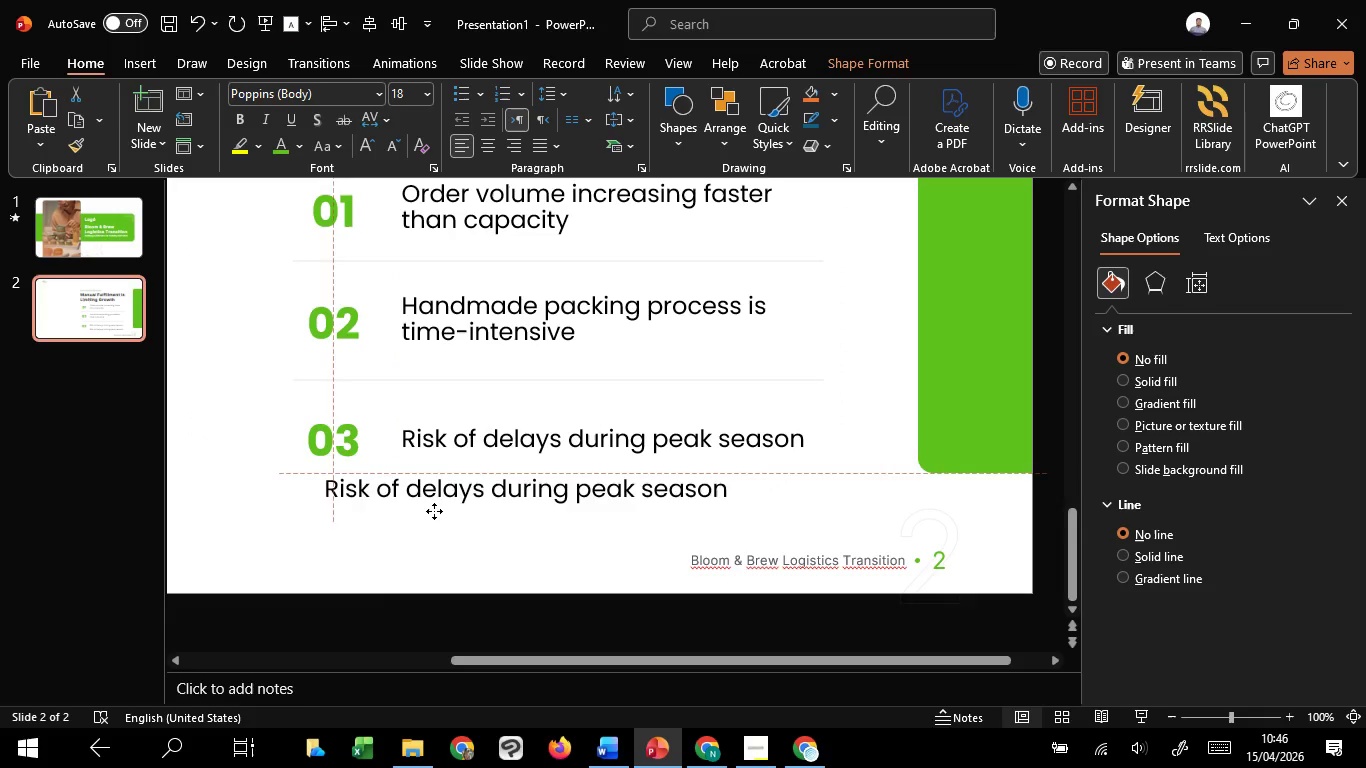 
left_click_drag(start_coordinate=[519, 510], to_coordinate=[423, 520])
 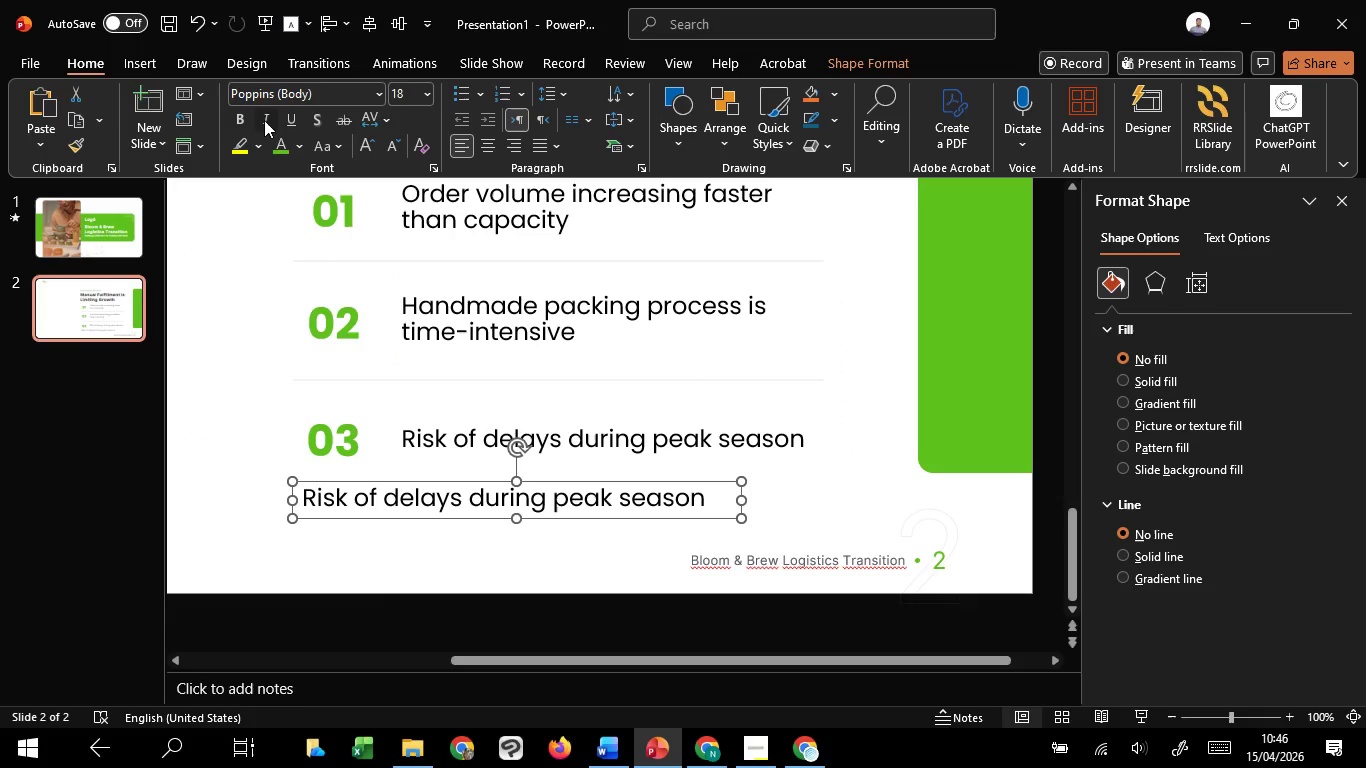 
left_click([264, 120])
 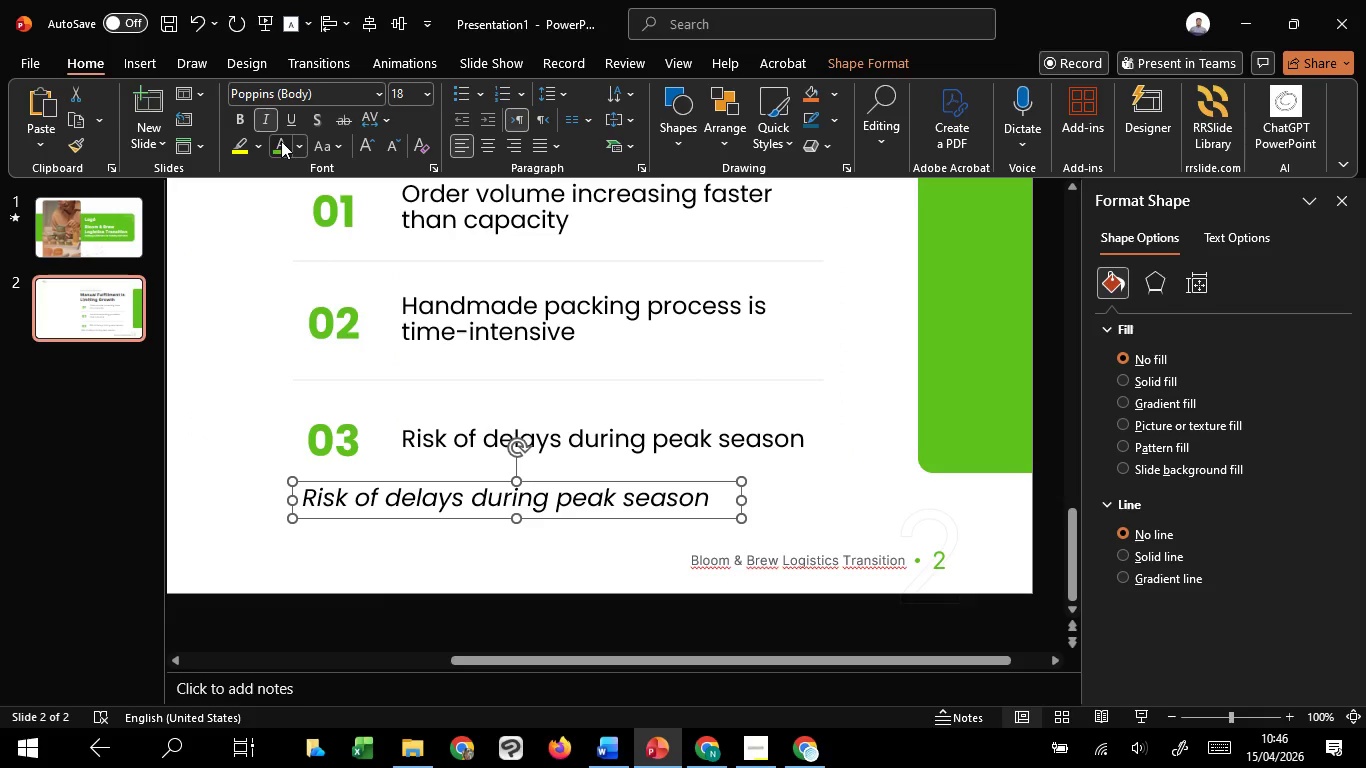 
left_click([281, 141])
 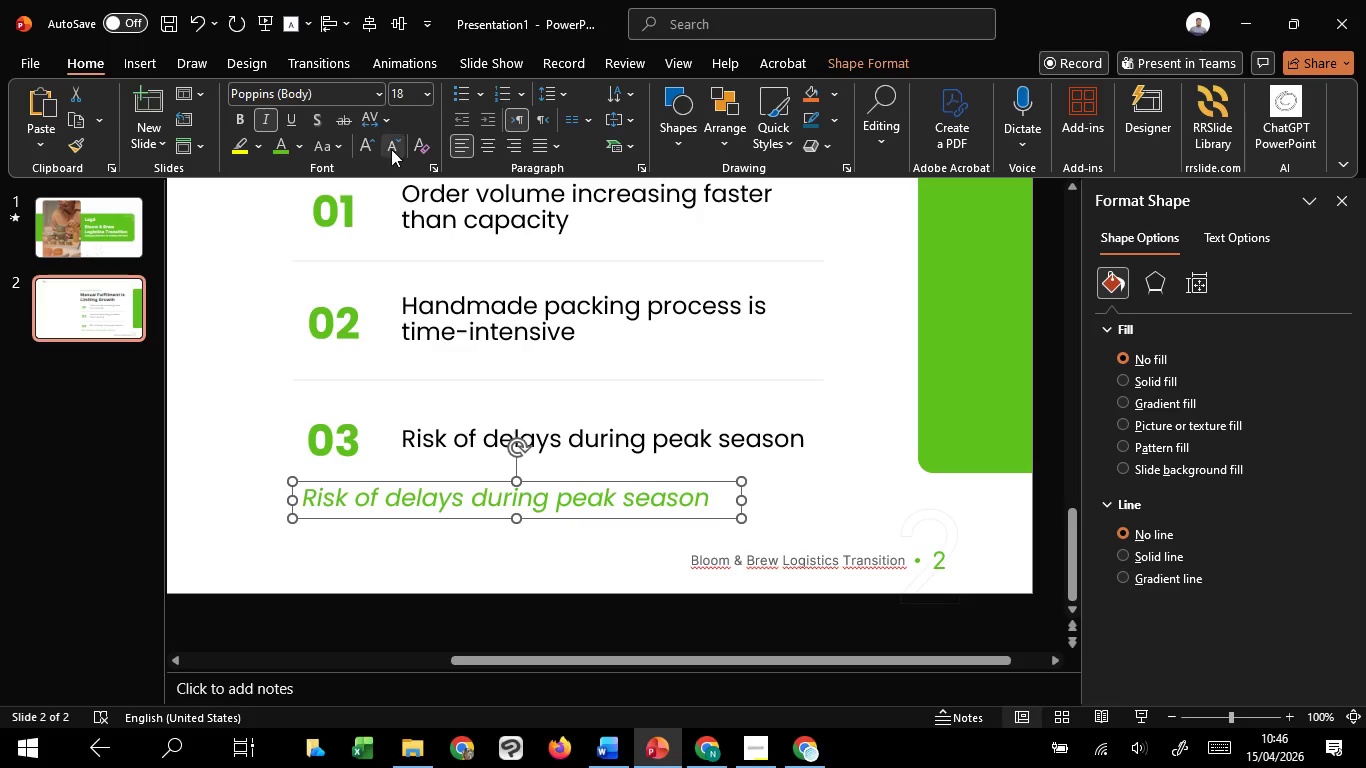 
double_click([391, 149])
 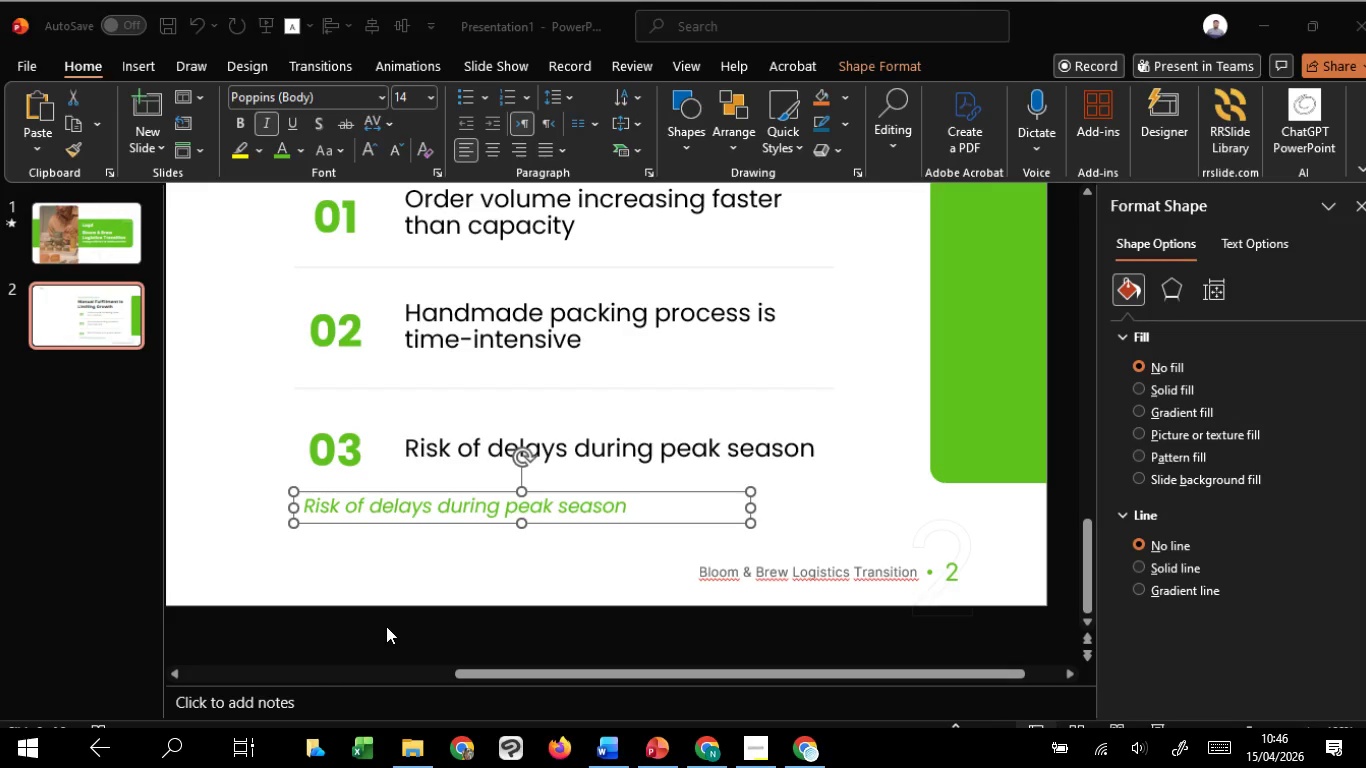 
scroll: coordinate [387, 614], scroll_direction: down, amount: 5.0
 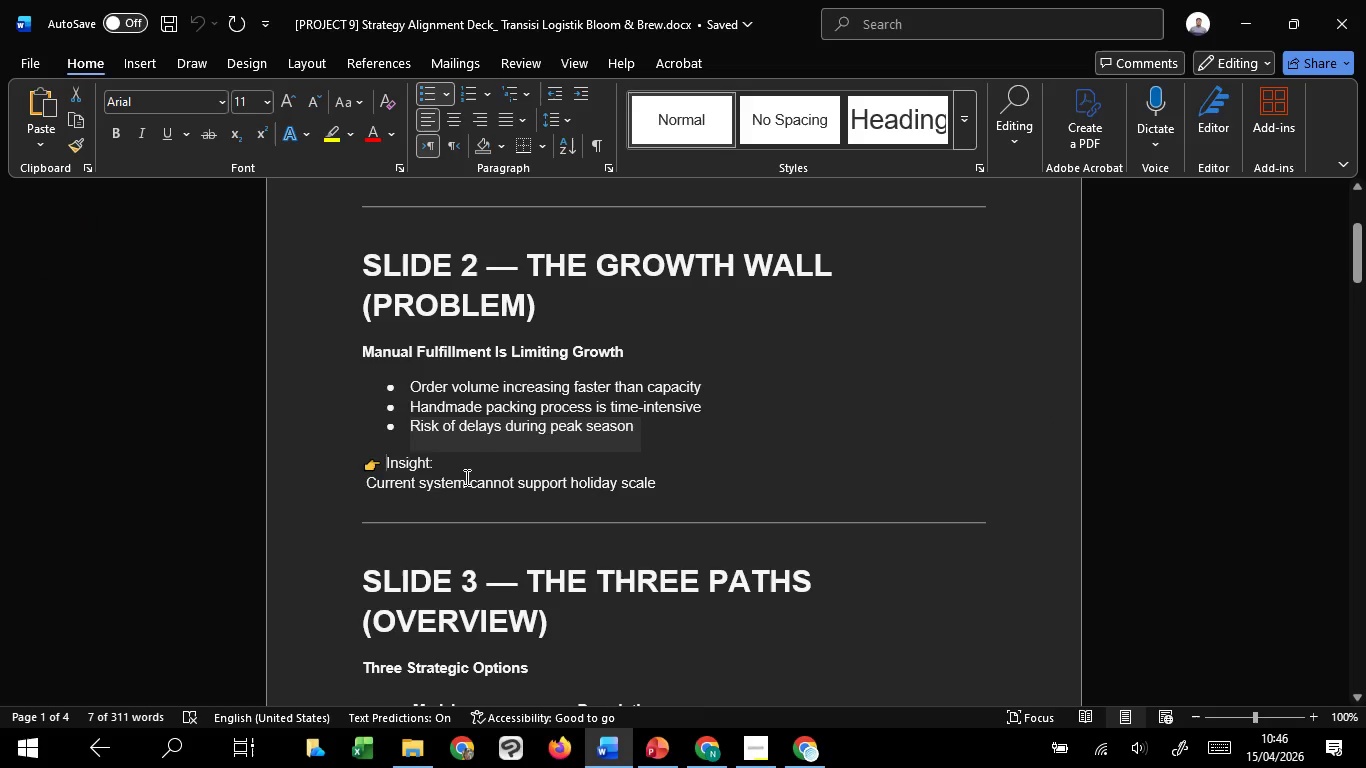 
left_click_drag(start_coordinate=[385, 464], to_coordinate=[657, 496])
 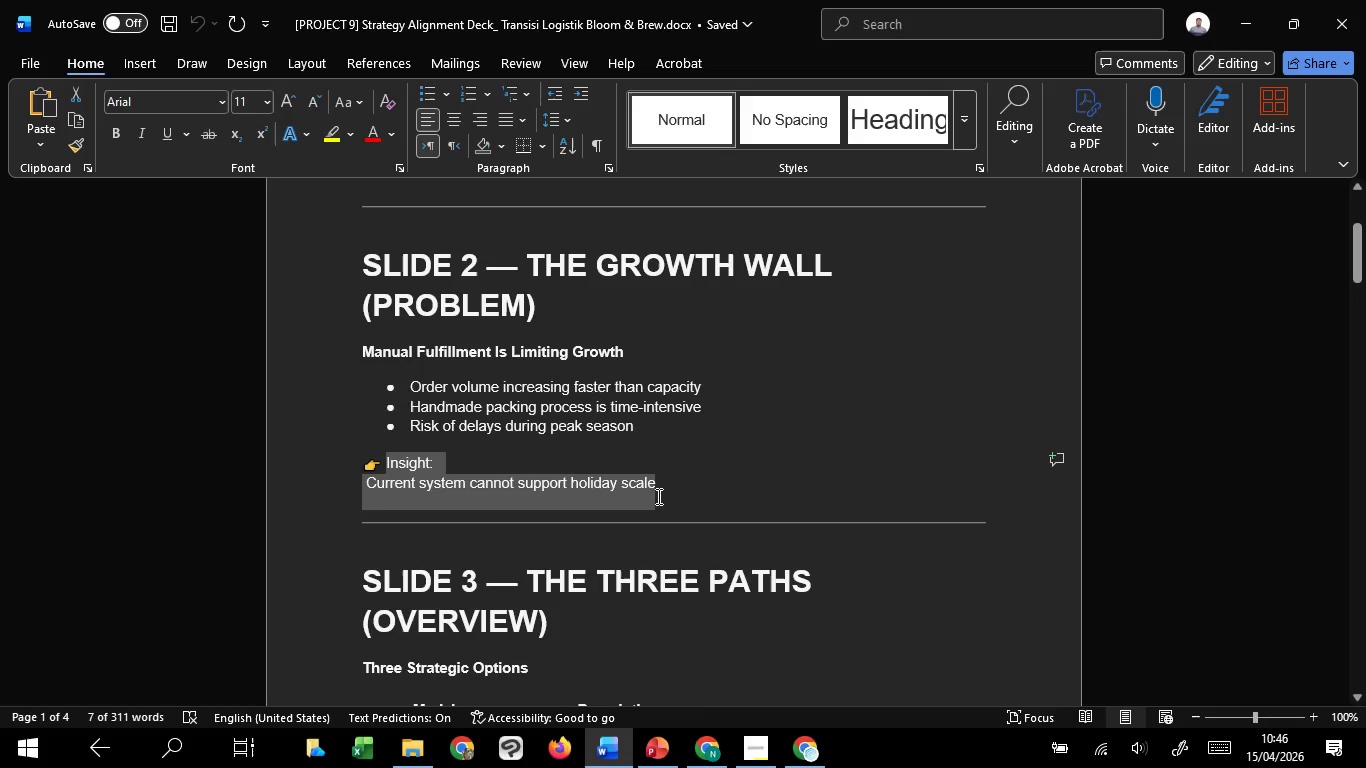 
key(Control+C)
 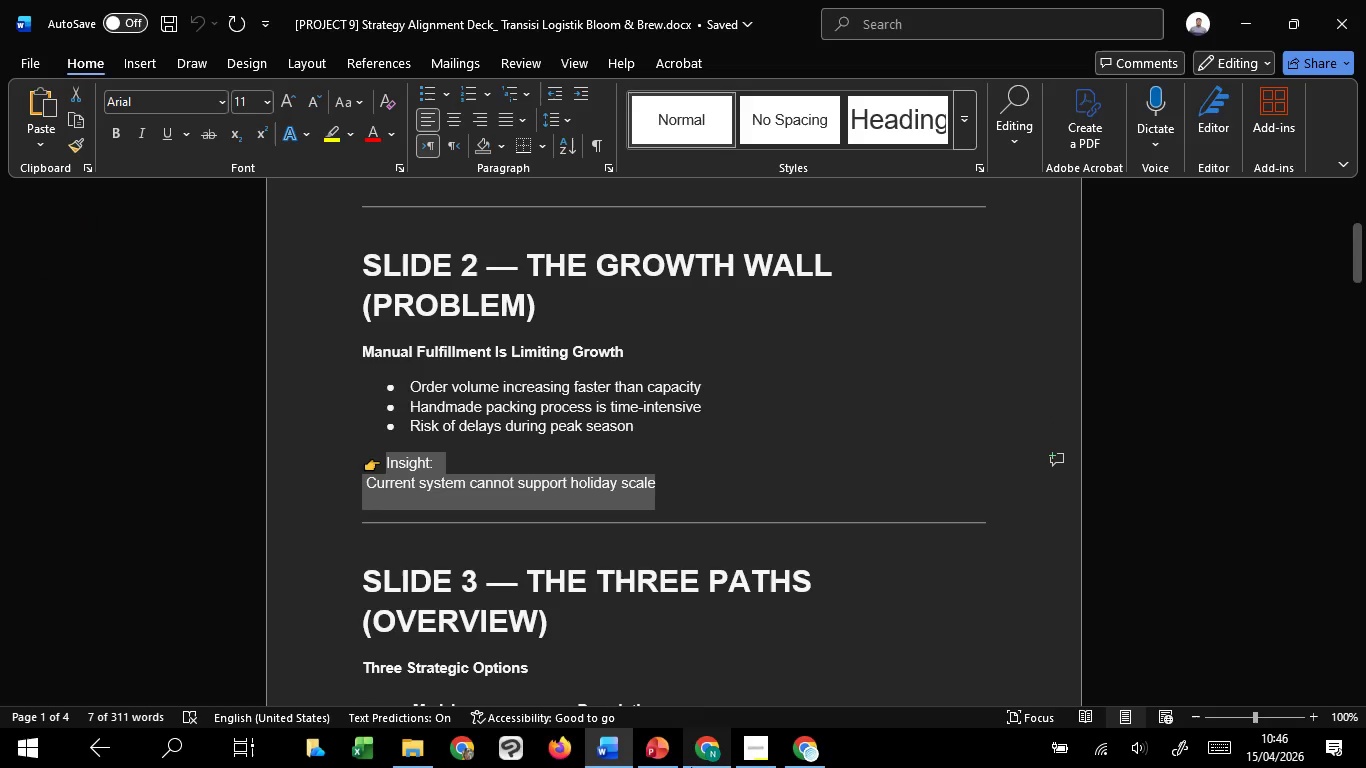 
key(Control+C)
 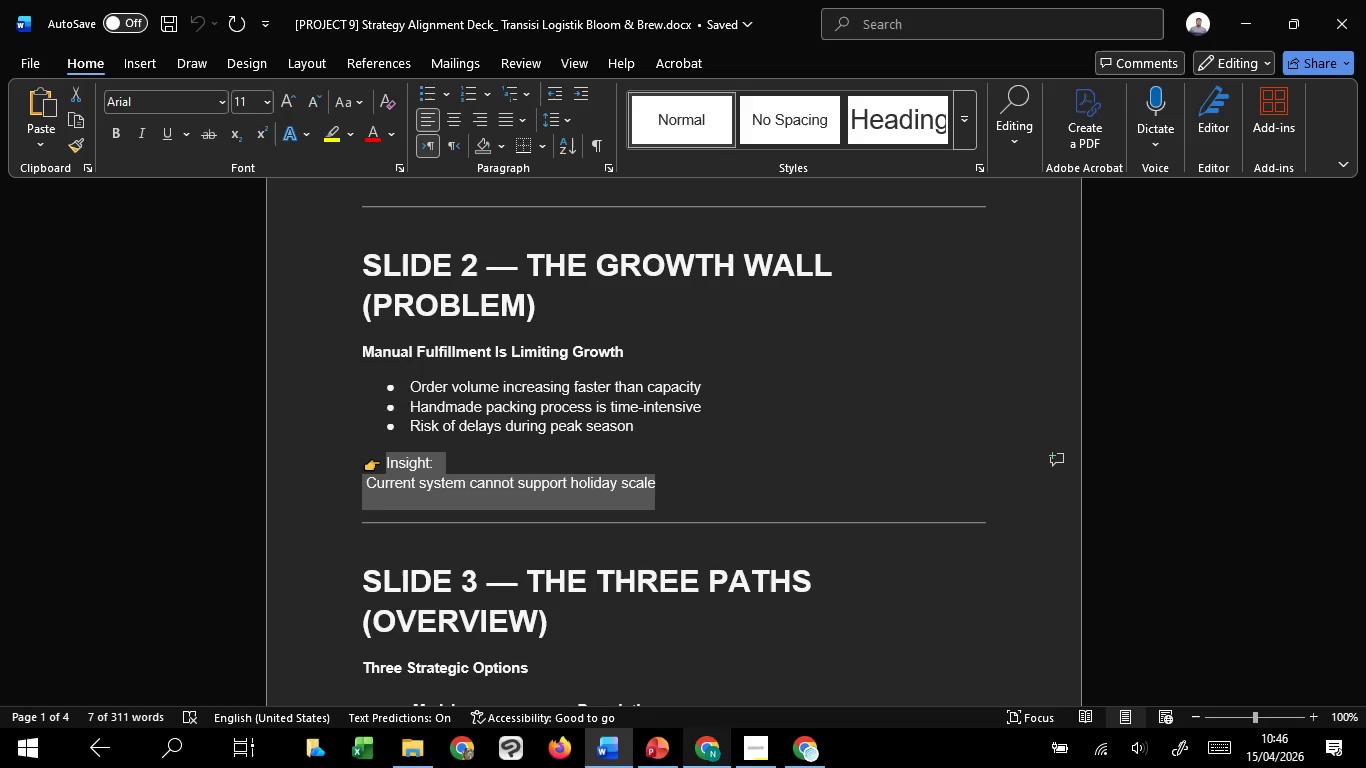 
key(Control+C)
 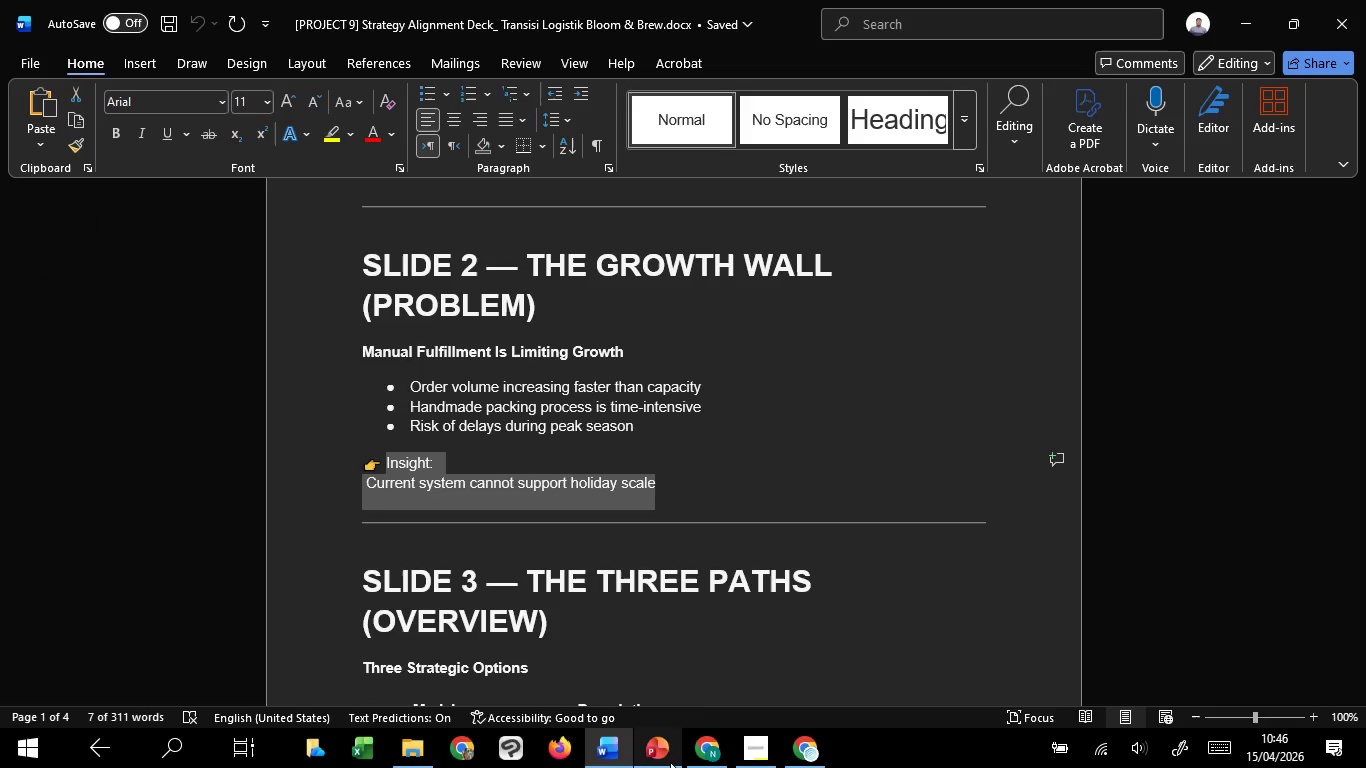 
key(Control+C)
 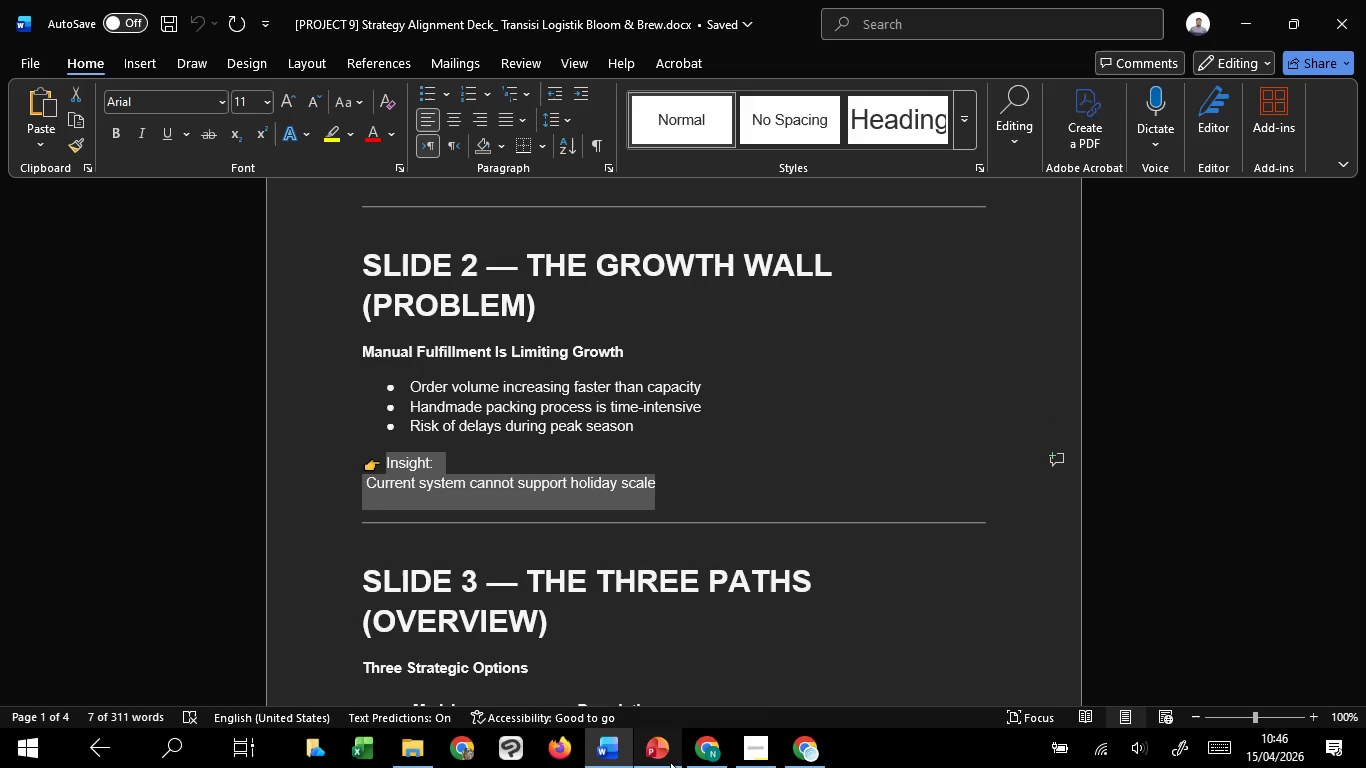 
key(Control+C)
 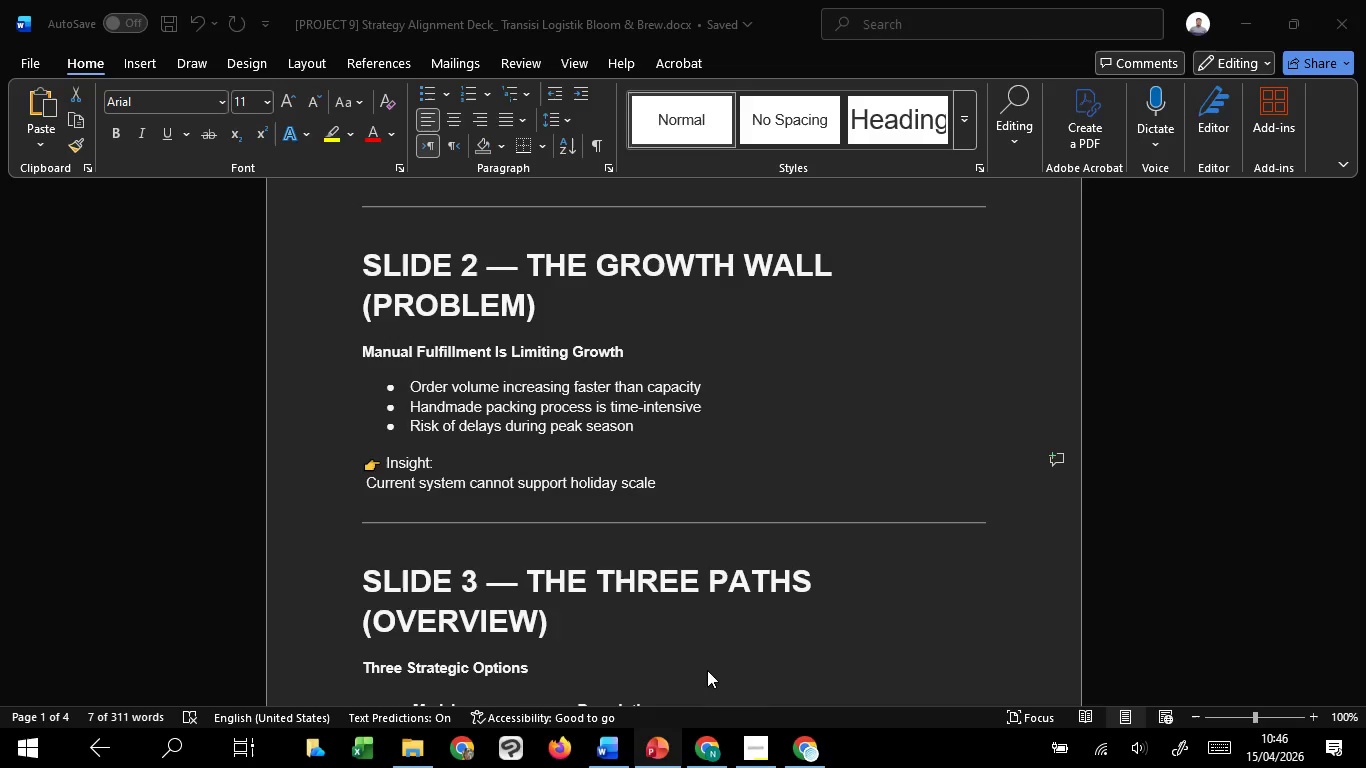 
left_click([708, 670])
 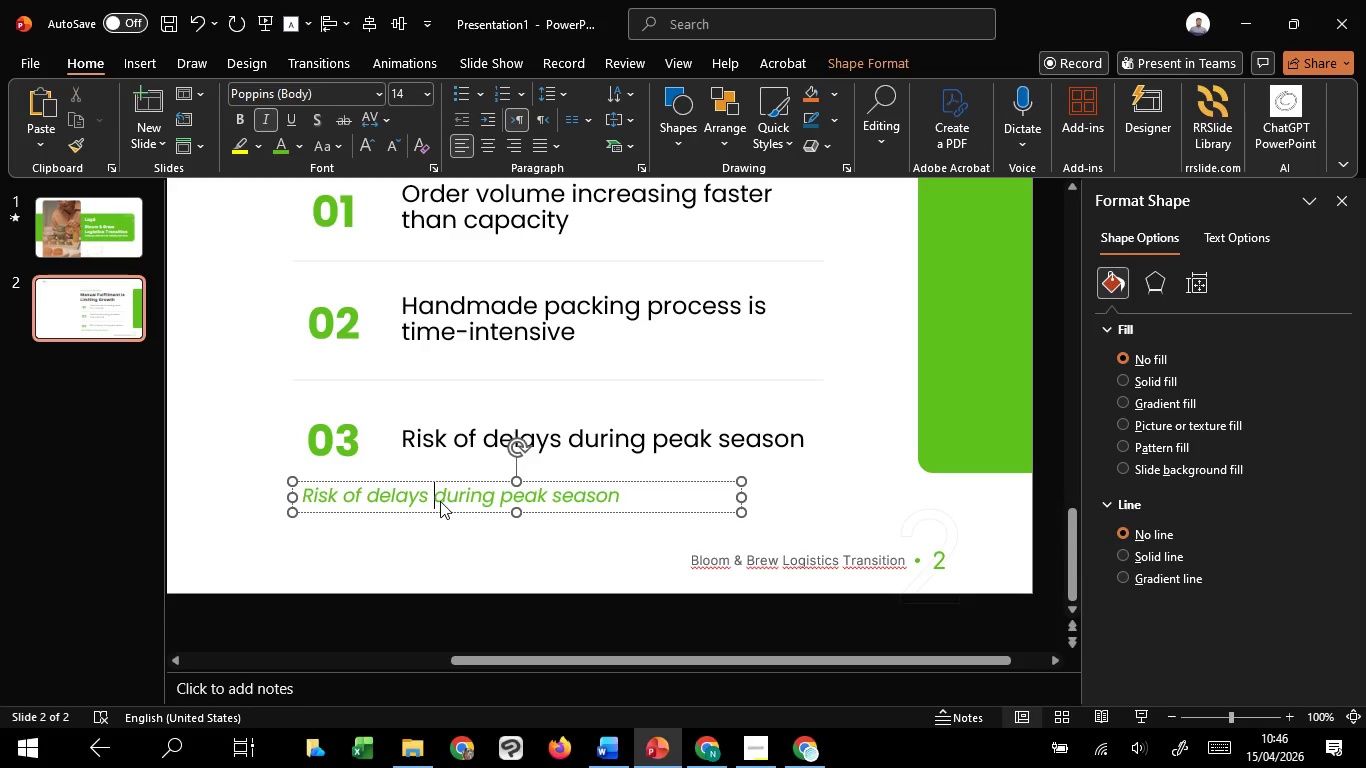 
left_click([440, 501])
 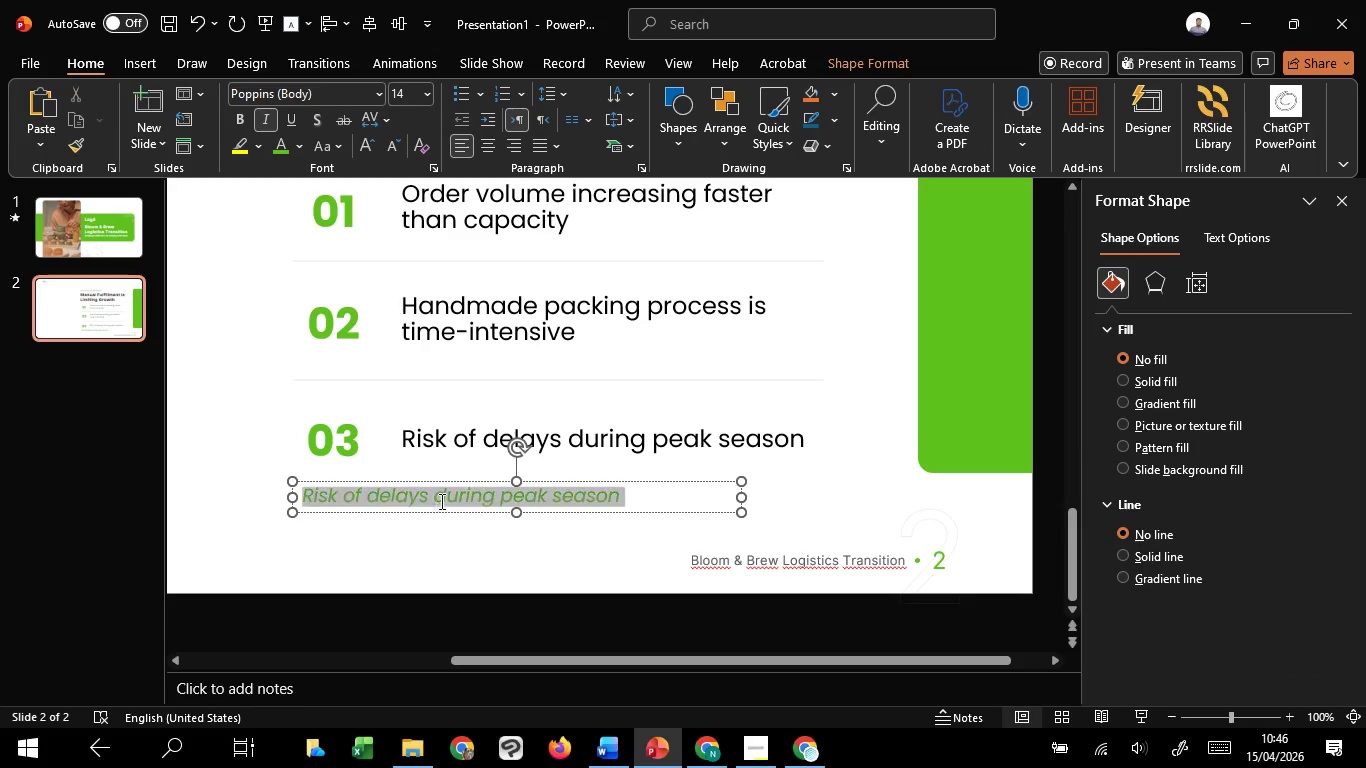 
key(Control+A)
 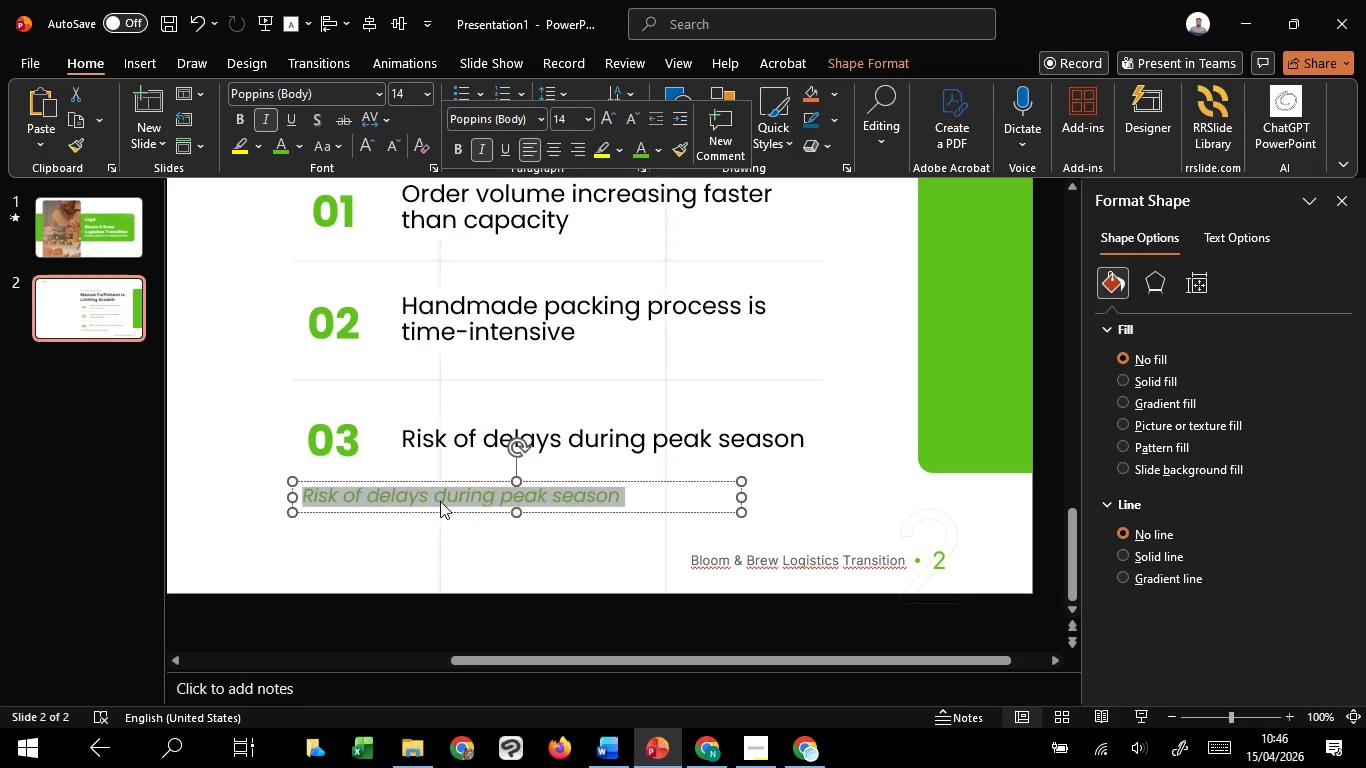 
right_click([440, 501])
 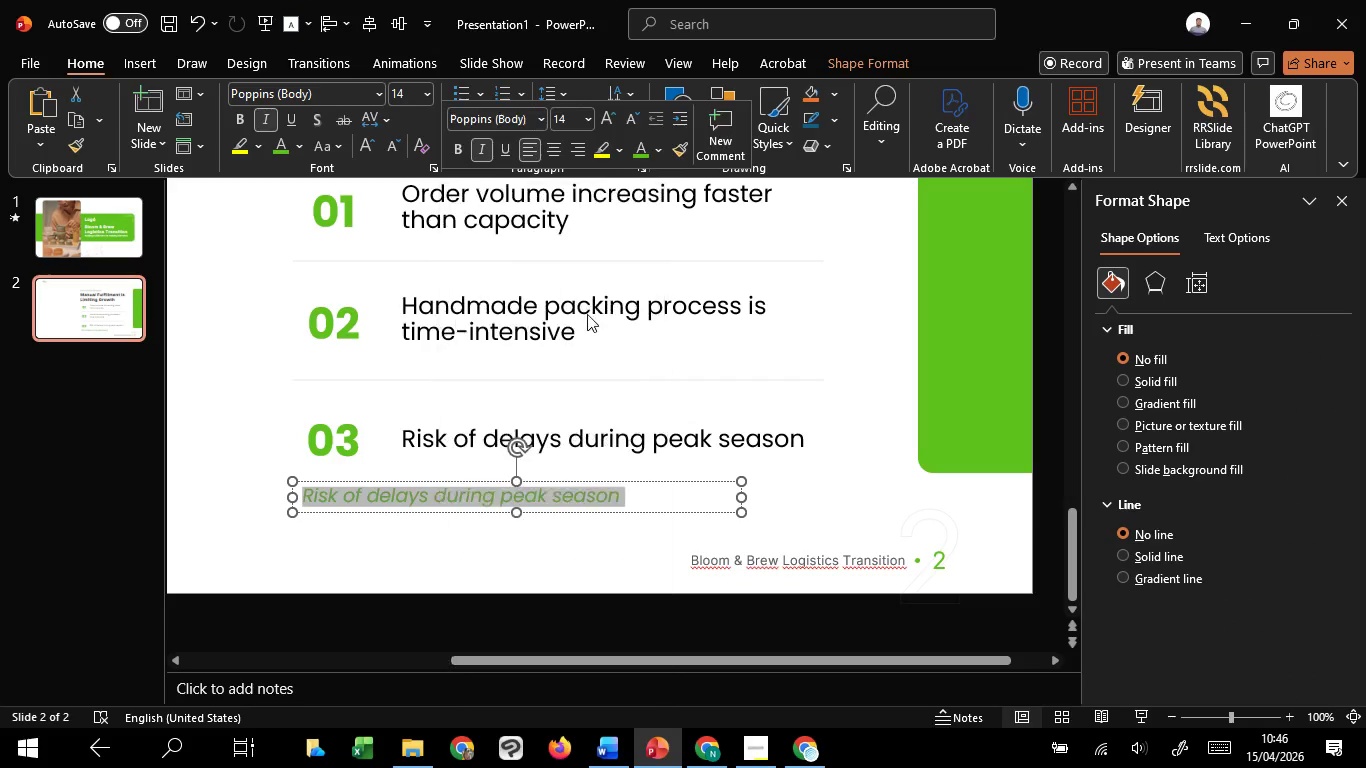 
left_click([587, 314])
 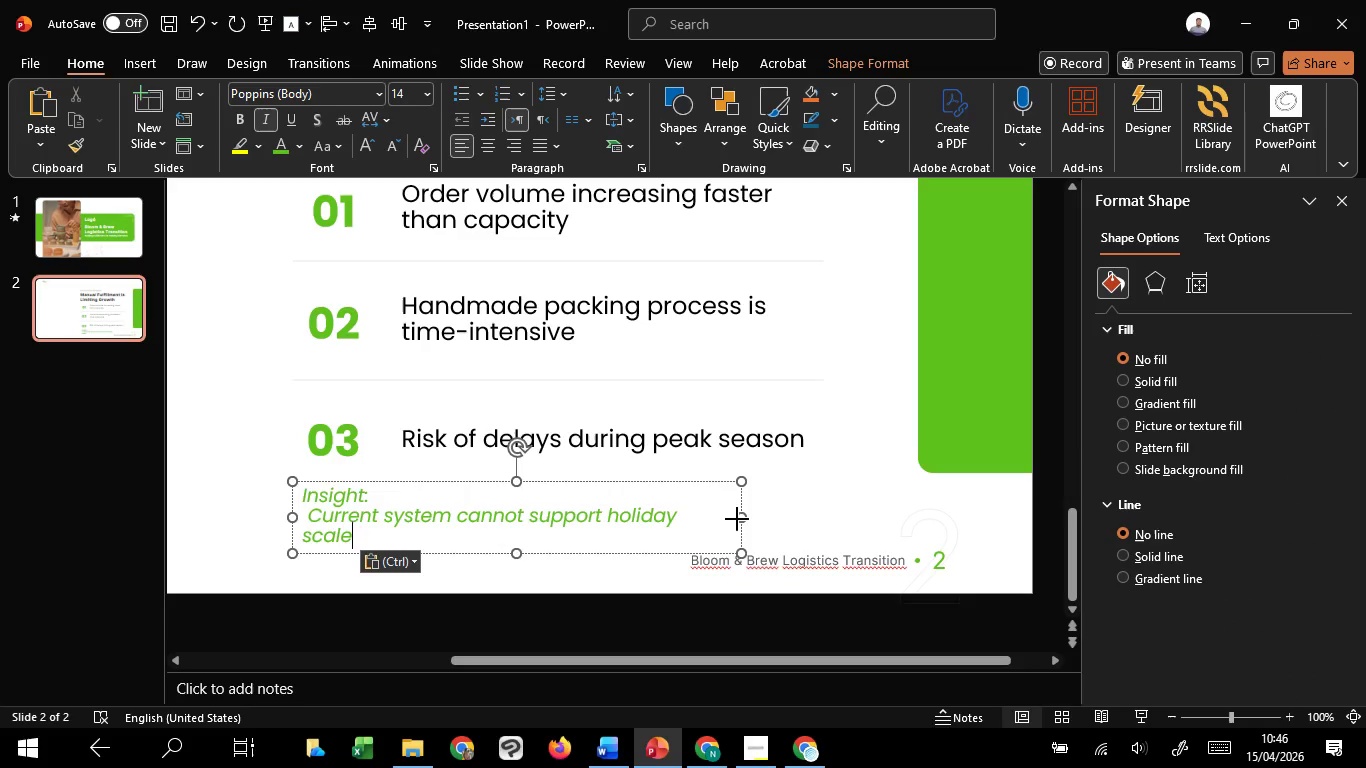 
left_click_drag(start_coordinate=[737, 519], to_coordinate=[869, 510])
 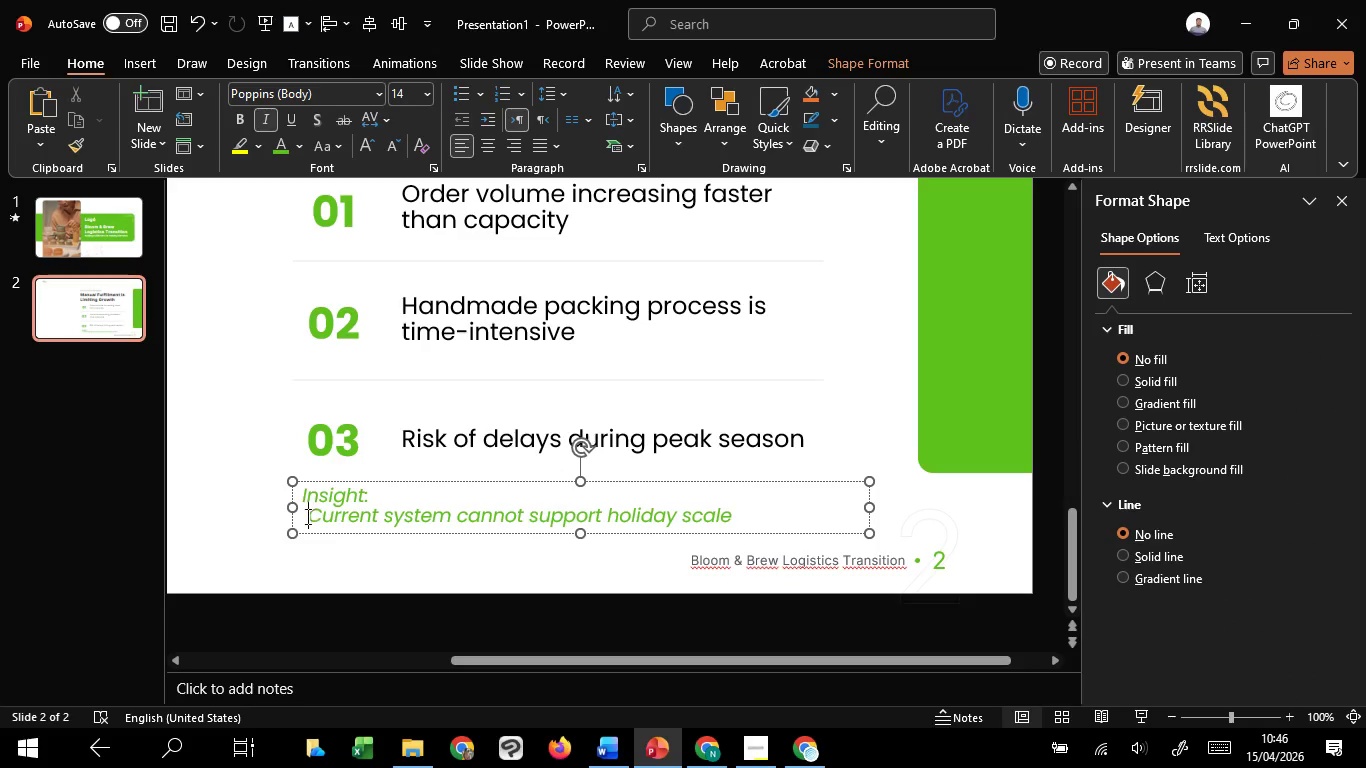 
left_click([309, 516])
 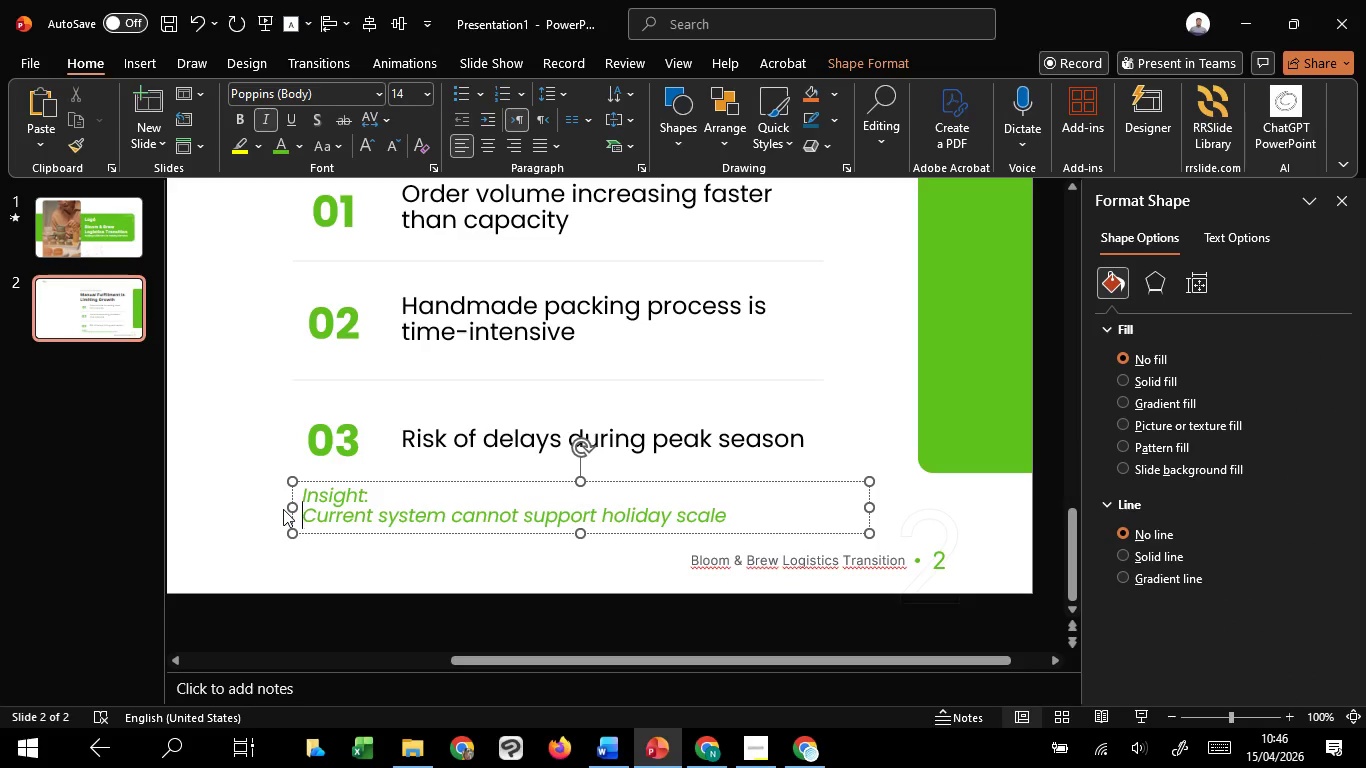 
key(Backspace)
 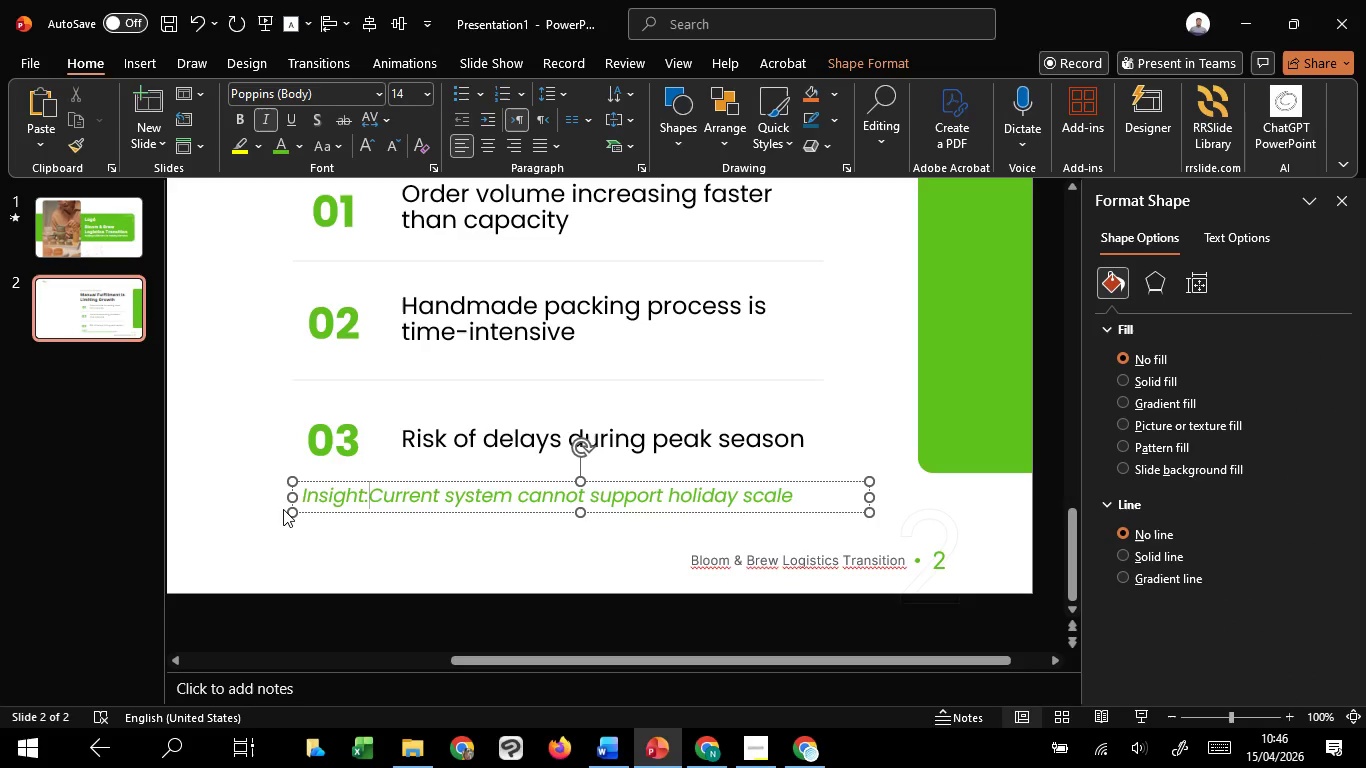 
key(Backspace)
 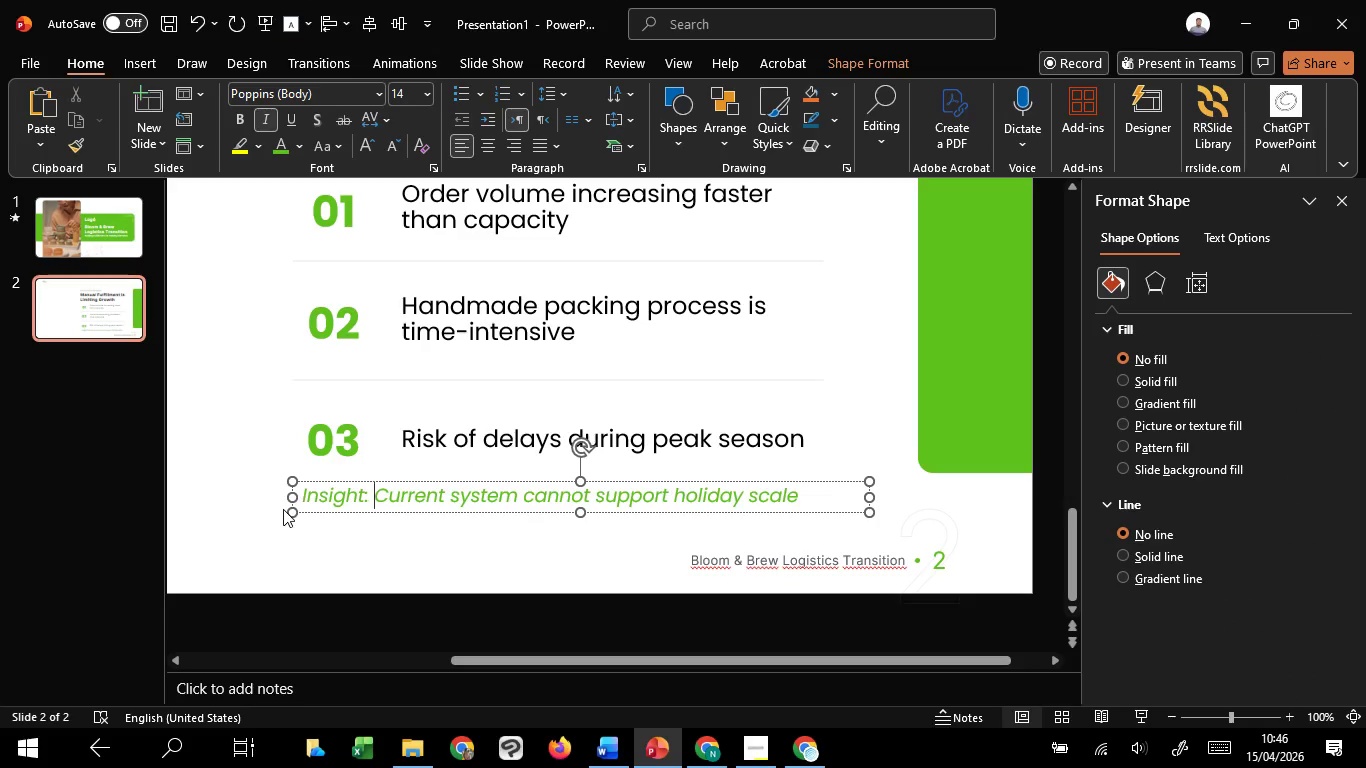 
key(Space)
 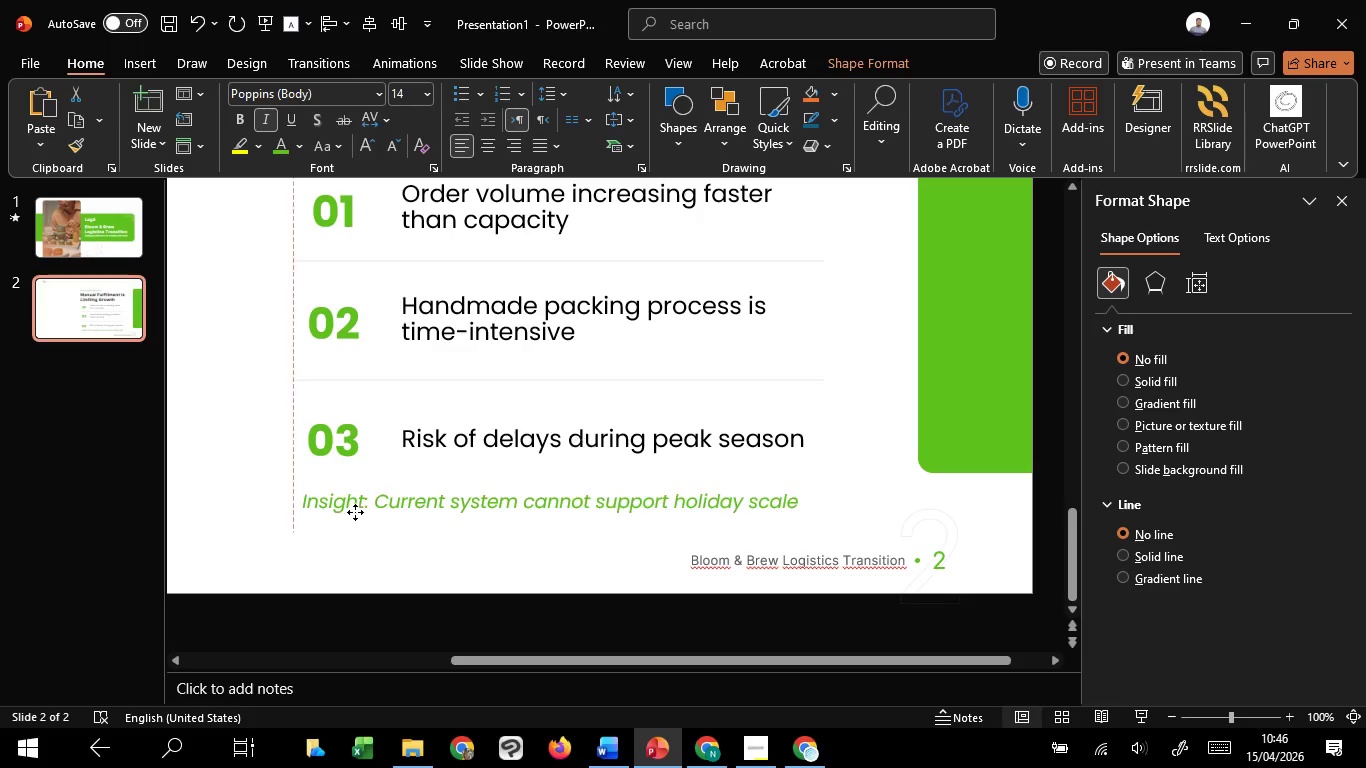 
left_click_drag(start_coordinate=[355, 508], to_coordinate=[355, 515])
 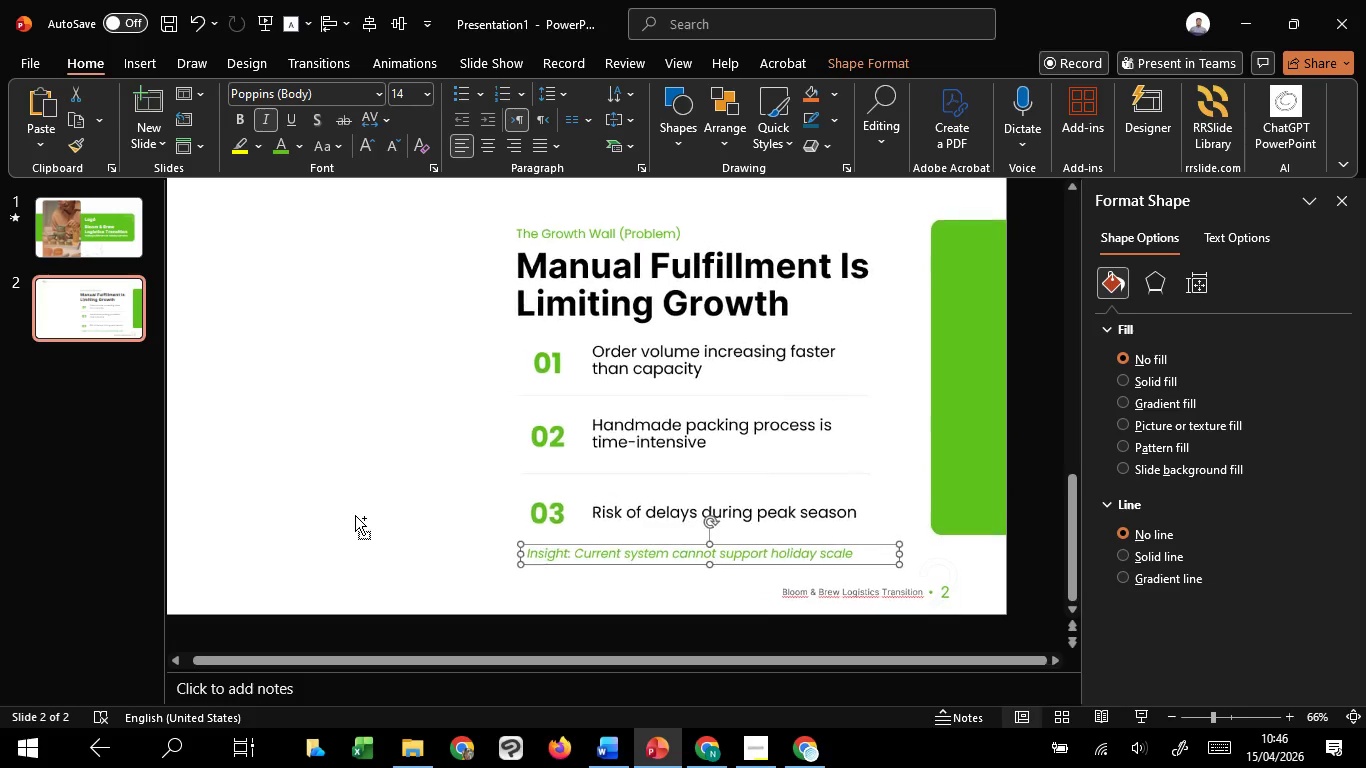 
hold_key(key=ShiftLeft, duration=0.81)
 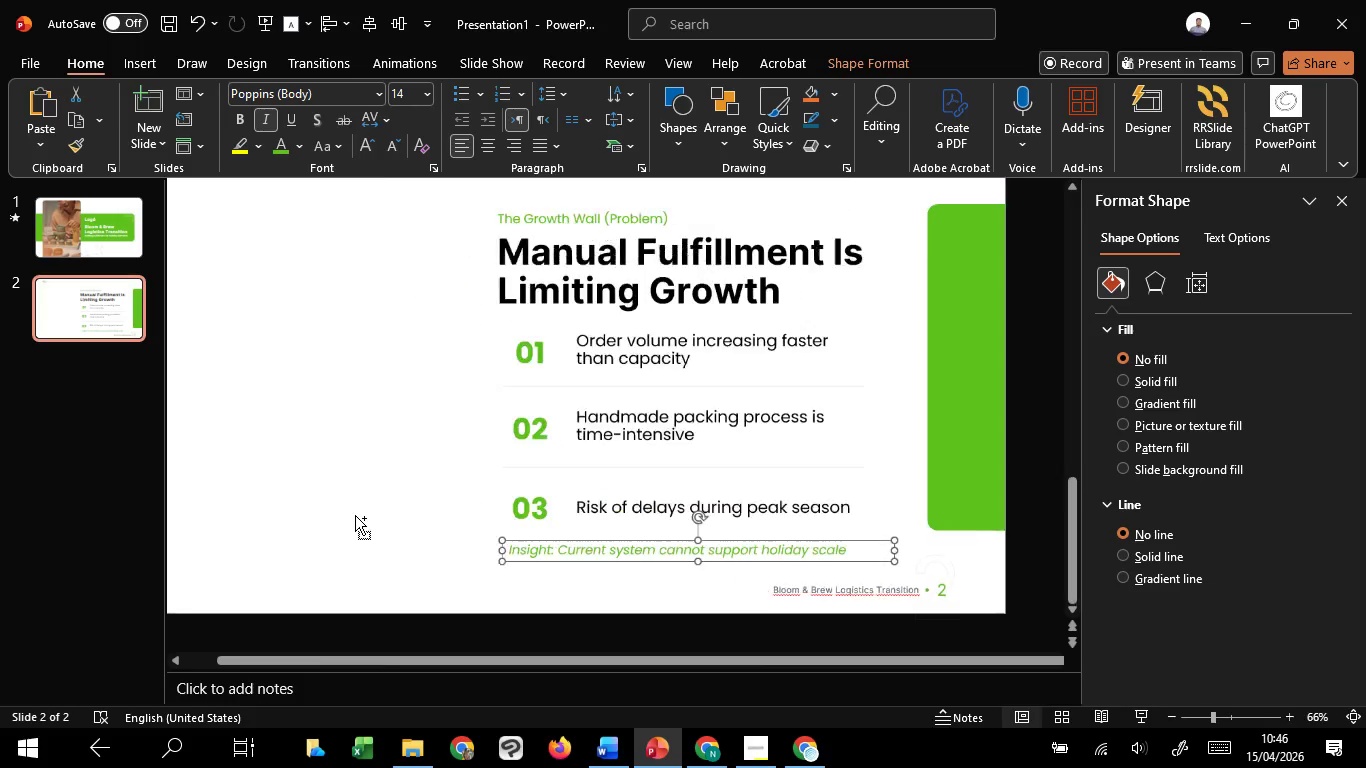 
hold_key(key=ControlLeft, duration=1.52)
scroll: coordinate [355, 515], scroll_direction: down, amount: 2.0
 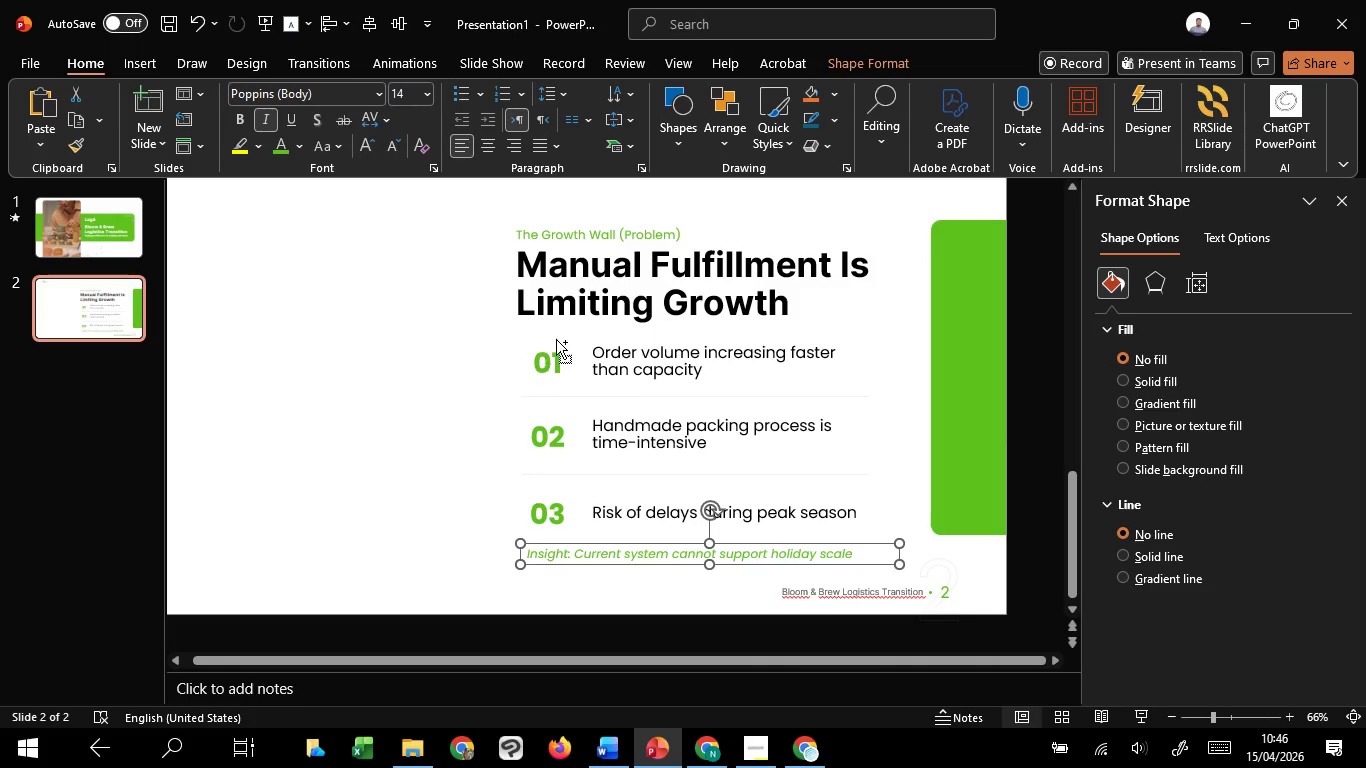 
hold_key(key=ControlLeft, duration=0.53)
 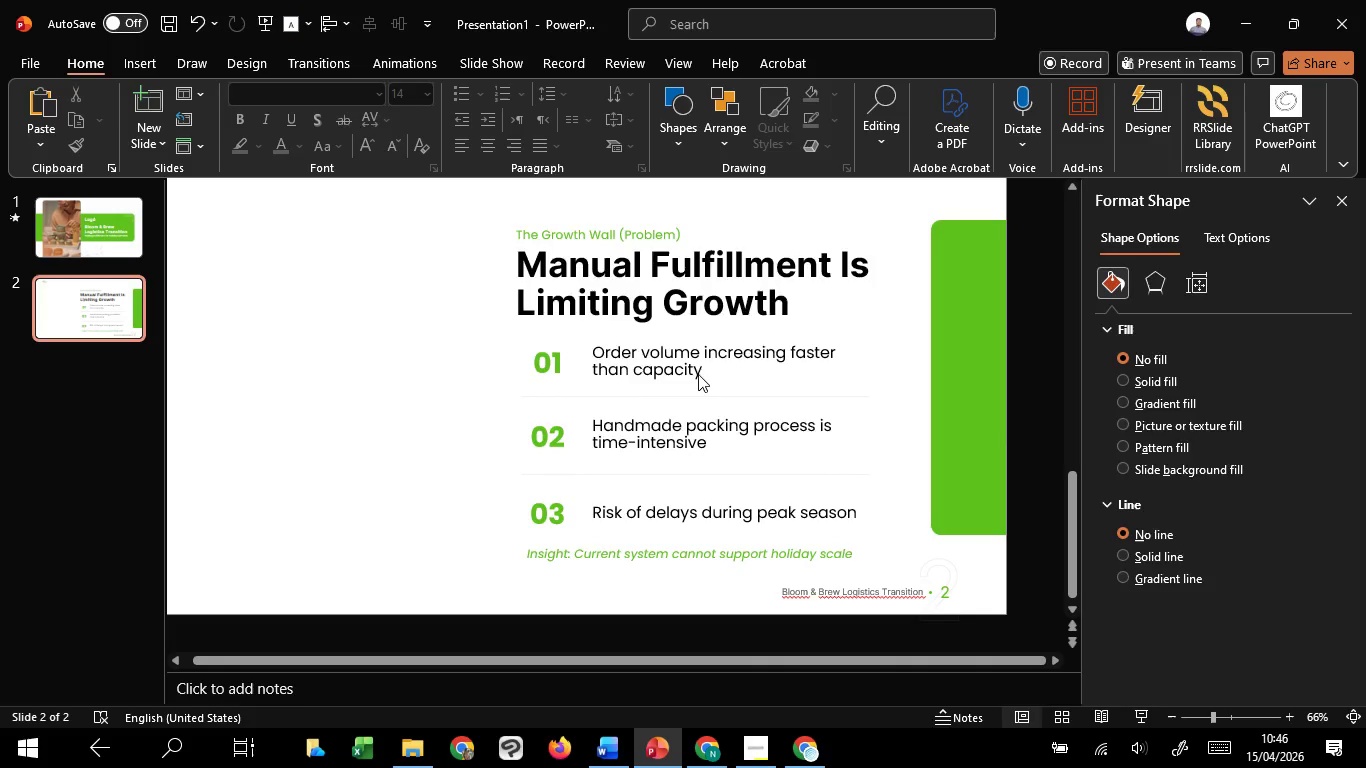 
left_click_drag(start_coordinate=[478, 217], to_coordinate=[908, 578])
 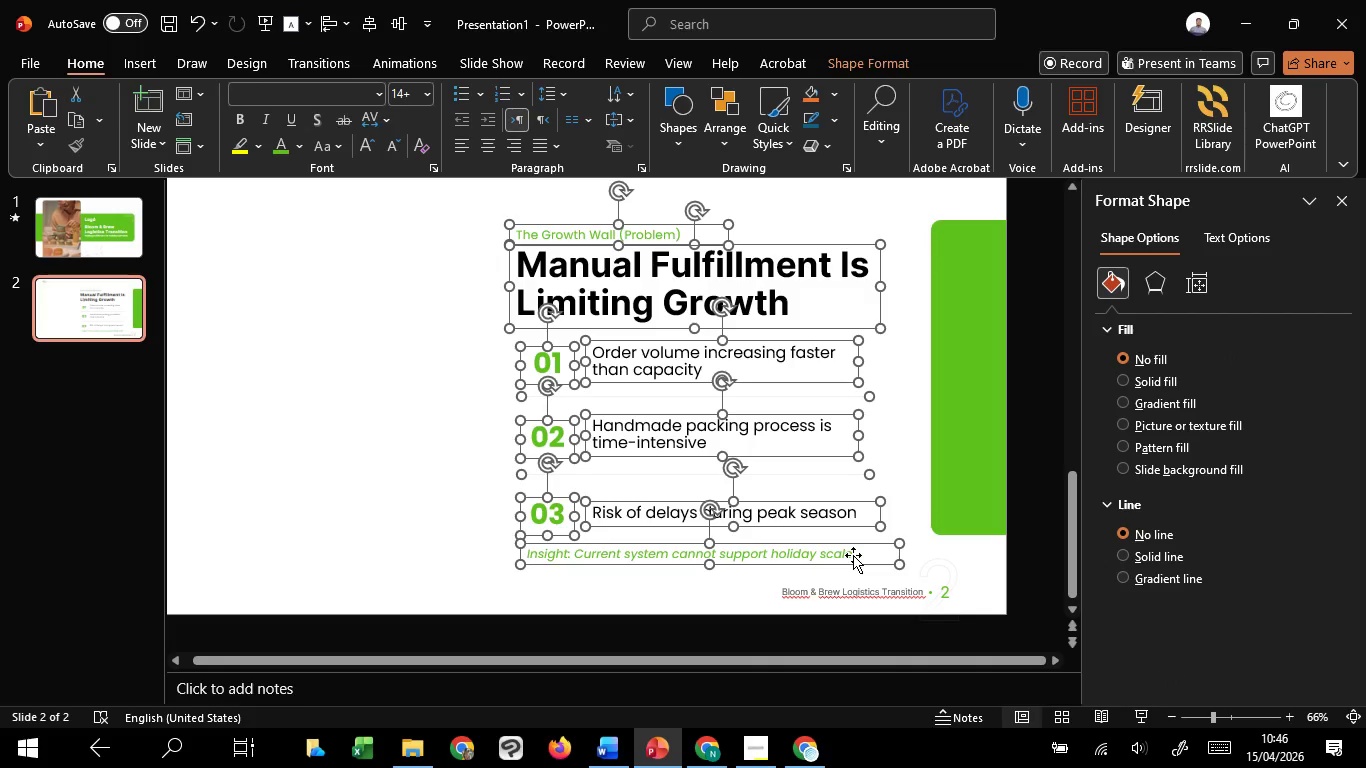 
hold_key(key=ShiftLeft, duration=1.52)
left_click_drag(start_coordinate=[853, 555], to_coordinate=[856, 526])
 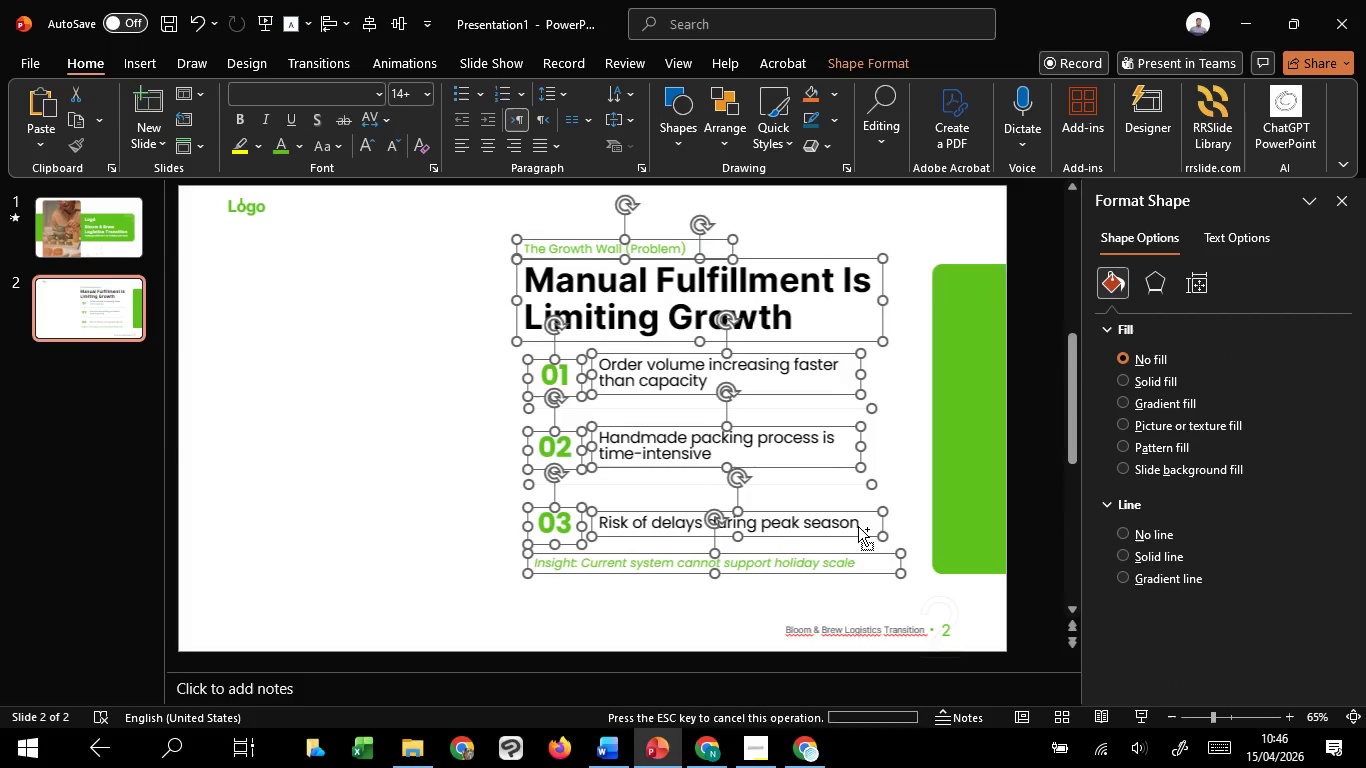 
hold_key(key=ShiftLeft, duration=1.5)
 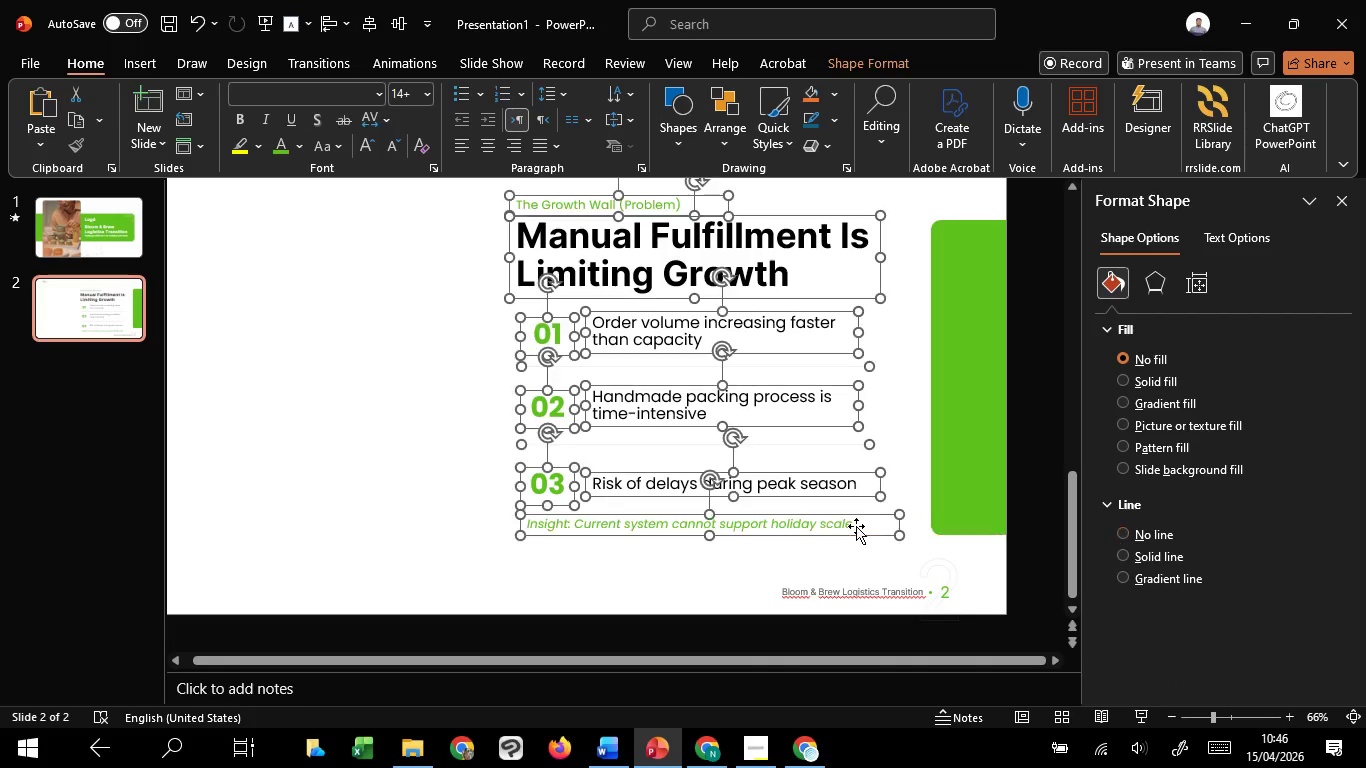 
hold_key(key=ShiftLeft, duration=1.01)
 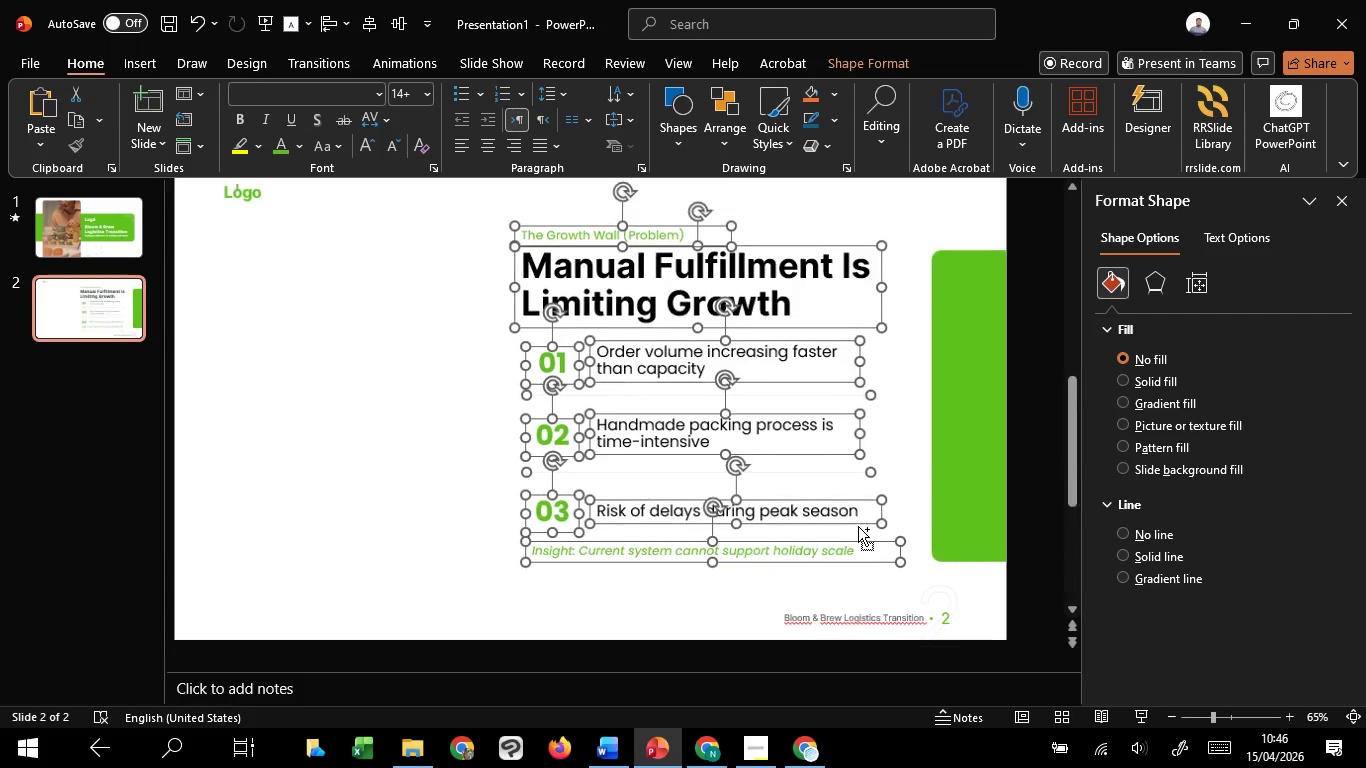 
hold_key(key=ControlLeft, duration=1.52)
scroll: coordinate [858, 526], scroll_direction: down, amount: 1.0
 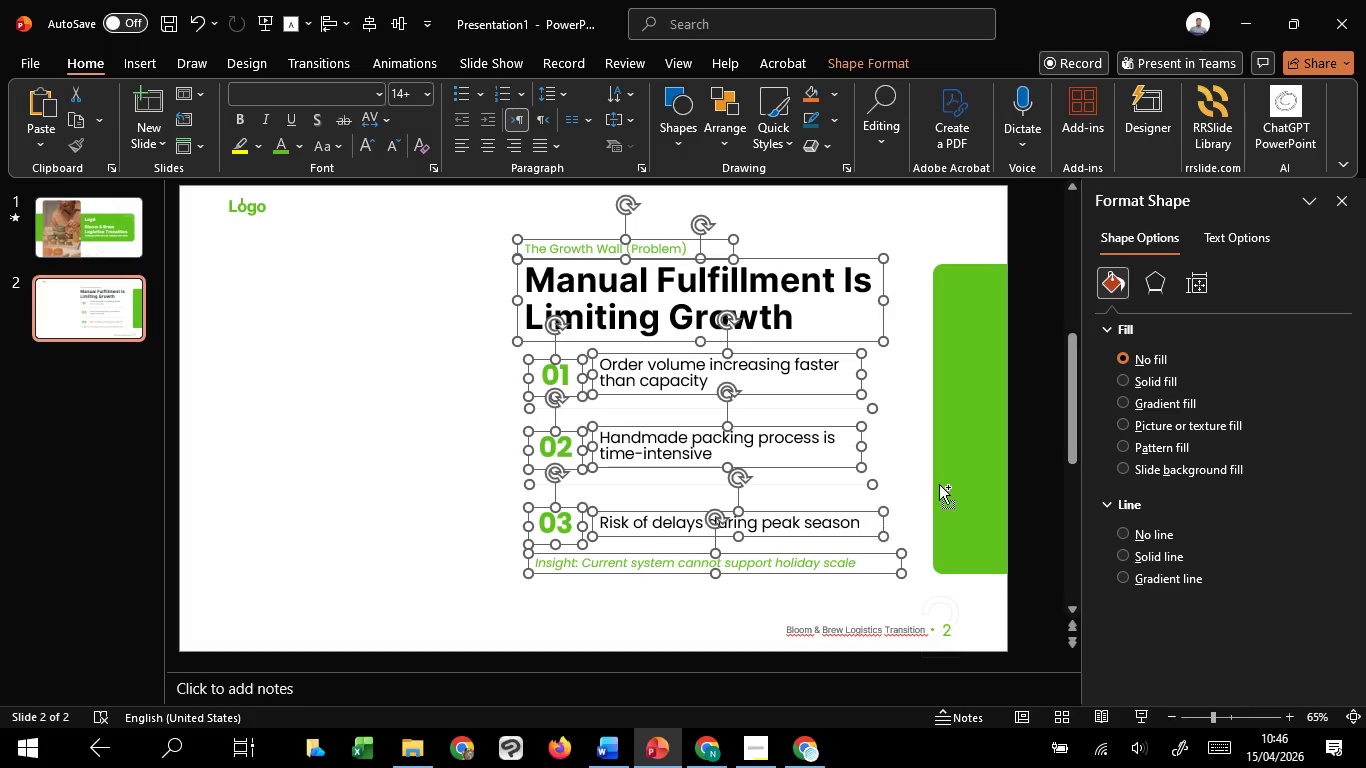 
hold_key(key=ControlLeft, duration=0.39)
 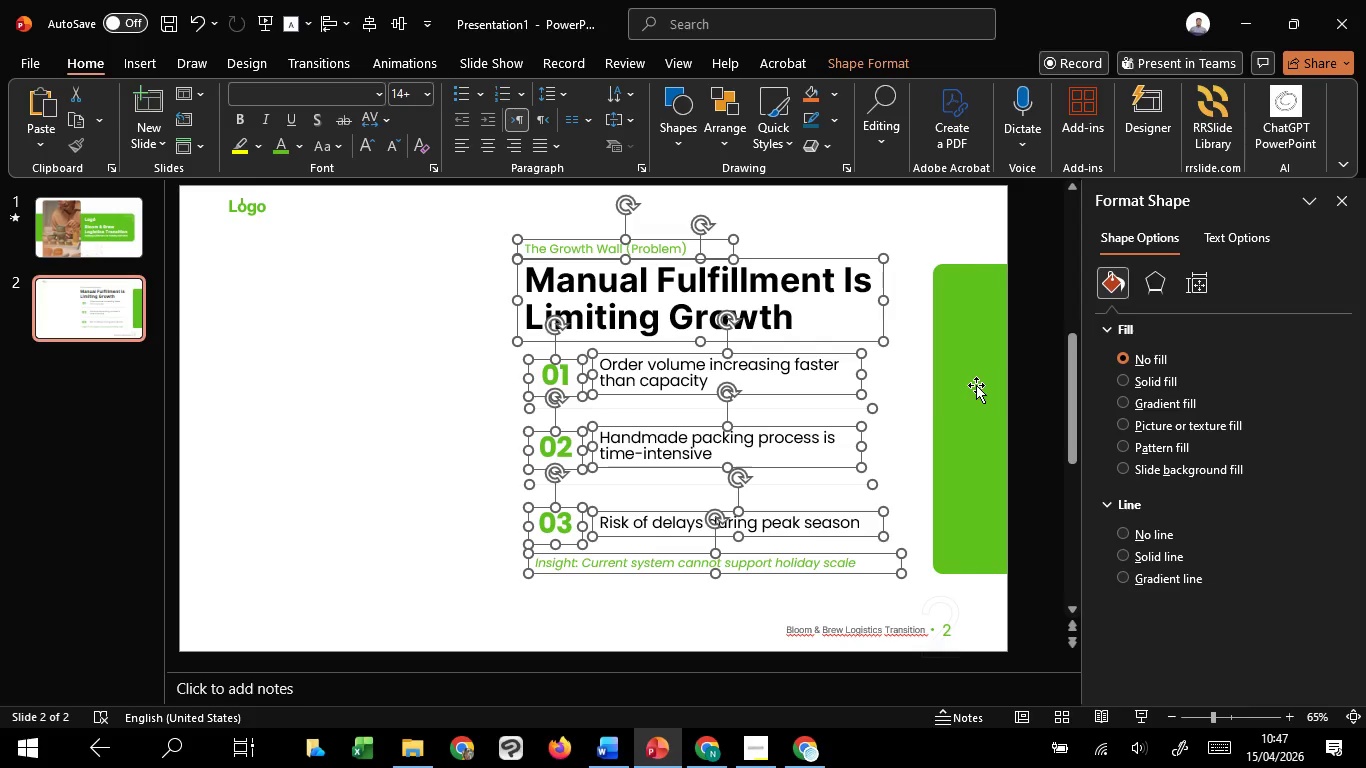 
hold_key(key=ShiftLeft, duration=0.81)
left_click([976, 385])
 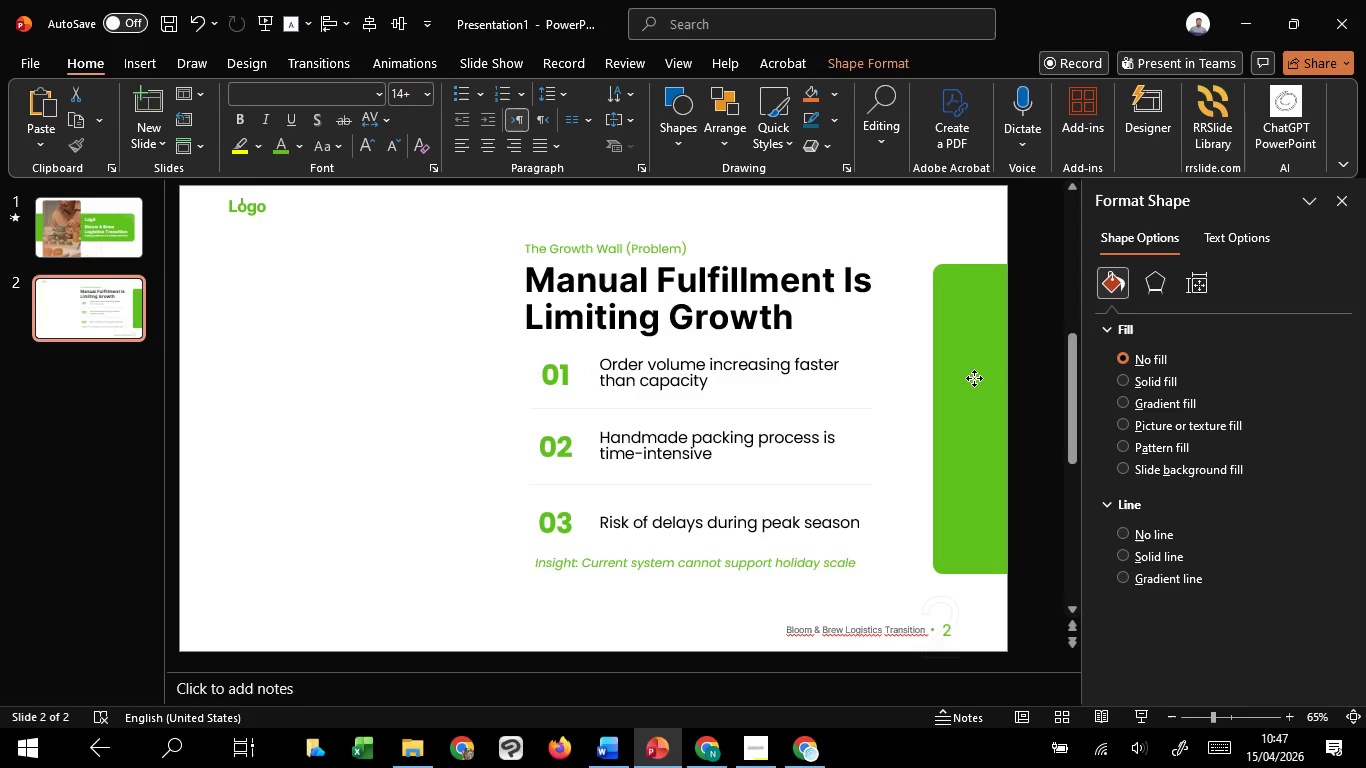 
left_click_drag(start_coordinate=[975, 370], to_coordinate=[974, 379])
 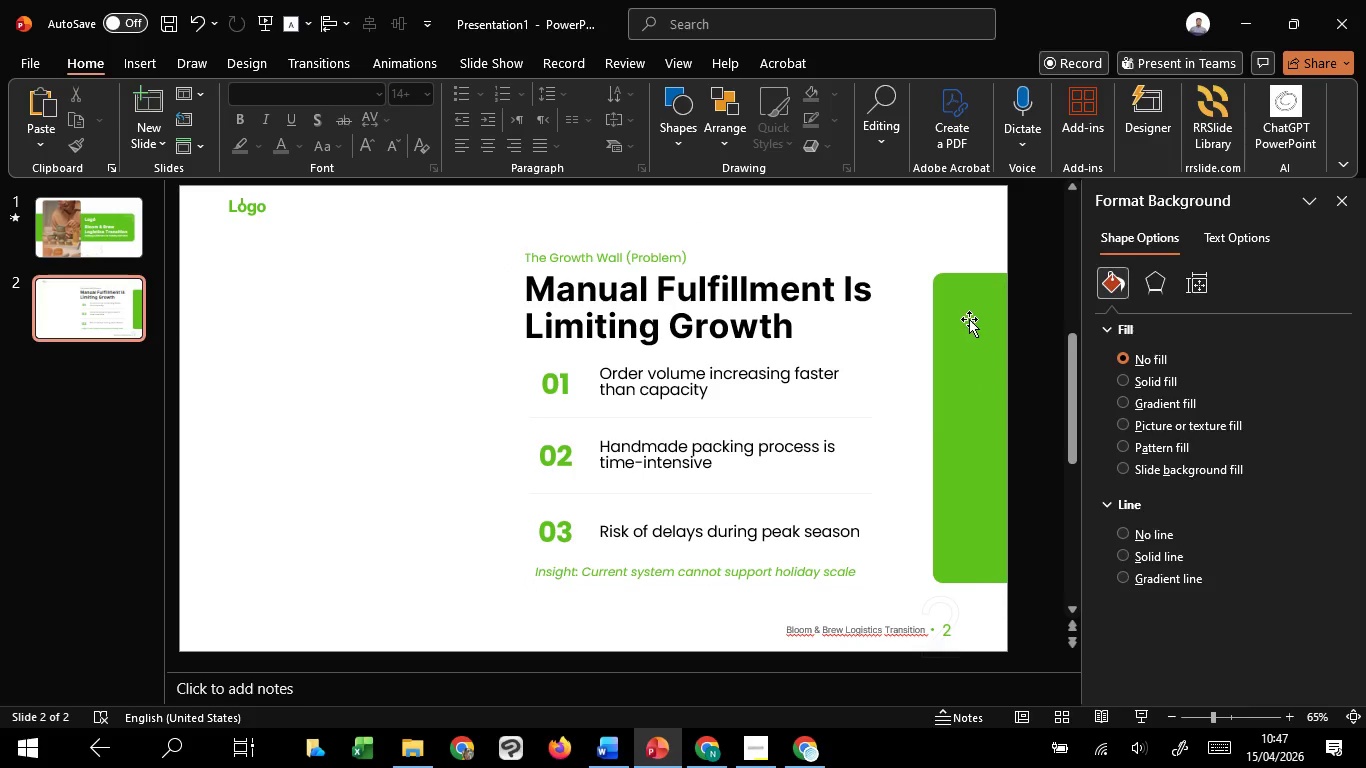 
hold_key(key=ShiftLeft, duration=1.0)
 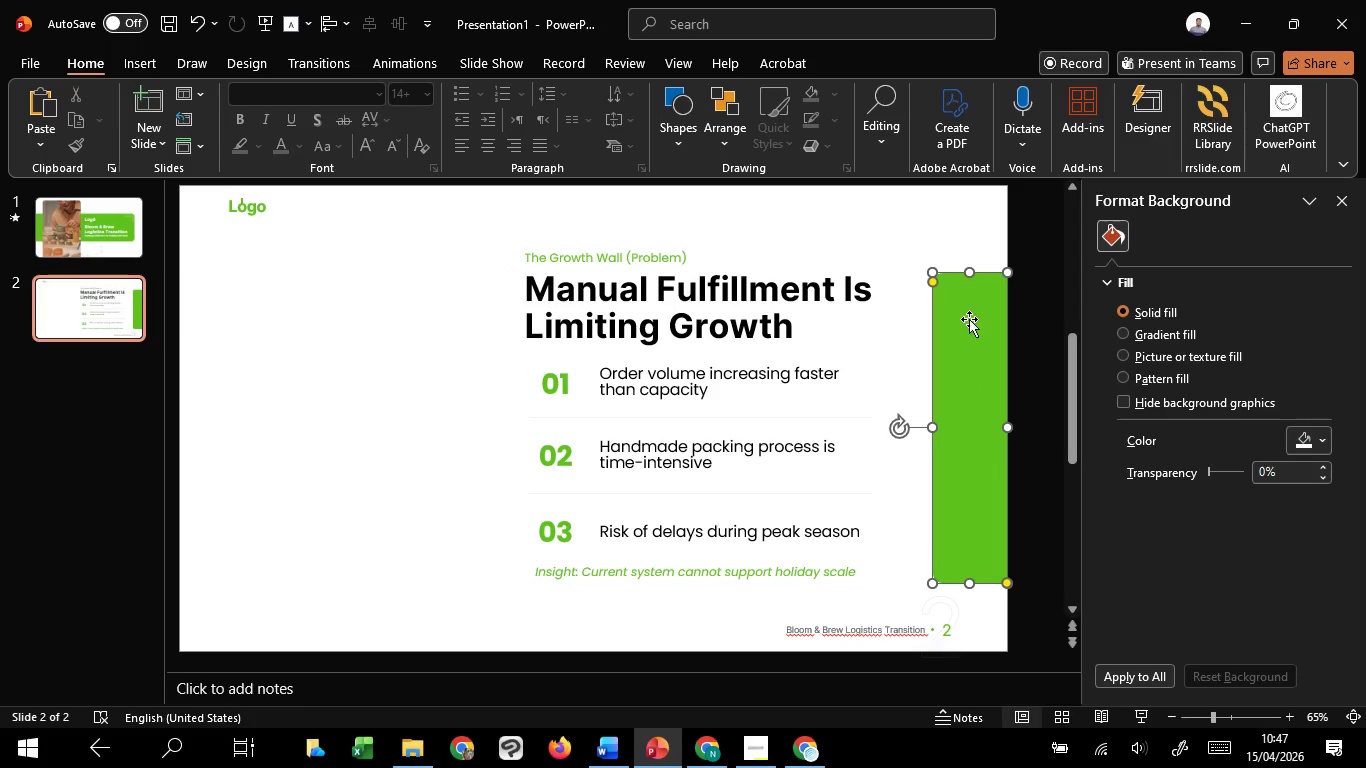 
double_click([969, 319])
 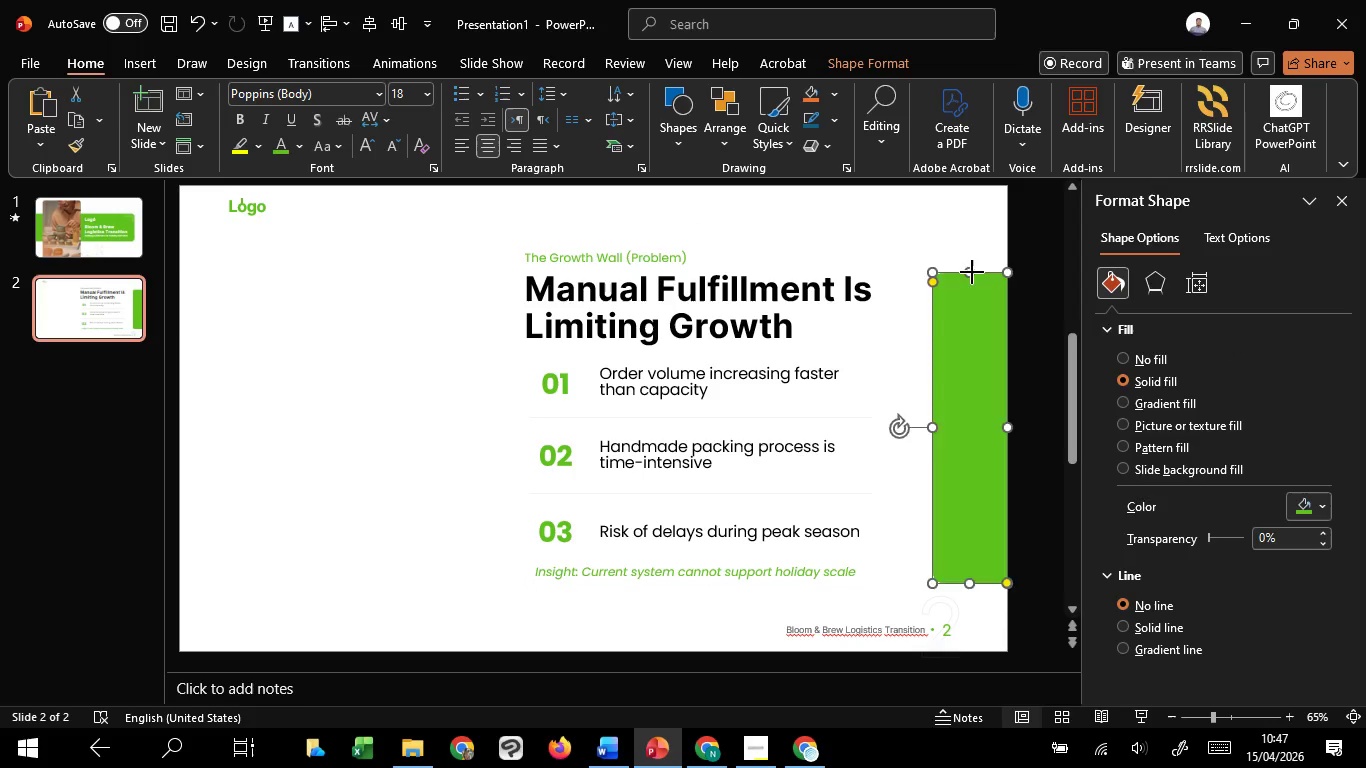 
left_click_drag(start_coordinate=[972, 274], to_coordinate=[969, 247])
 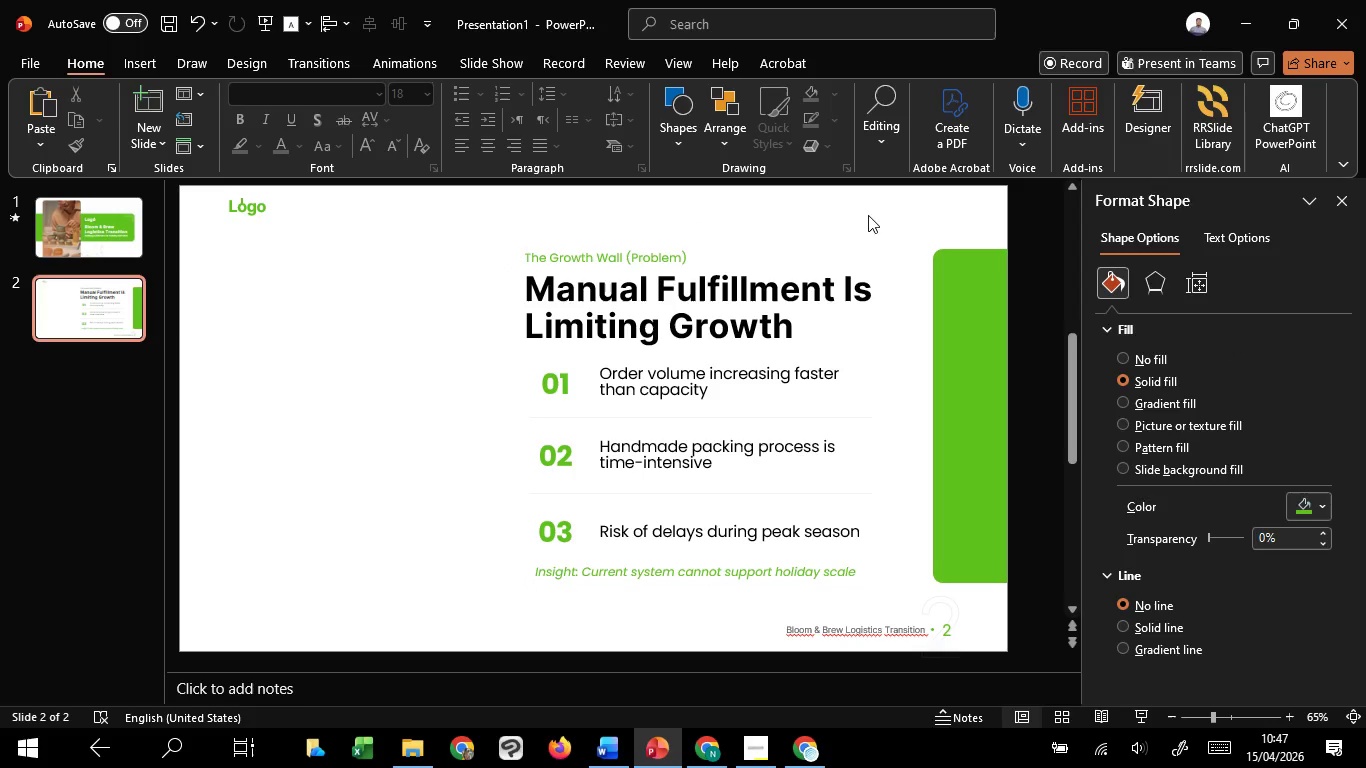 
left_click([868, 215])
 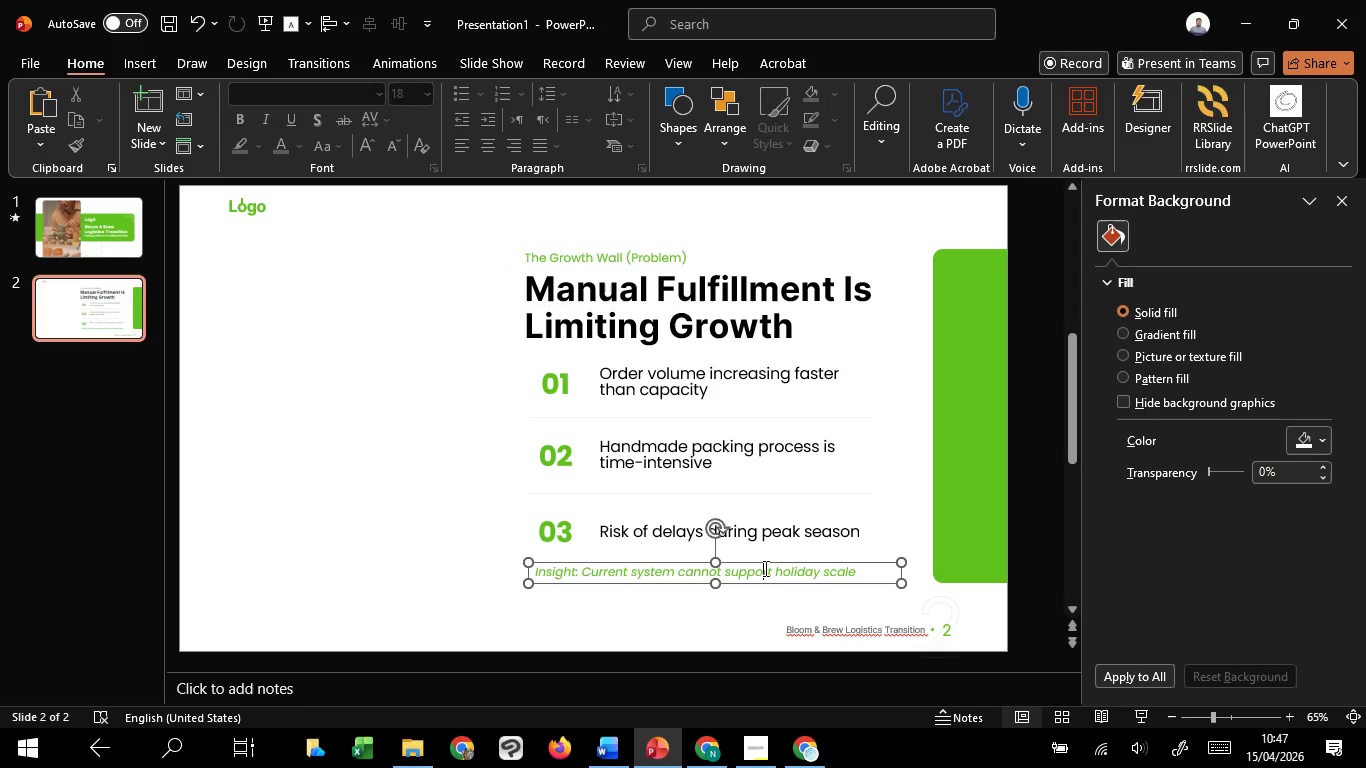 
left_click([764, 568])
 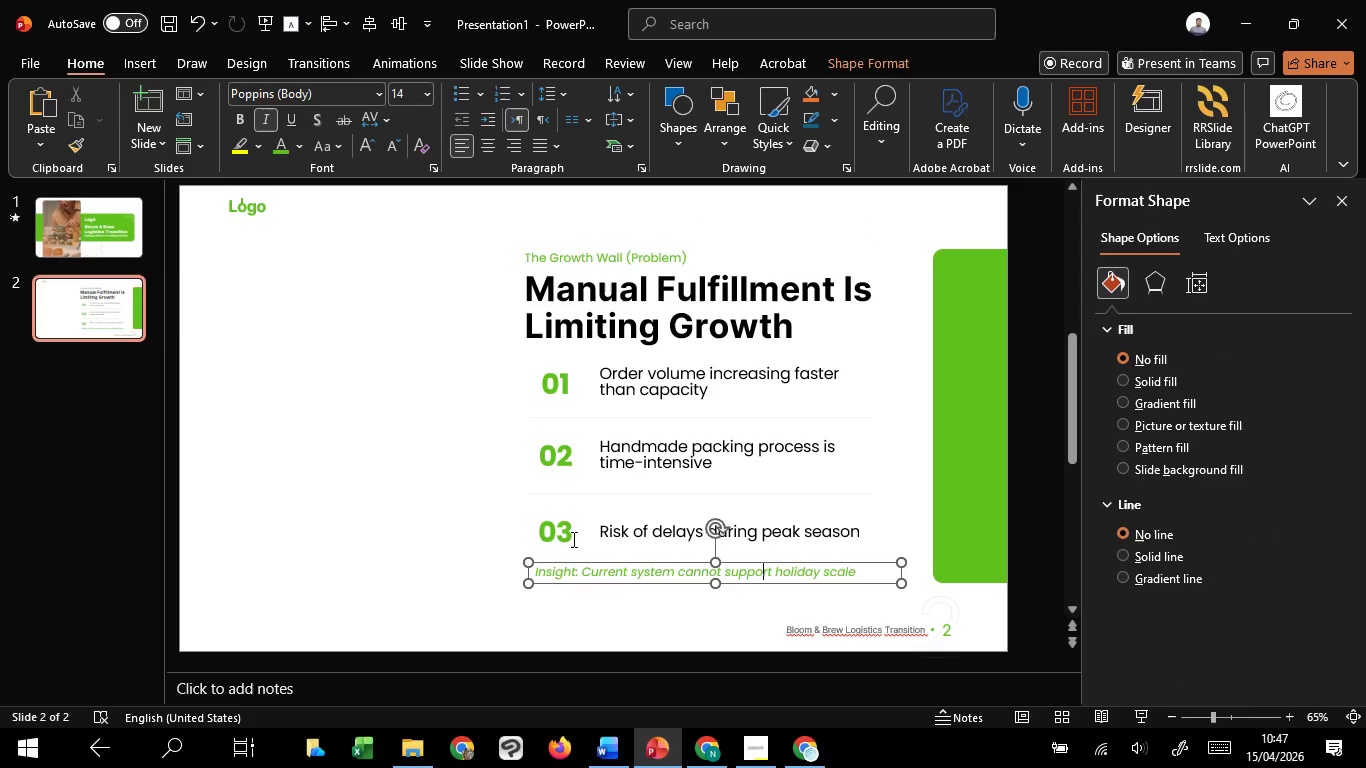 
hold_key(key=ShiftLeft, duration=1.52)
left_click([567, 538])
 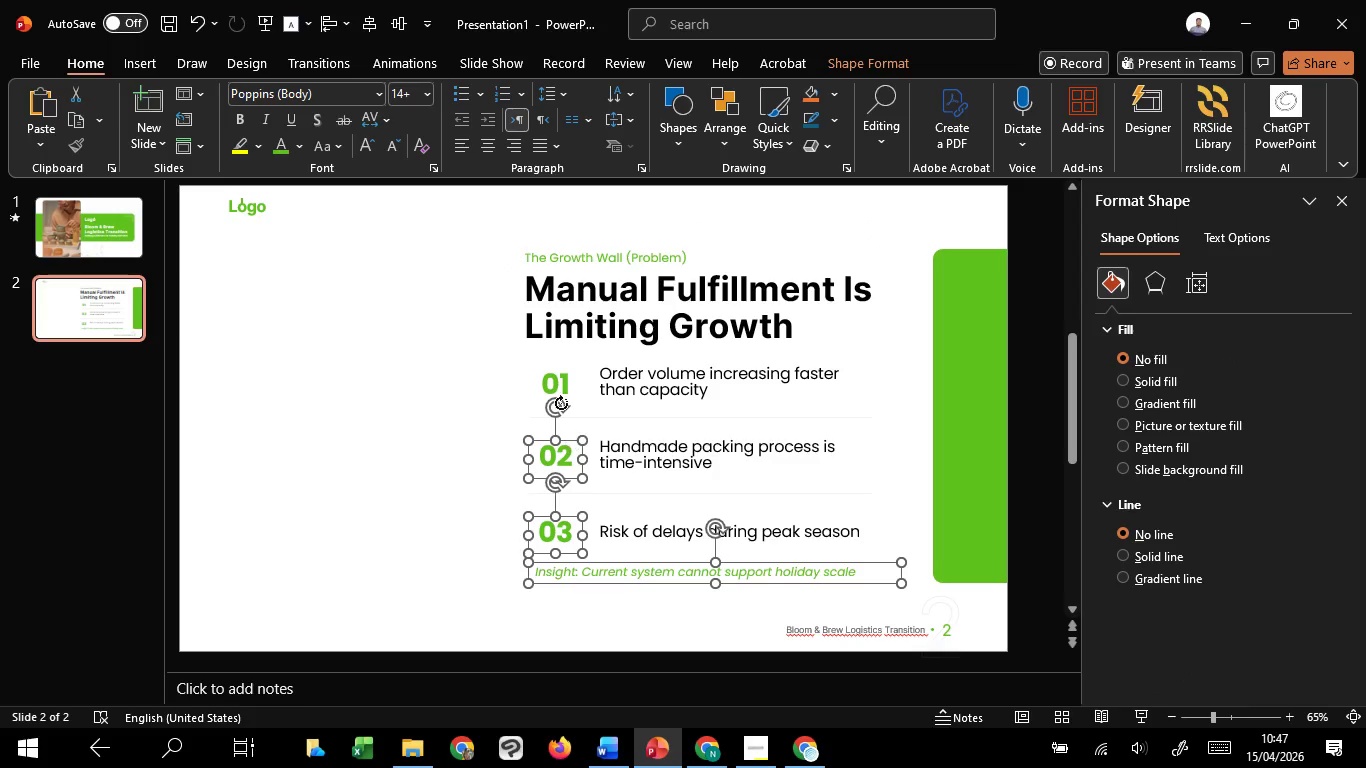 
double_click([585, 445])
 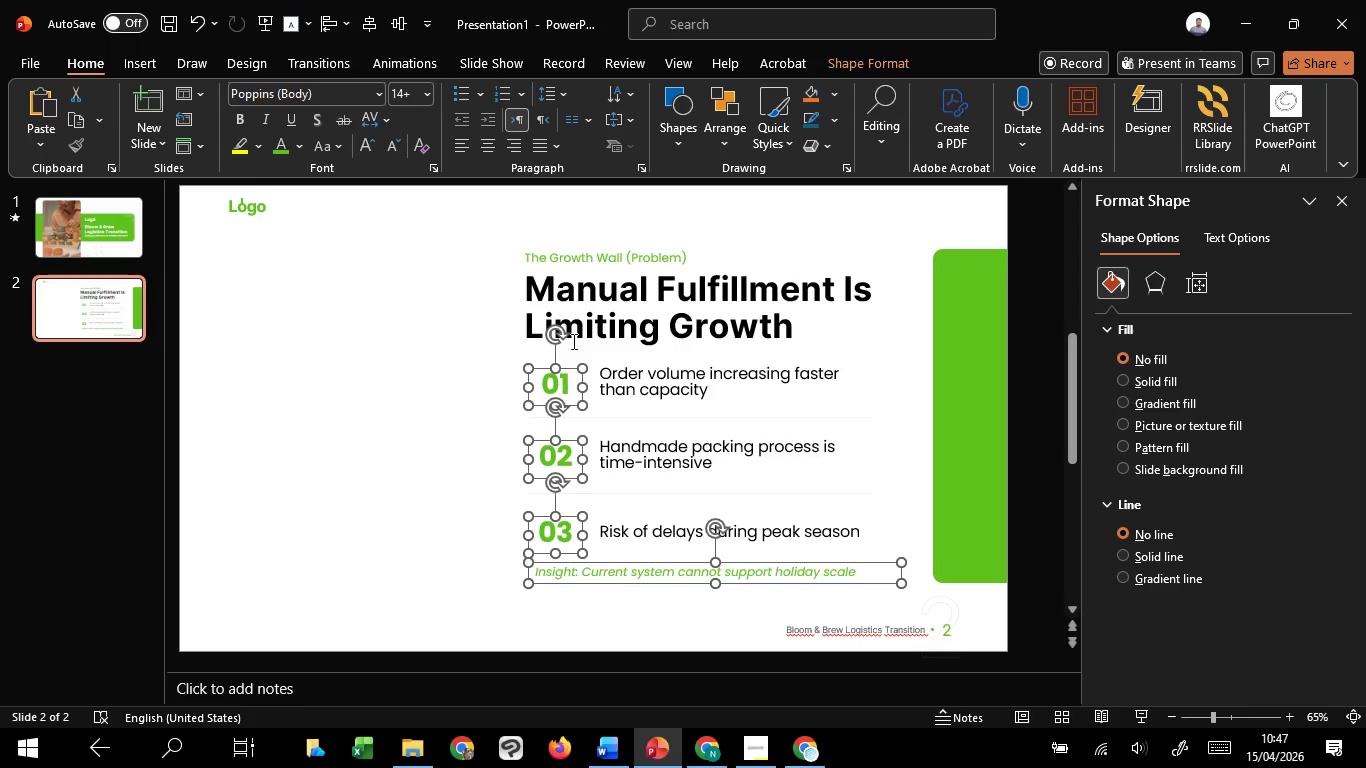 
hold_key(key=ShiftLeft, duration=1.53)
left_click([566, 378])
 